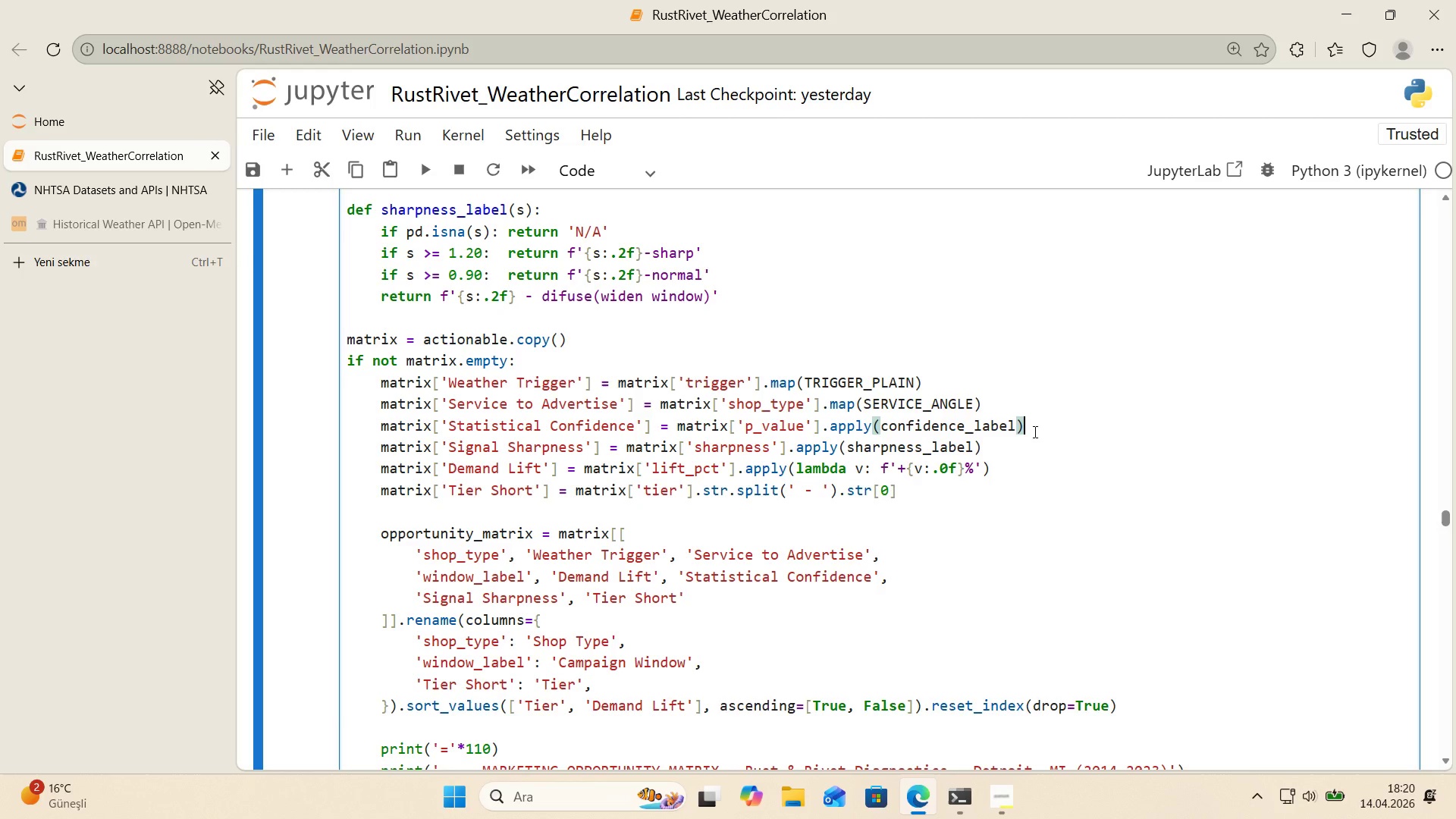 
left_click([549, 425])
 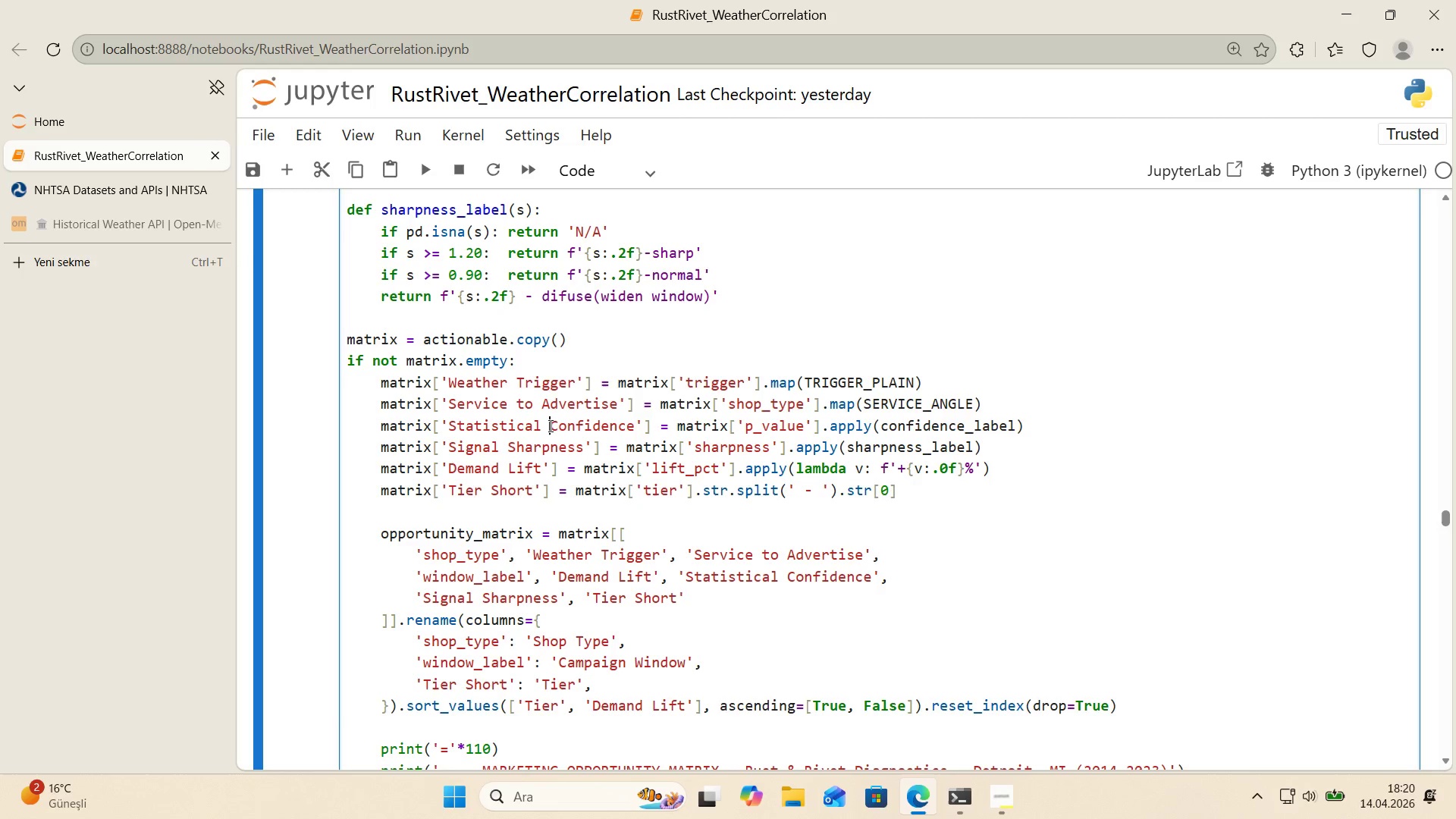 
wait(11.36)
 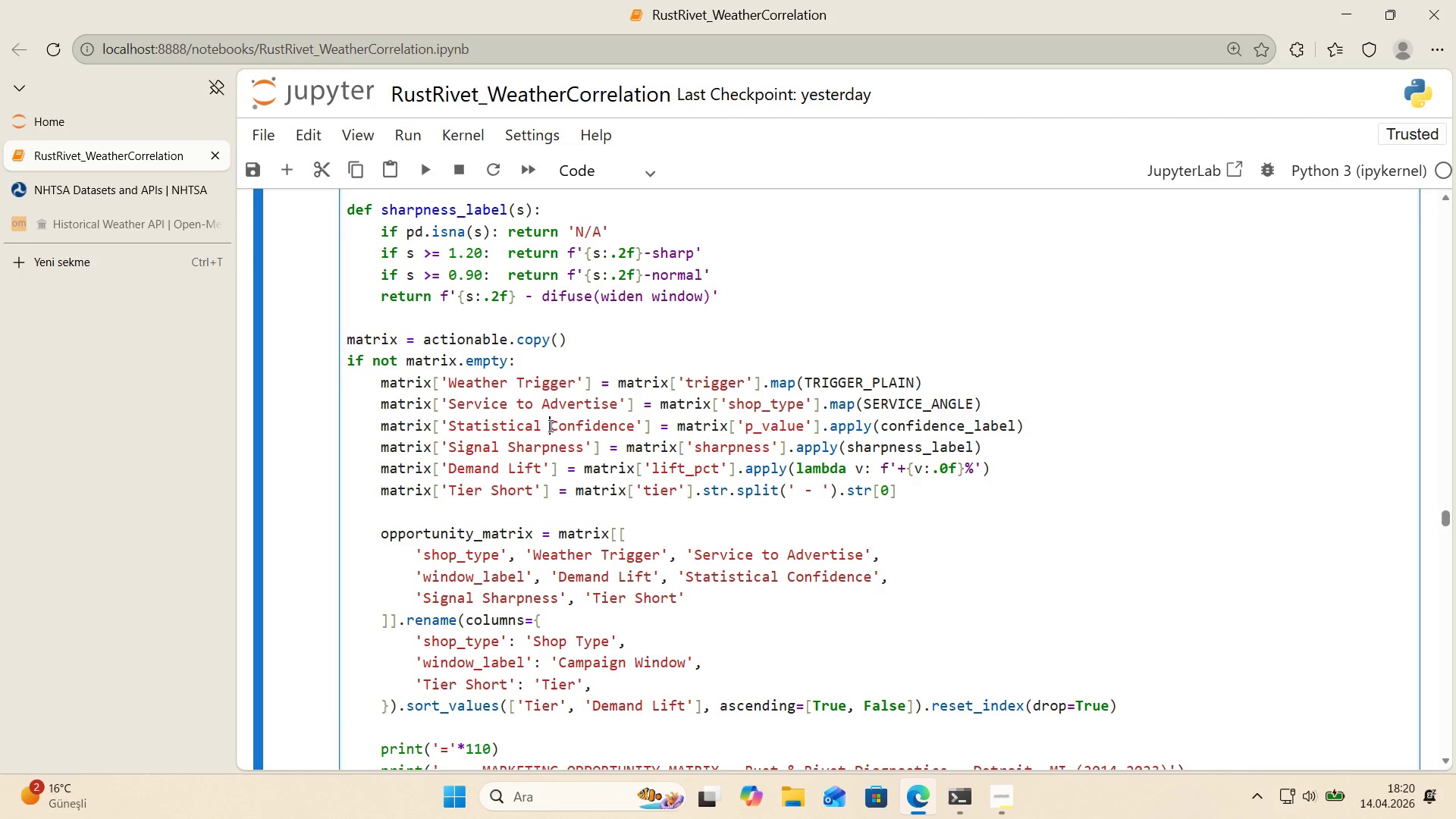 
scroll: coordinate [595, 492], scroll_direction: up, amount: 4.0
 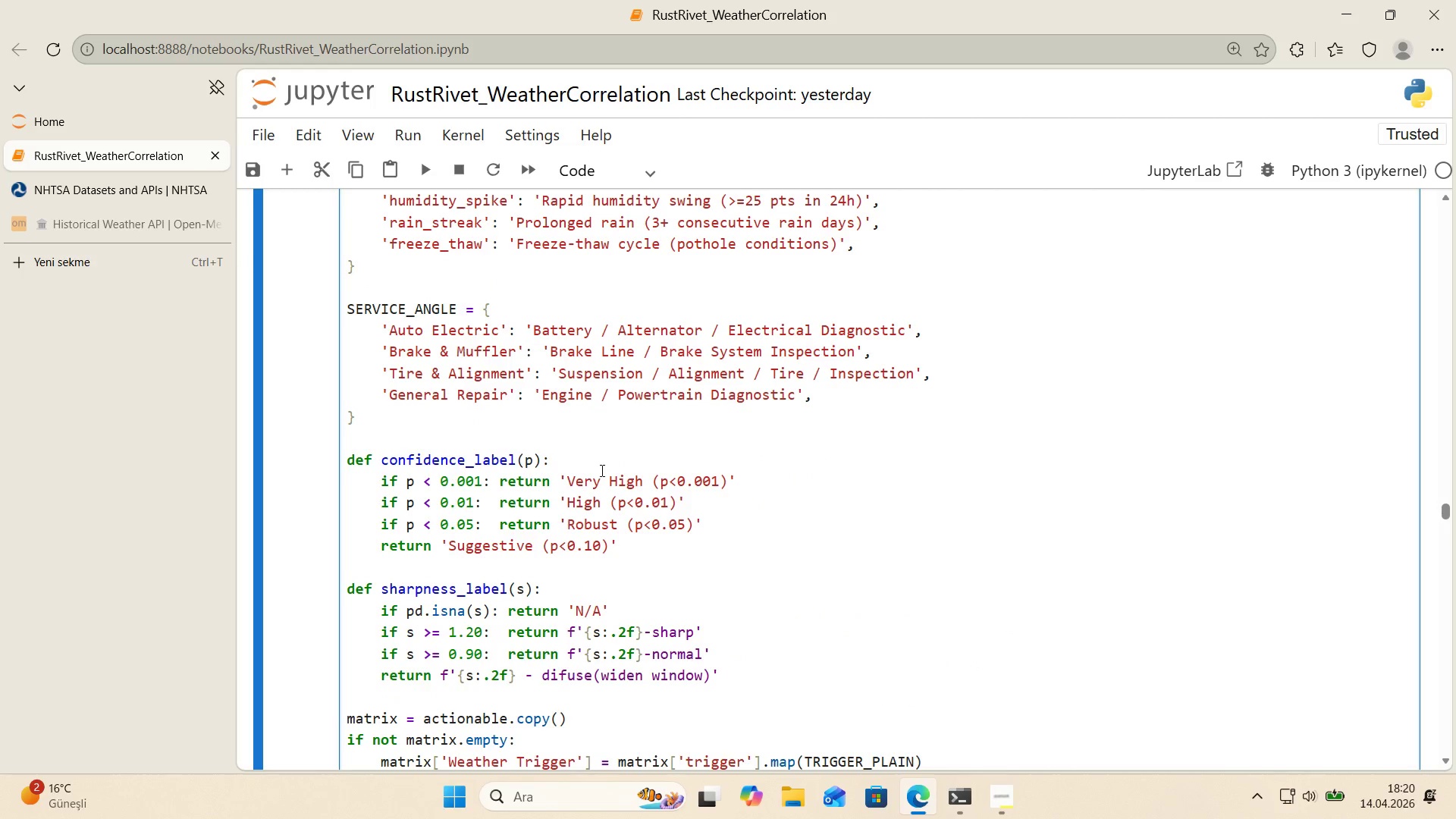 
scroll: coordinate [601, 474], scroll_direction: down, amount: 9.0
 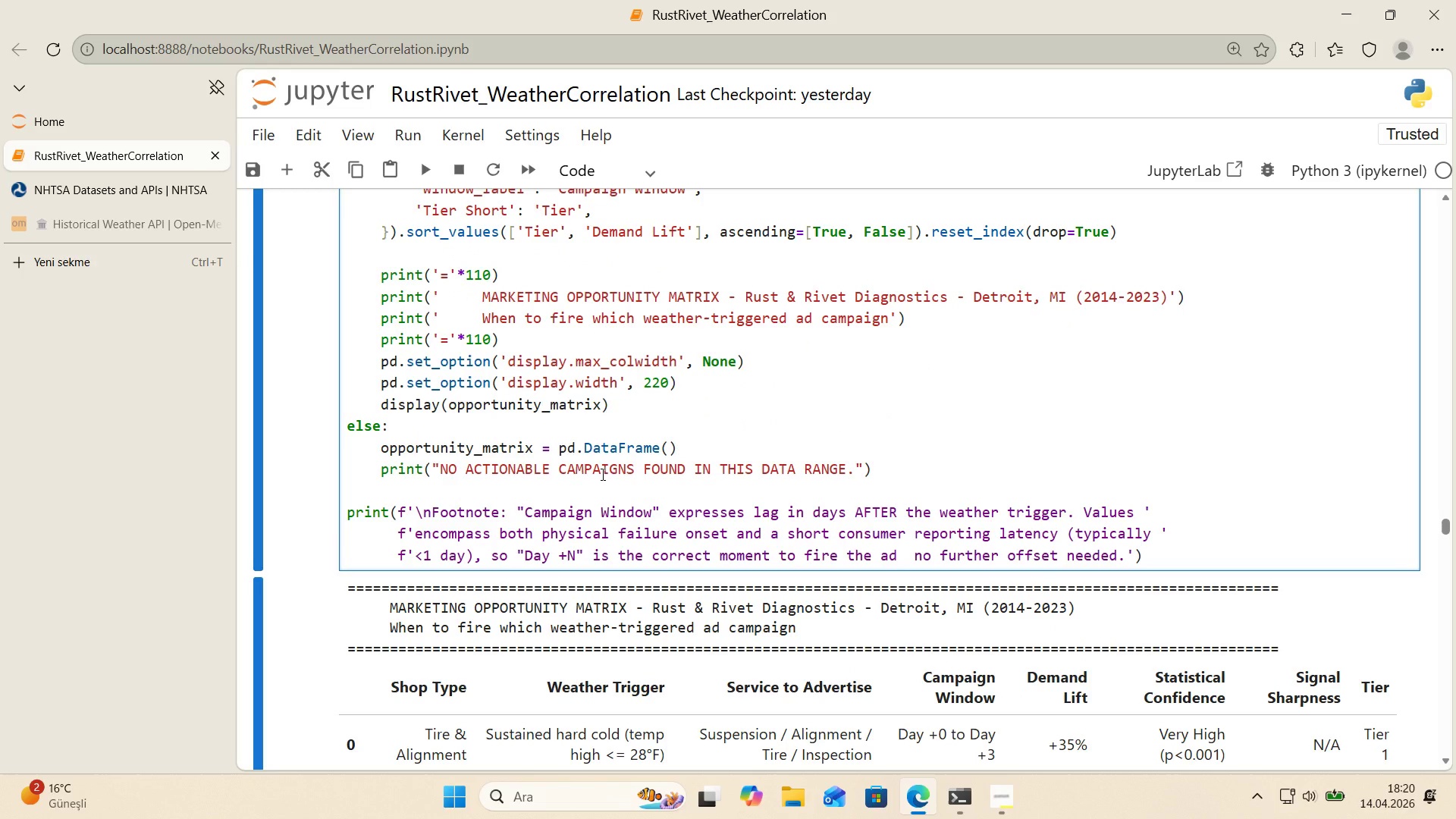 
scroll: coordinate [601, 474], scroll_direction: up, amount: 4.0
 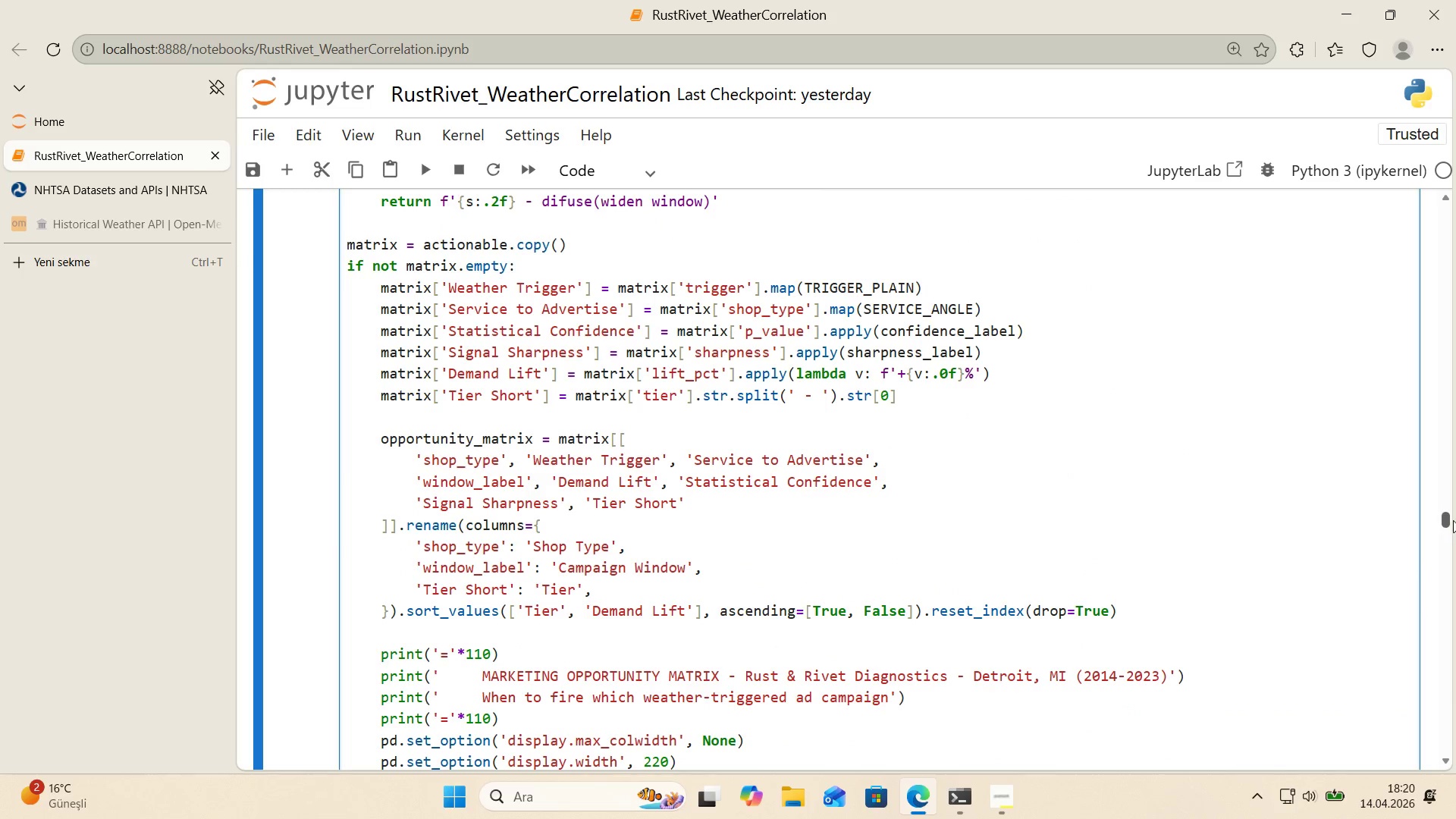 
left_click_drag(start_coordinate=[1445, 519], to_coordinate=[1443, 759])
 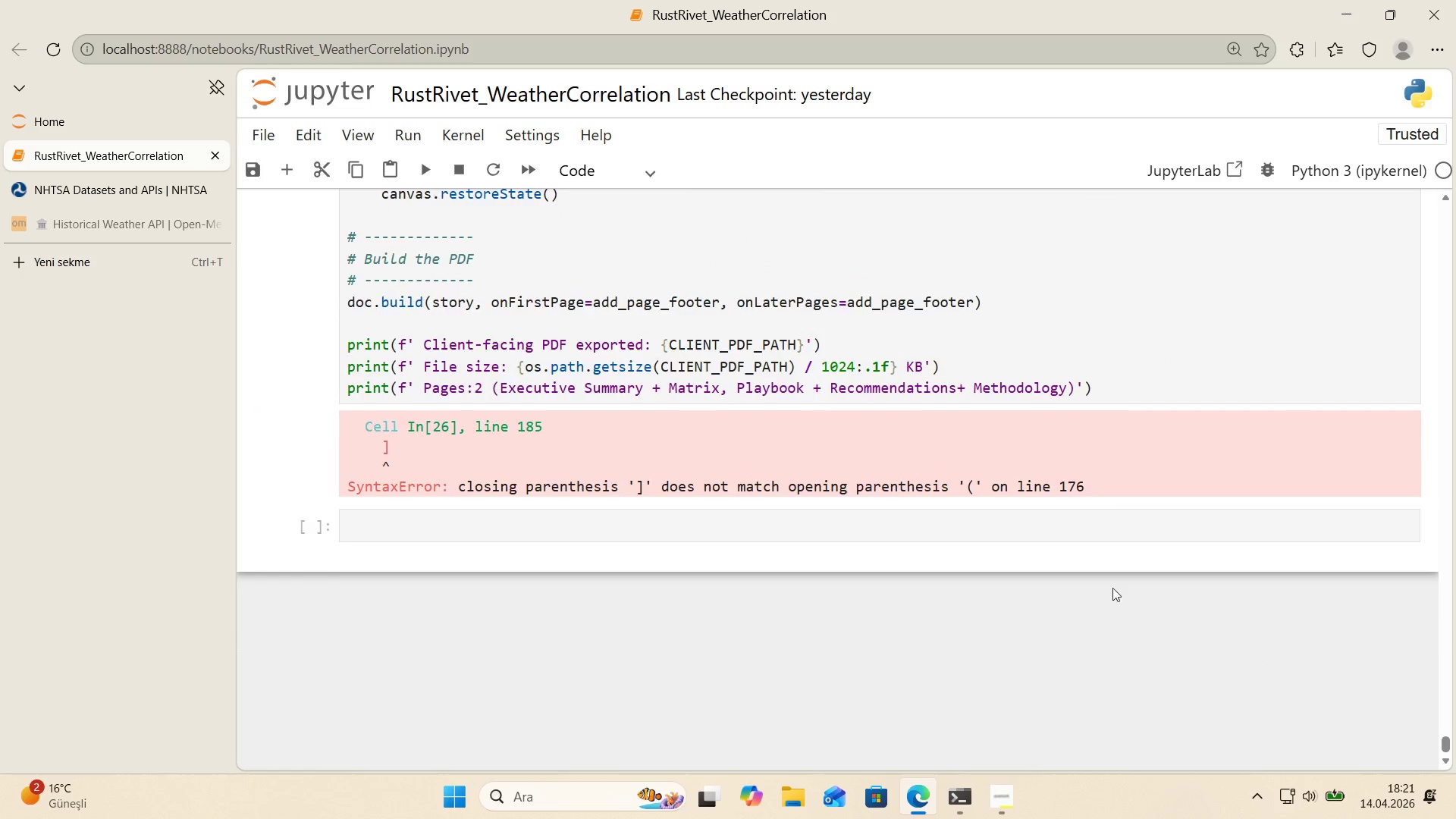 
scroll: coordinate [1100, 585], scroll_direction: up, amount: 3.0
 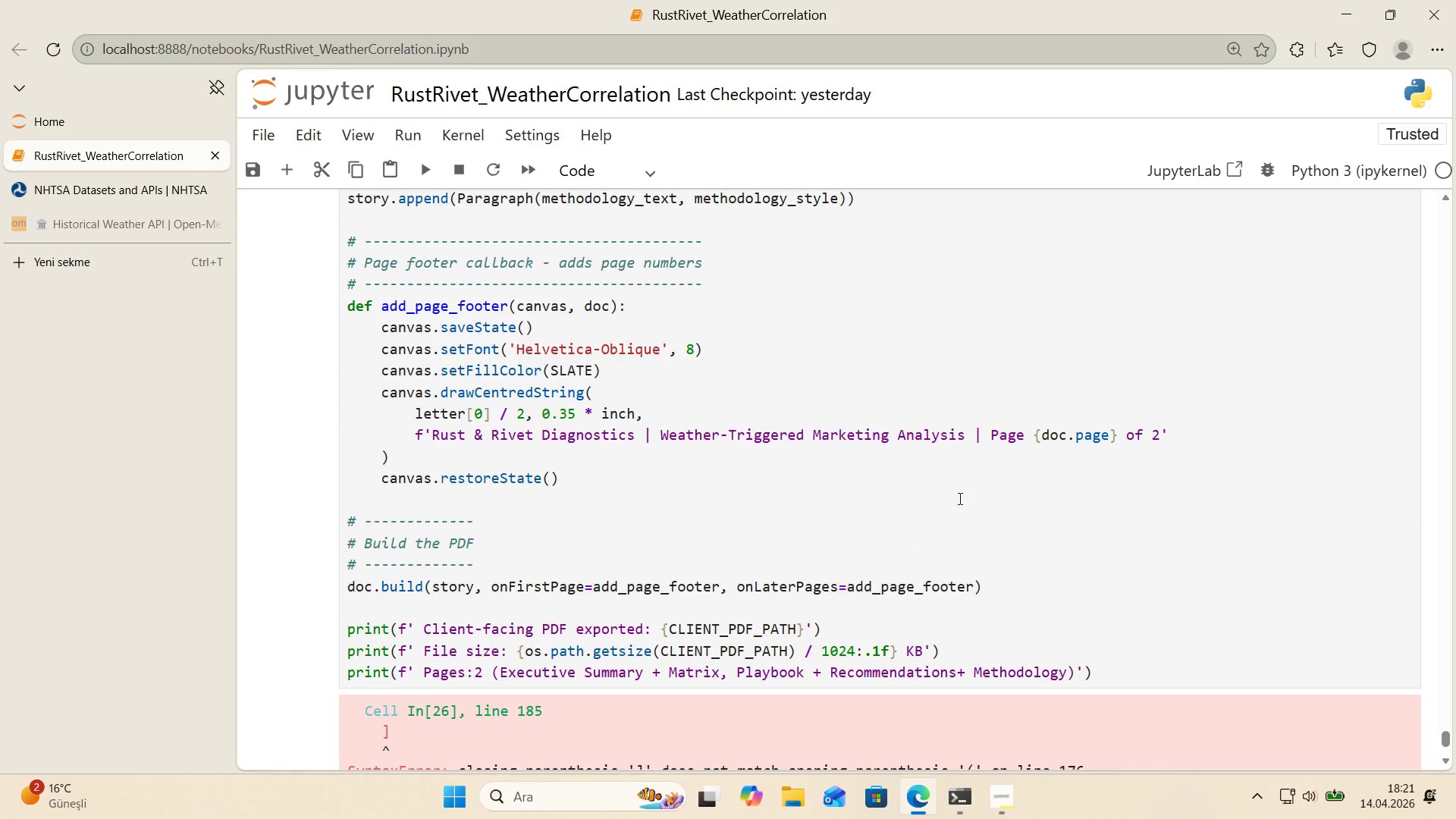 
left_click([959, 498])
 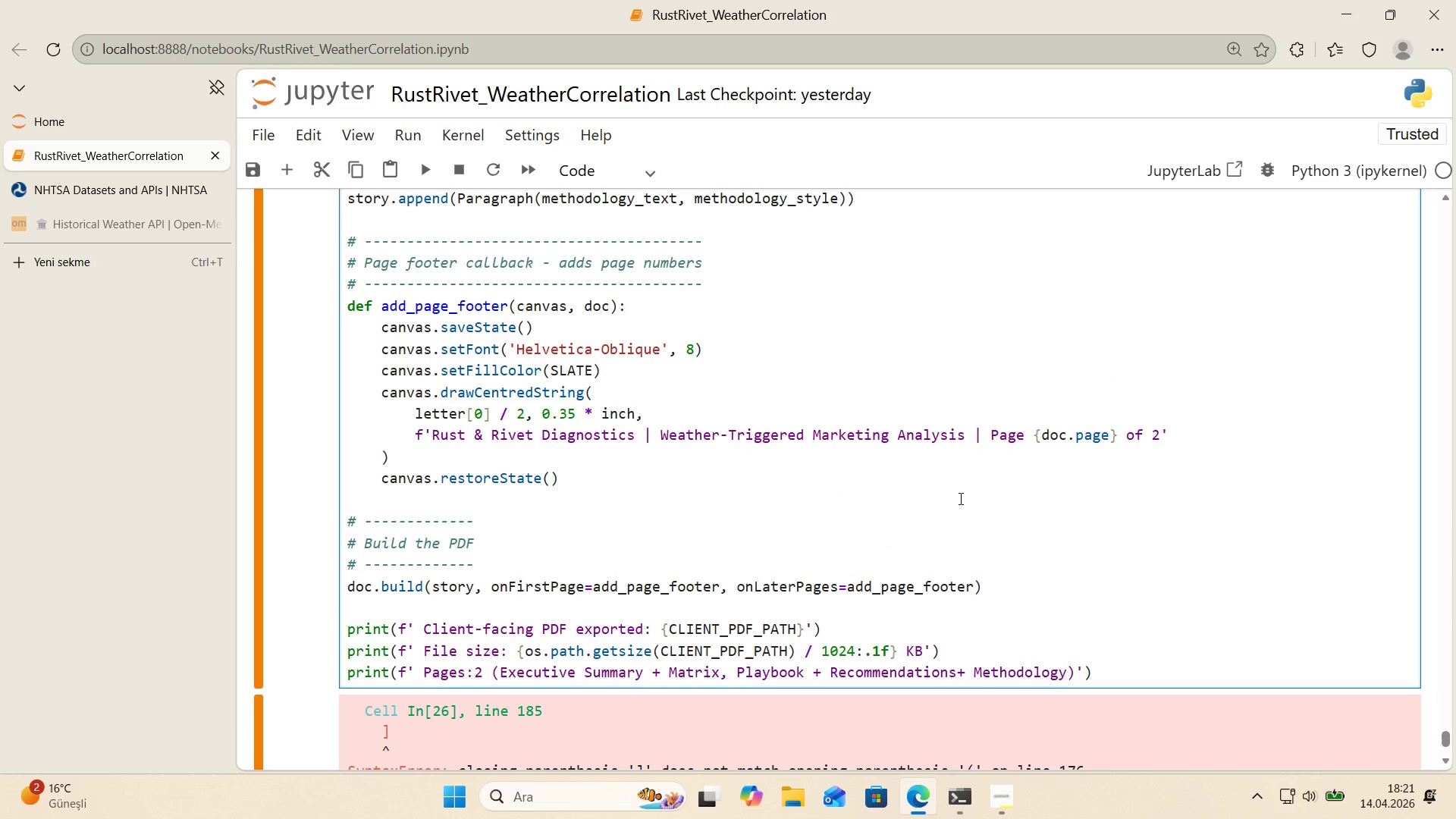 
key(Control+F)
 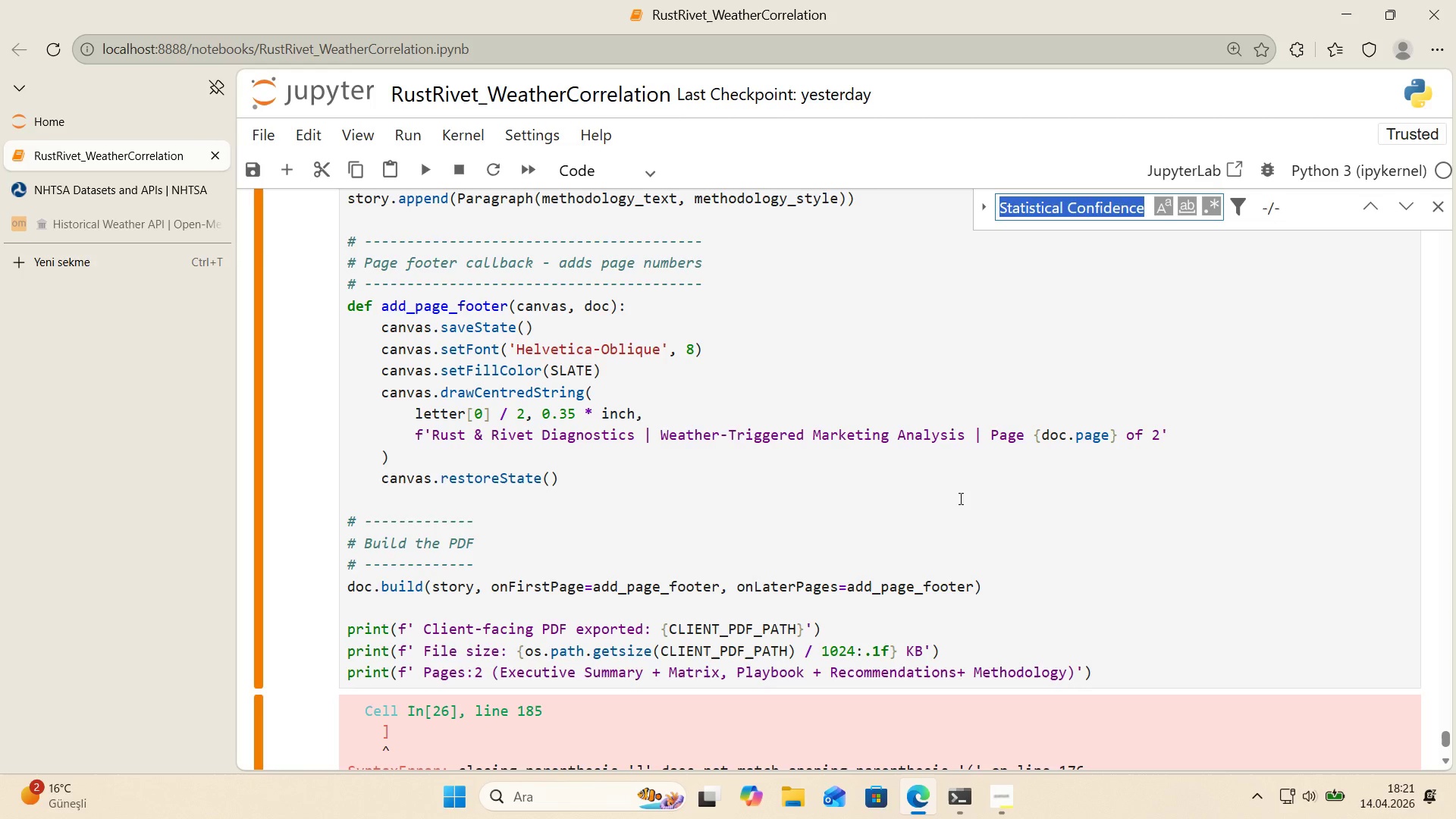 
key(CapsLock)
 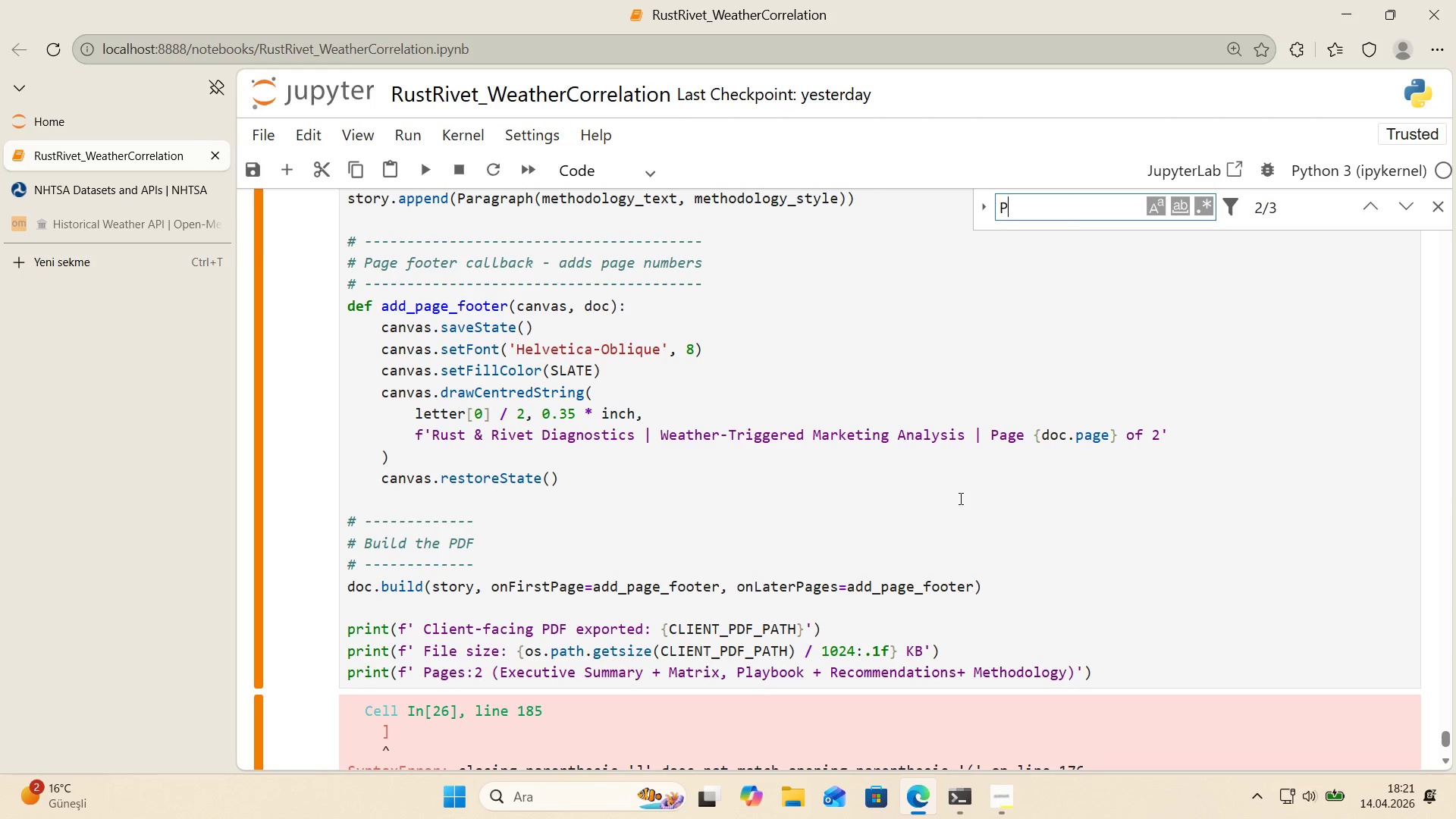 
key(P)
 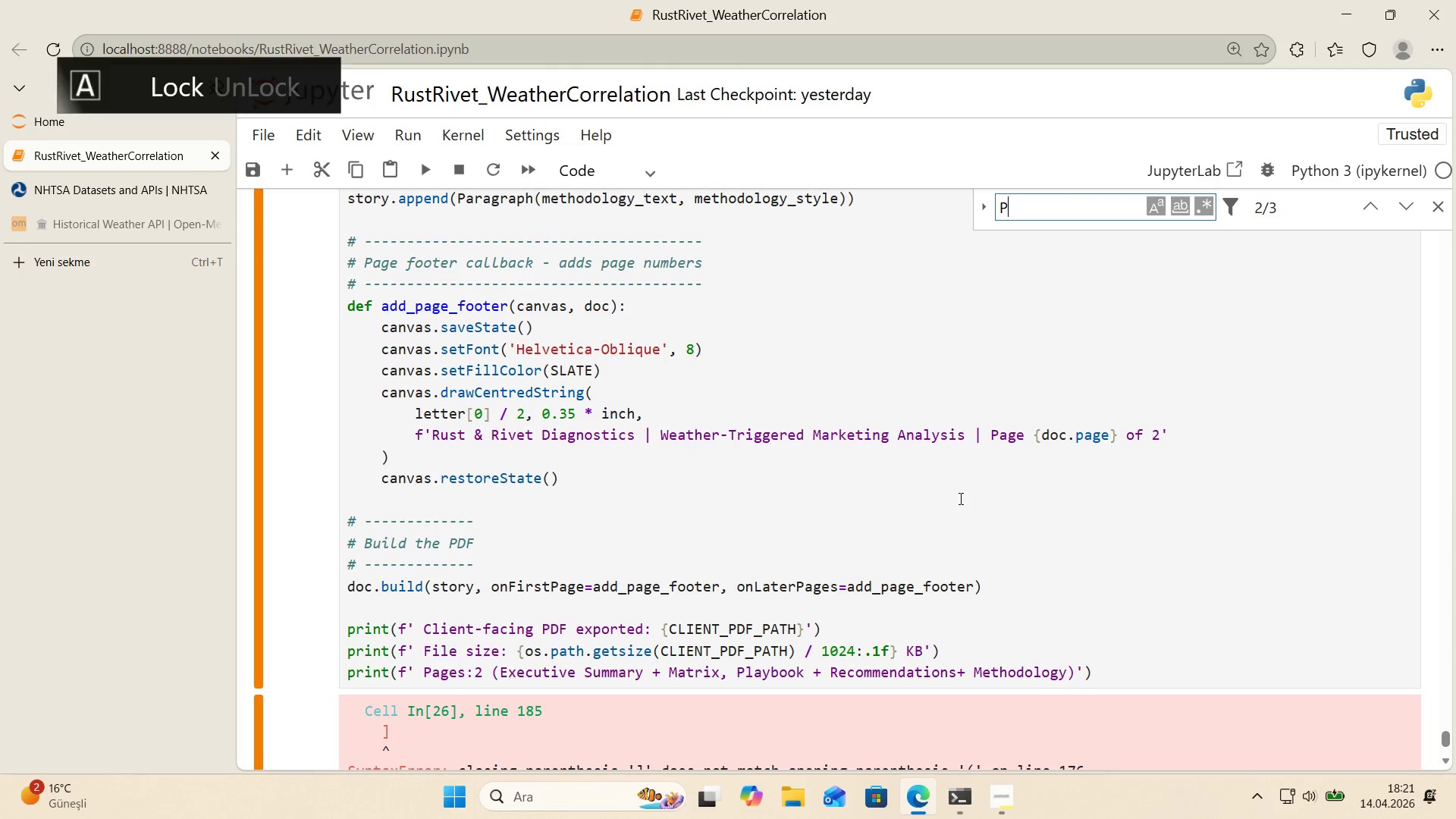 
key(CapsLock)
 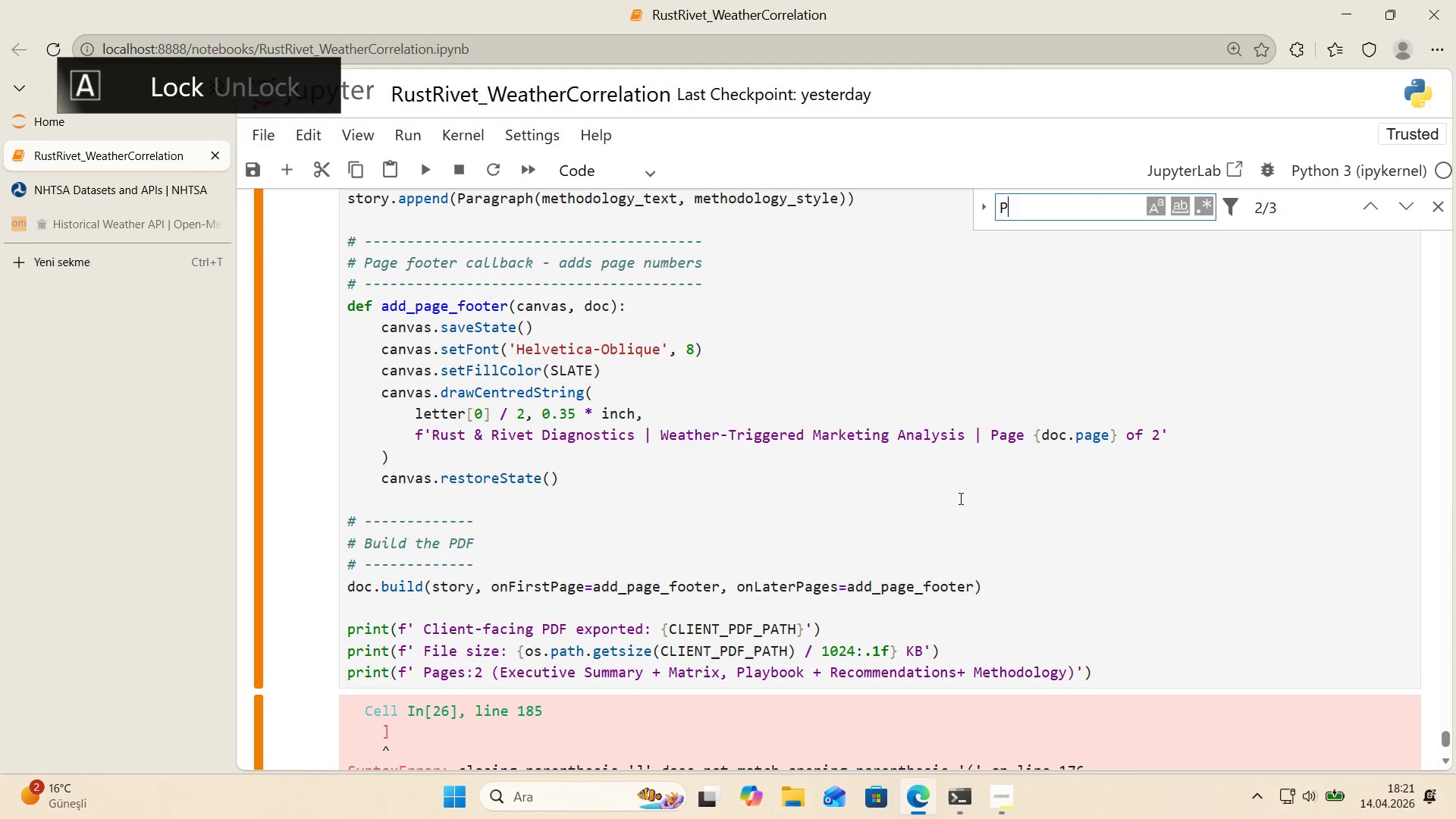 
key(A)
 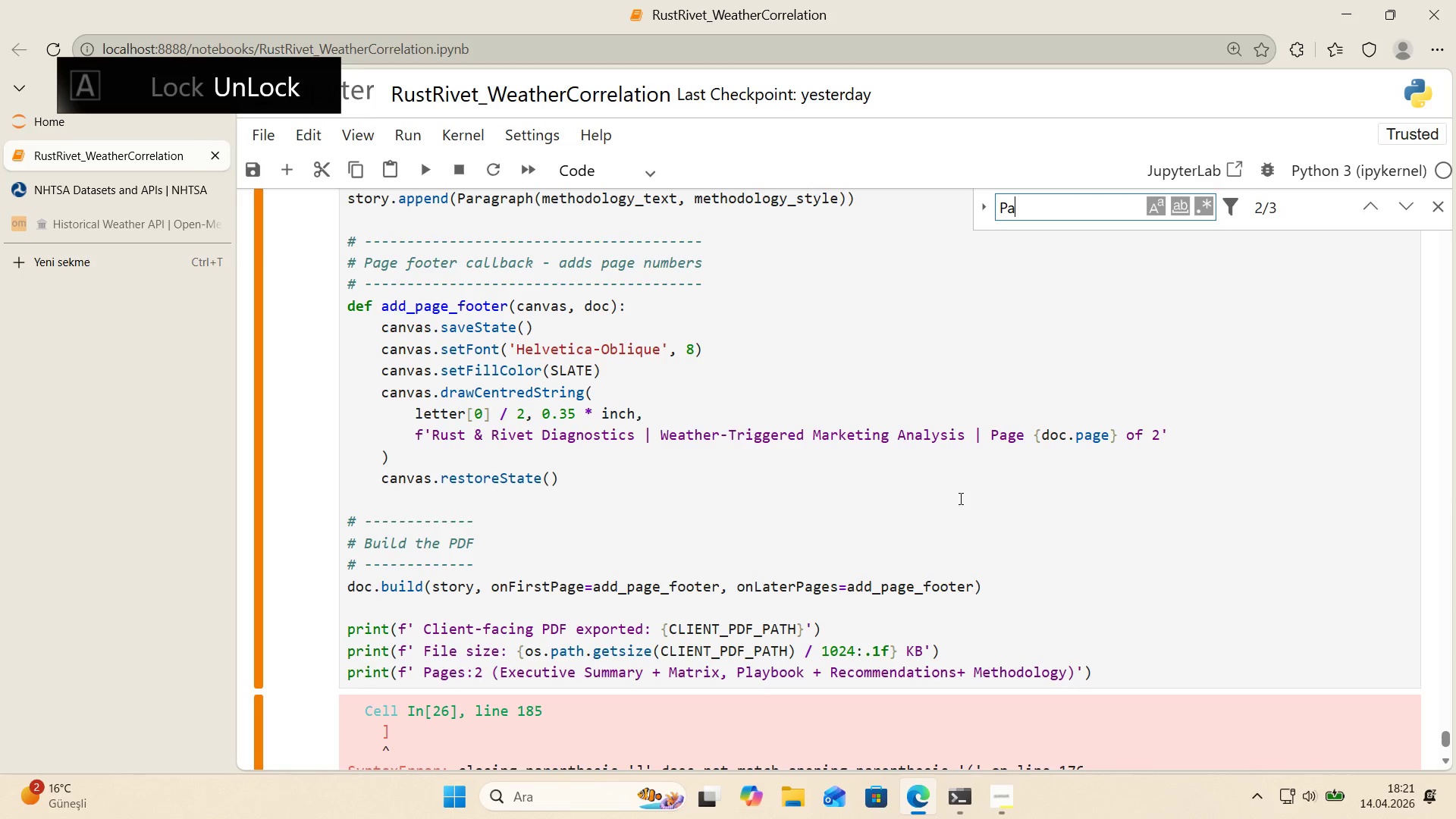 
type(ragraph)
 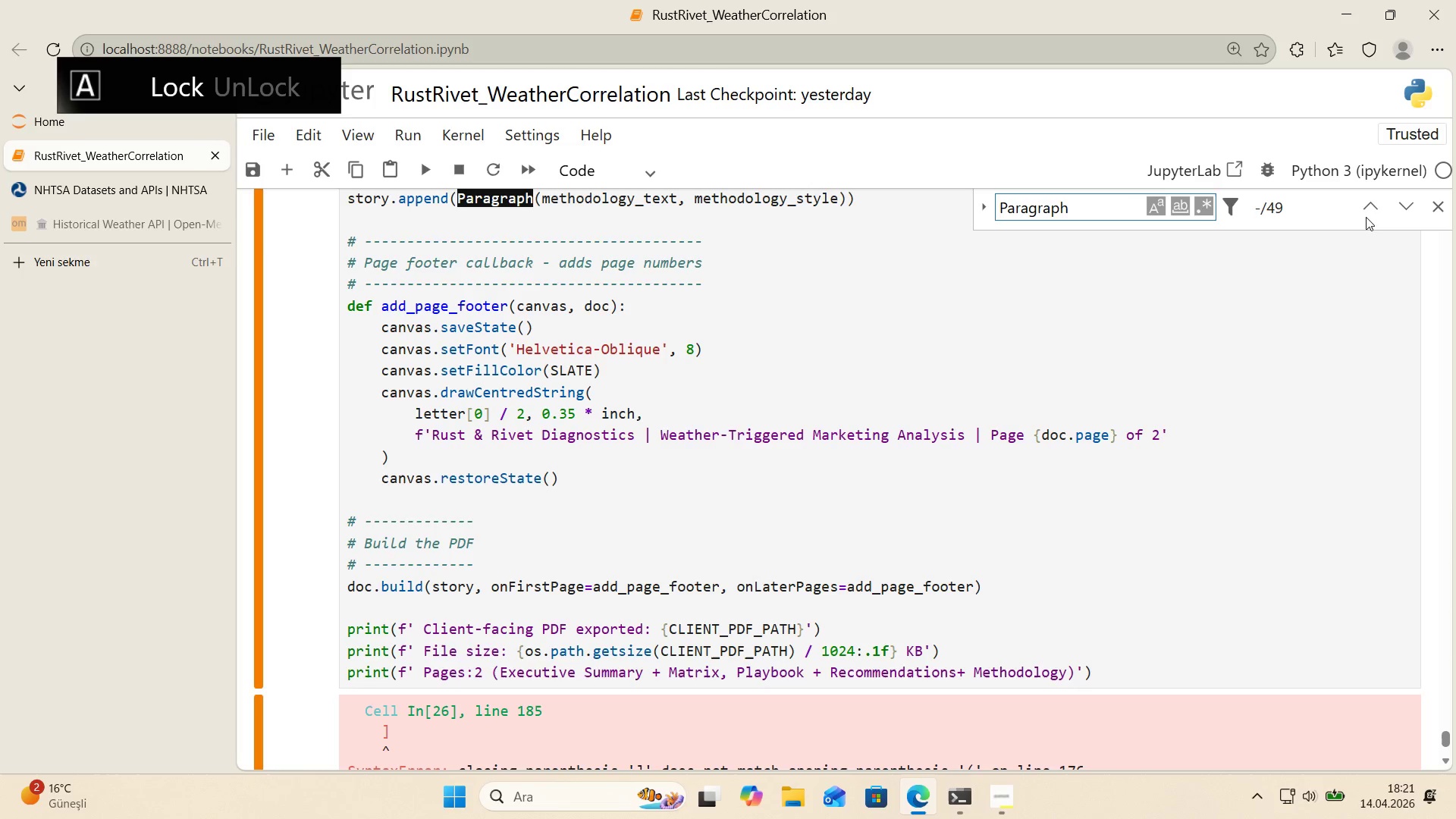 
scroll: coordinate [806, 352], scroll_direction: up, amount: 6.0
 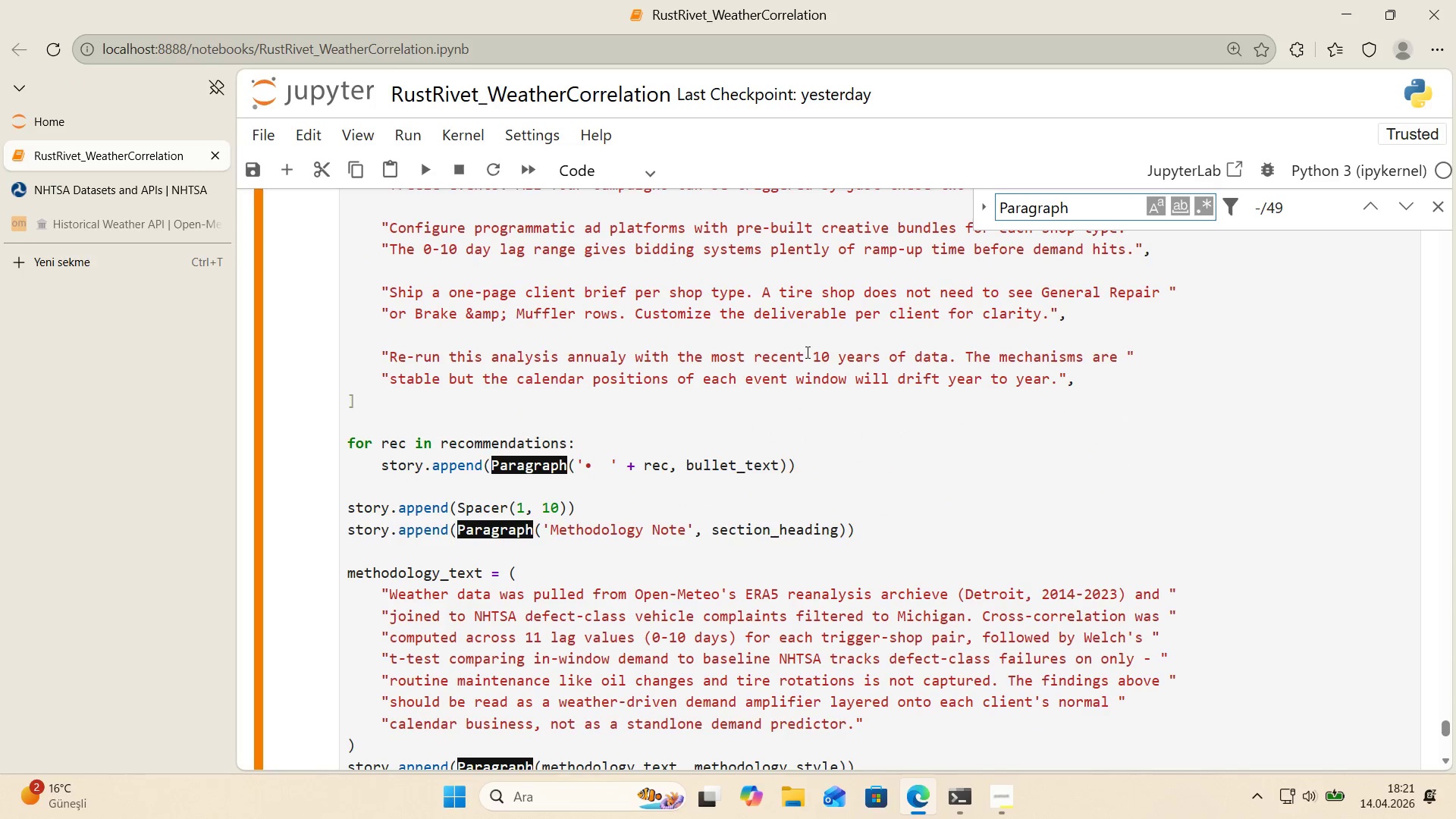 
scroll: coordinate [806, 352], scroll_direction: down, amount: 1.0
 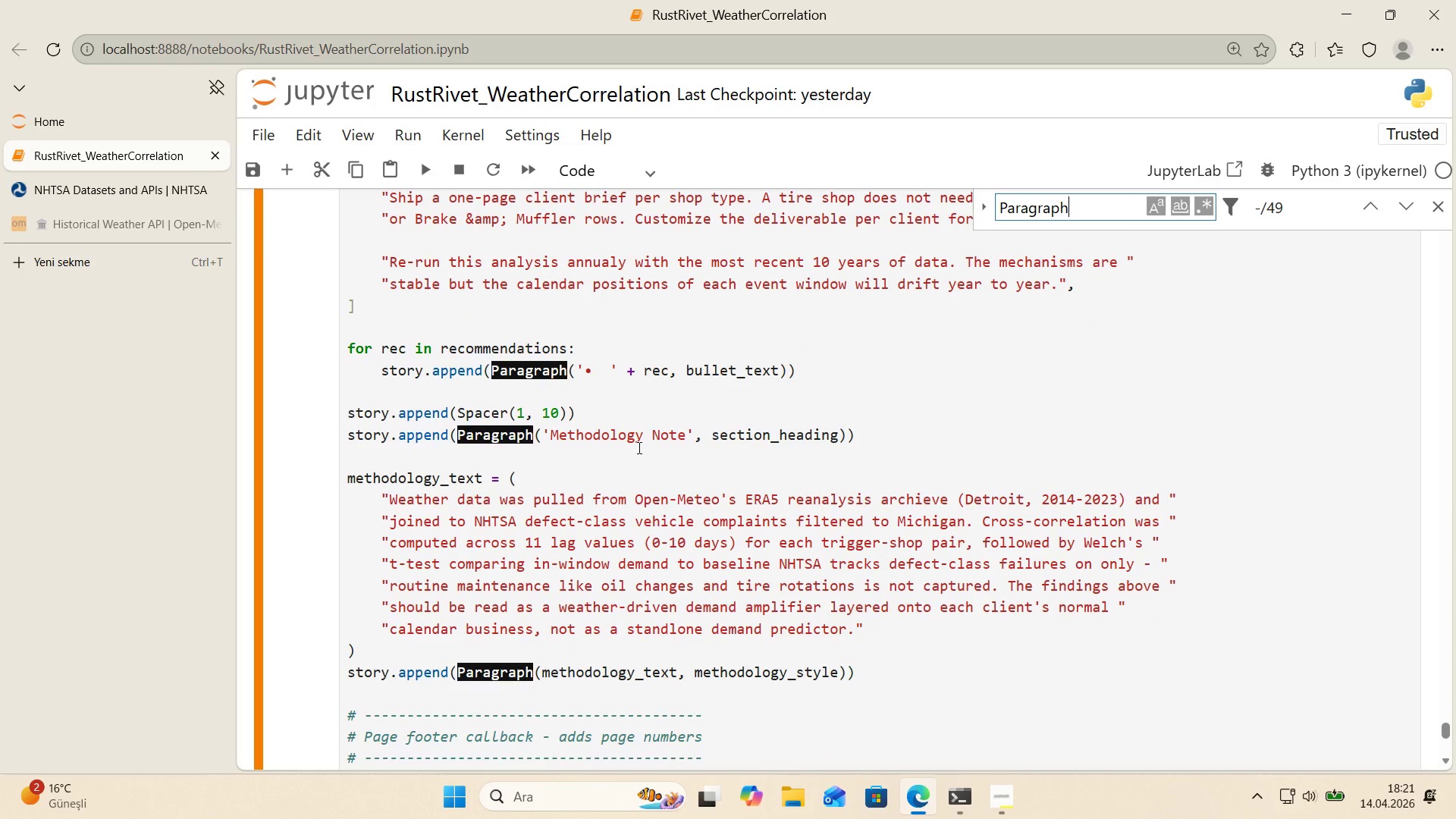 
scroll: coordinate [638, 447], scroll_direction: up, amount: 1.0
 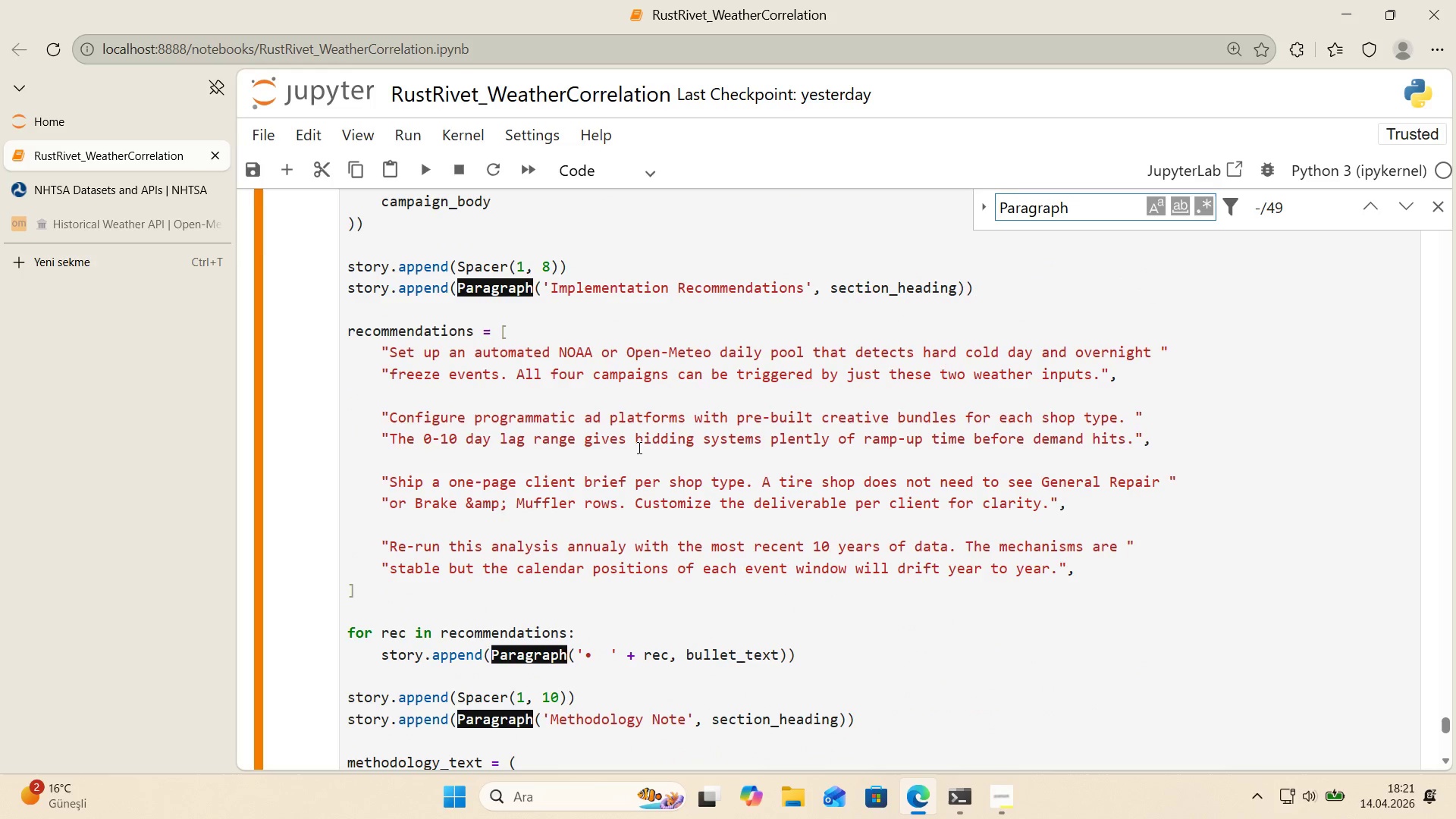 
scroll: coordinate [638, 447], scroll_direction: down, amount: 2.0
 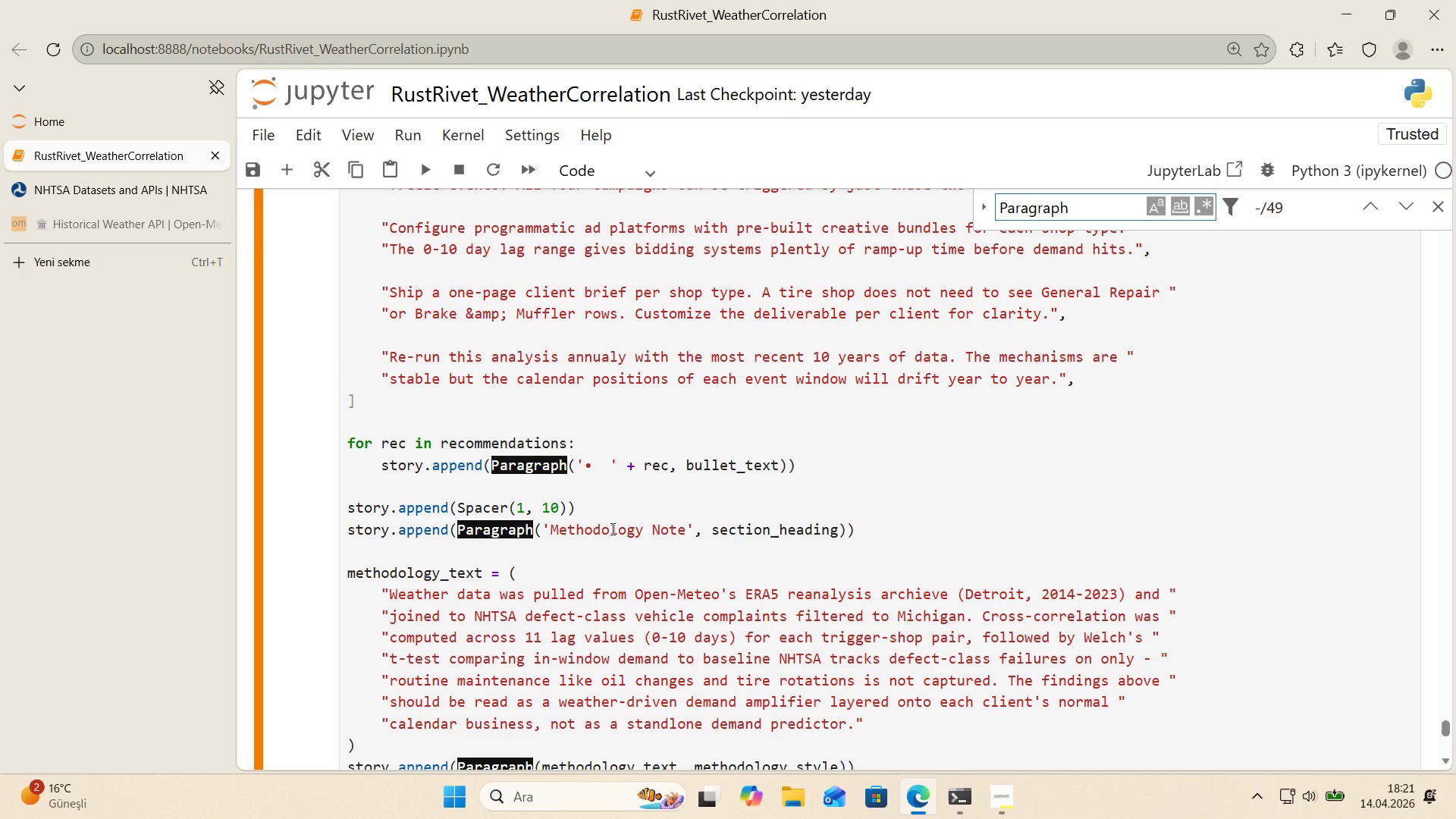 
wait(9.95)
 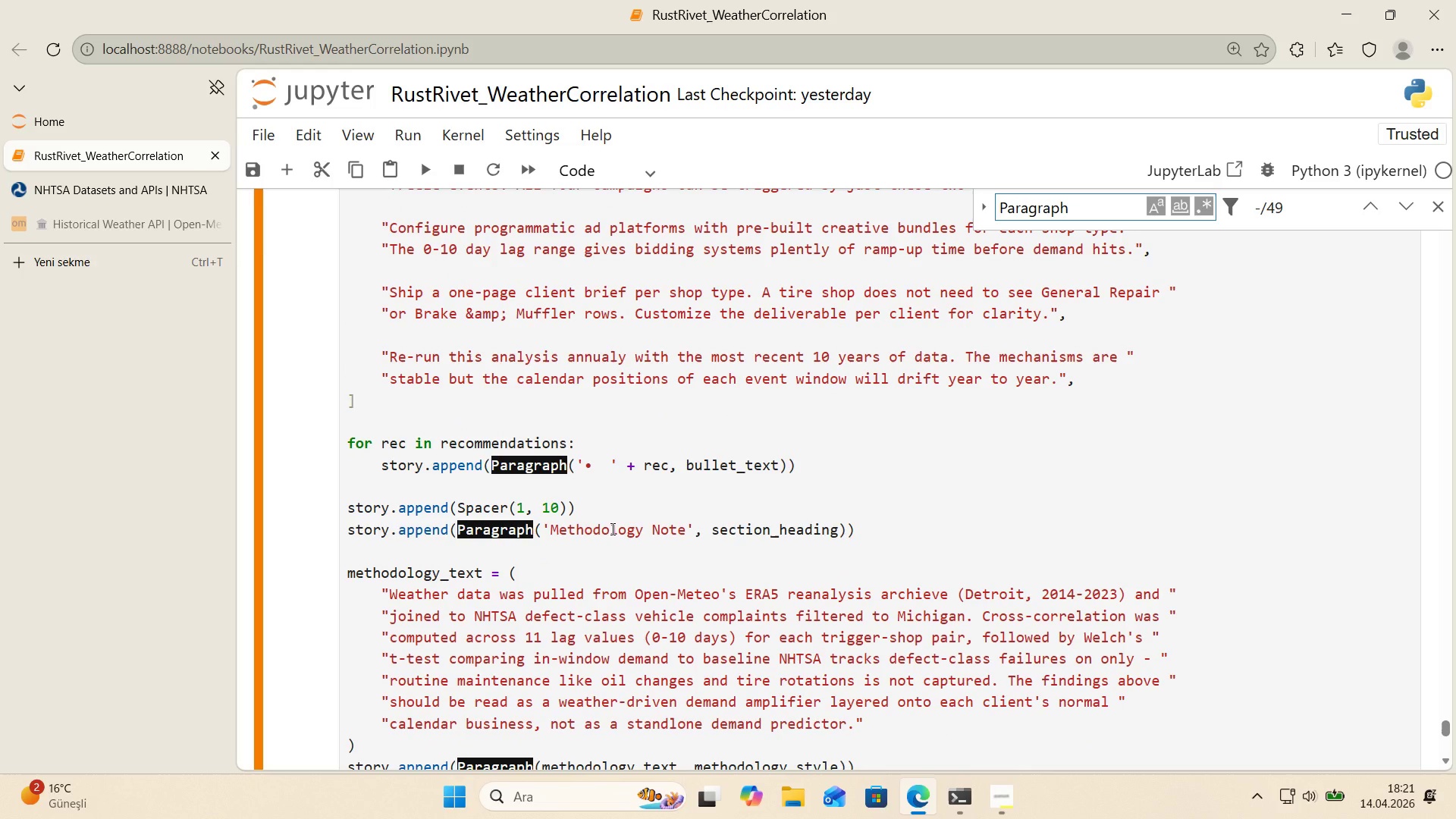 
scroll: coordinate [659, 522], scroll_direction: up, amount: 16.0
 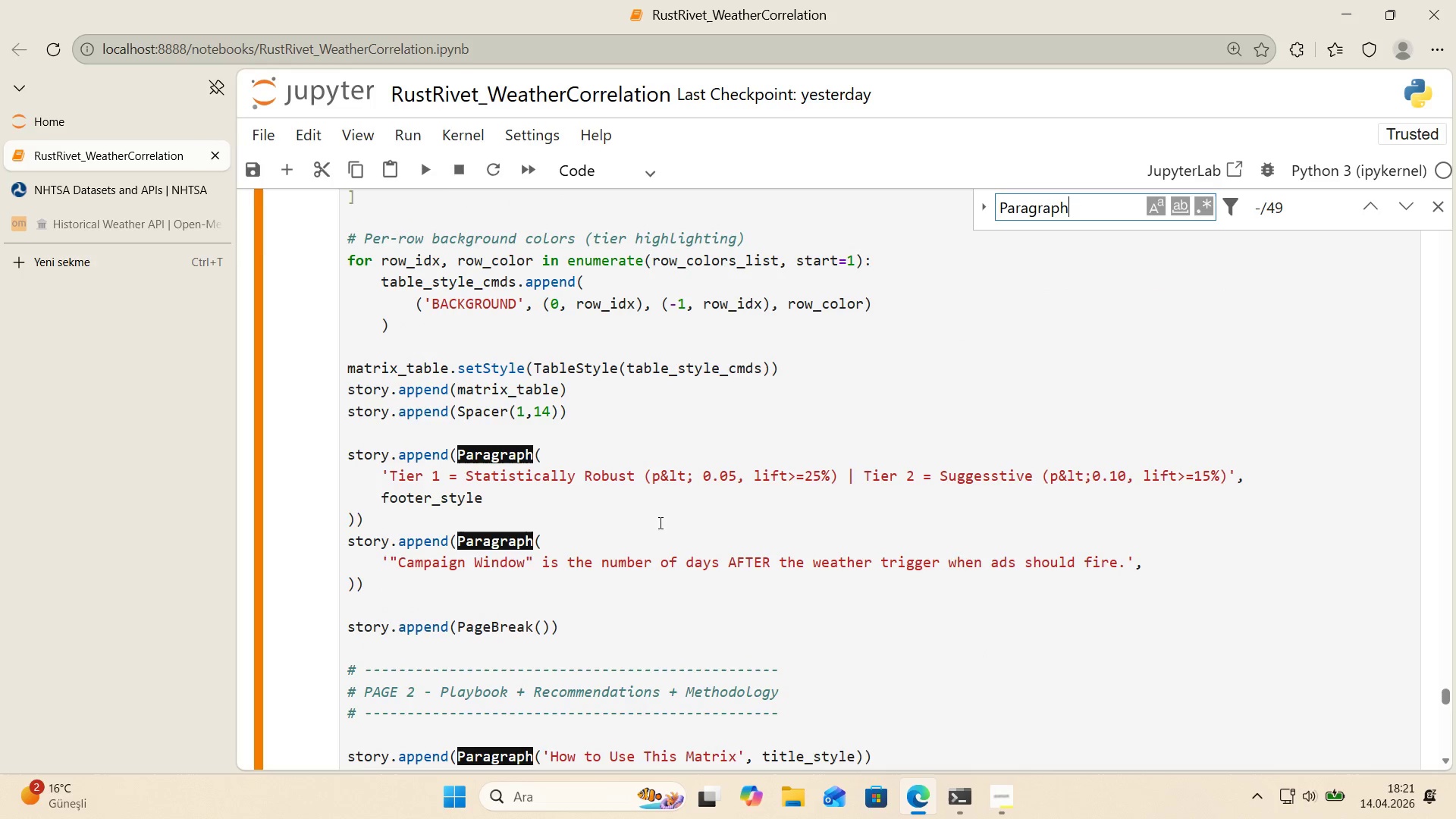 
scroll: coordinate [621, 519], scroll_direction: up, amount: 12.0
 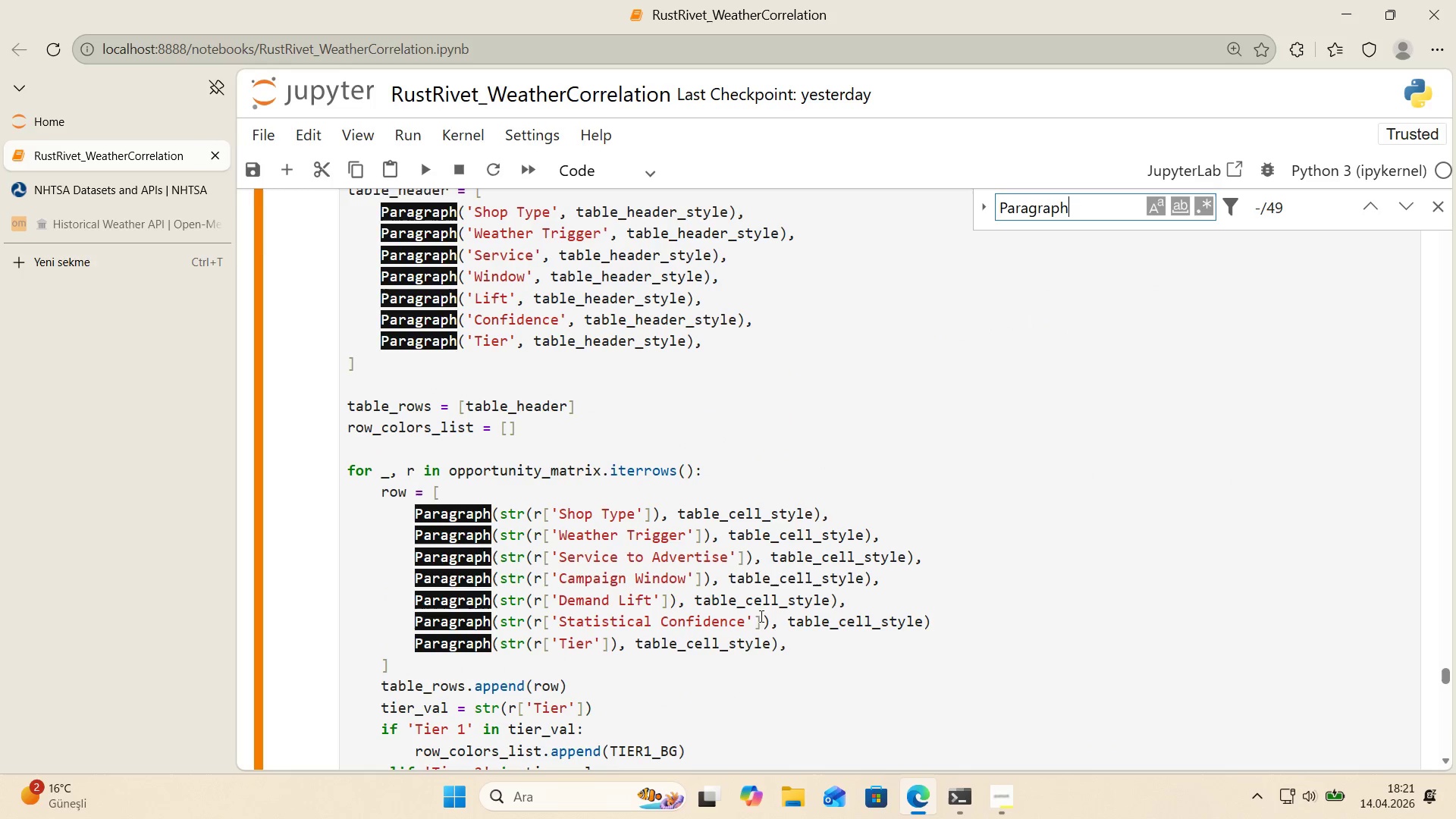 
mouse_move([1417, 223])
 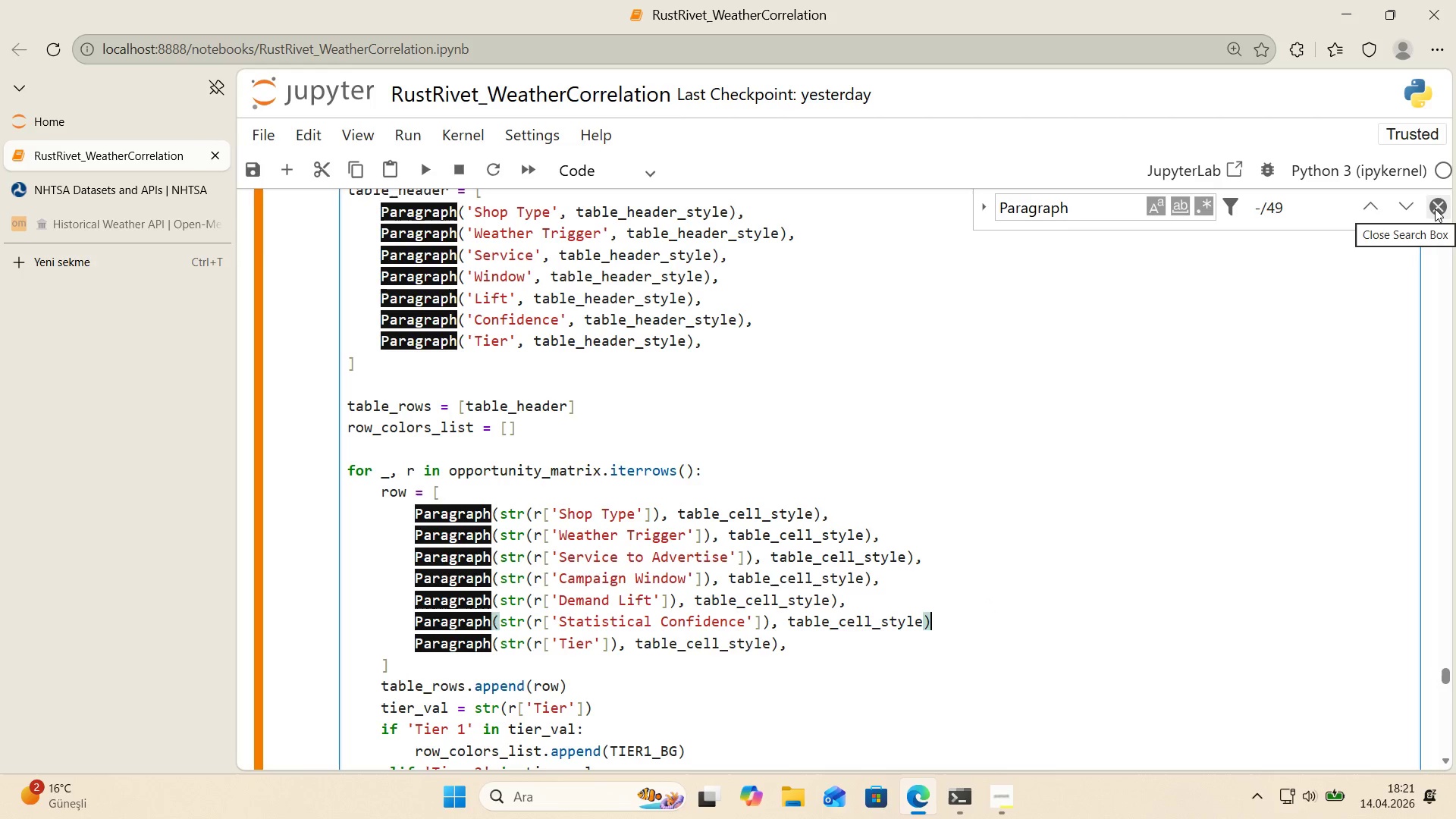 
left_click([1435, 209])
 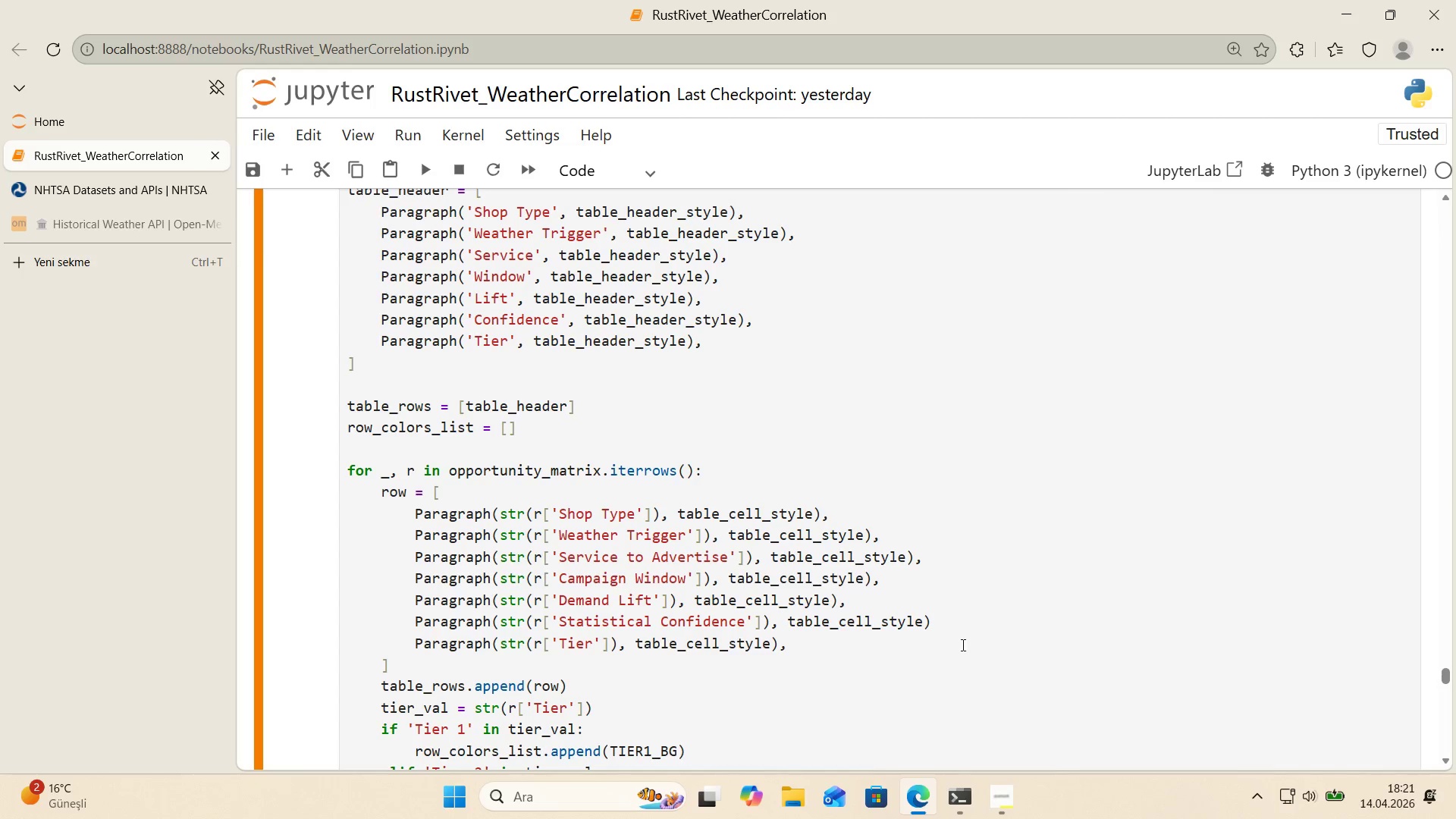 
left_click([950, 621])
 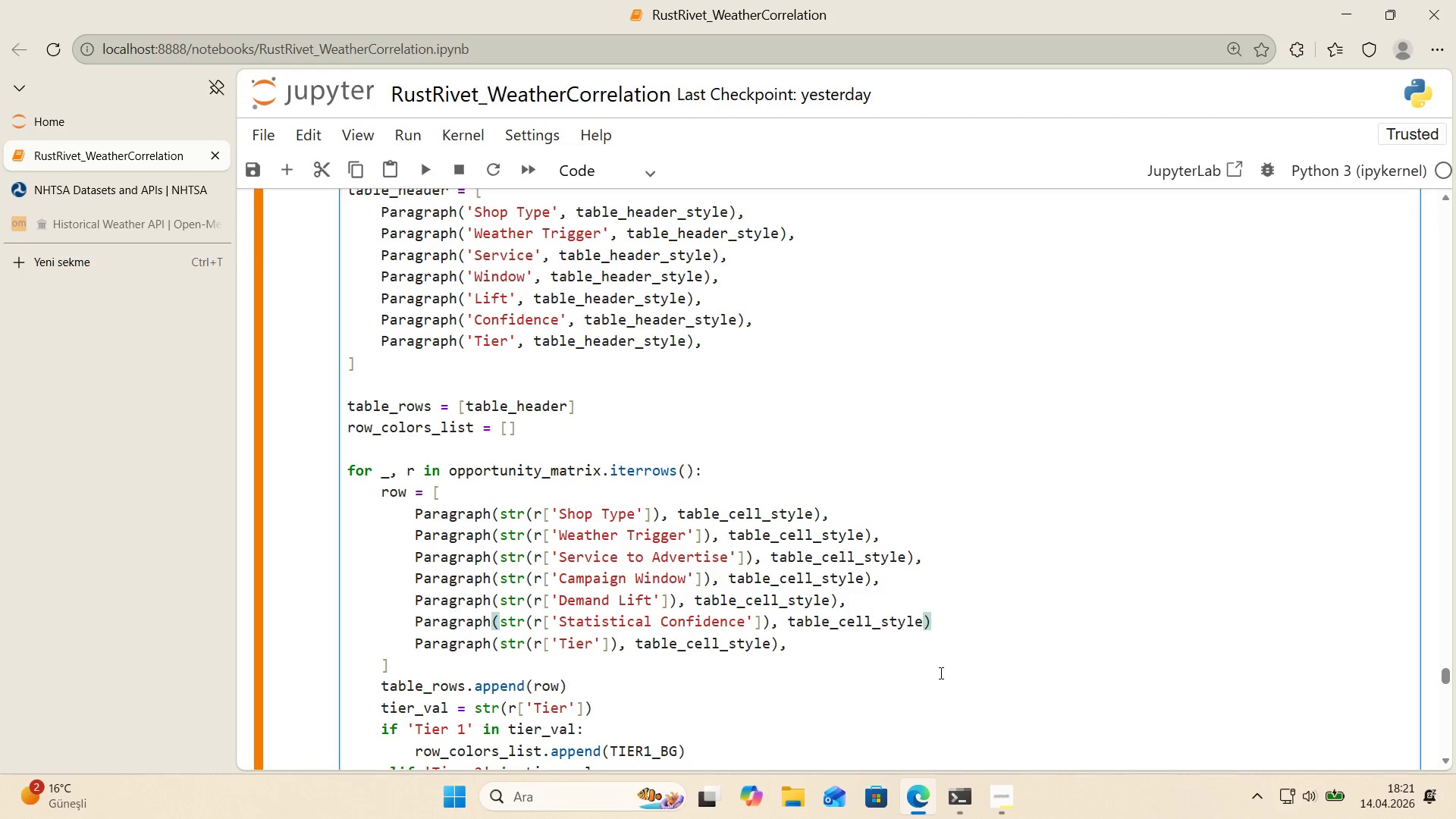 
wait(5.67)
 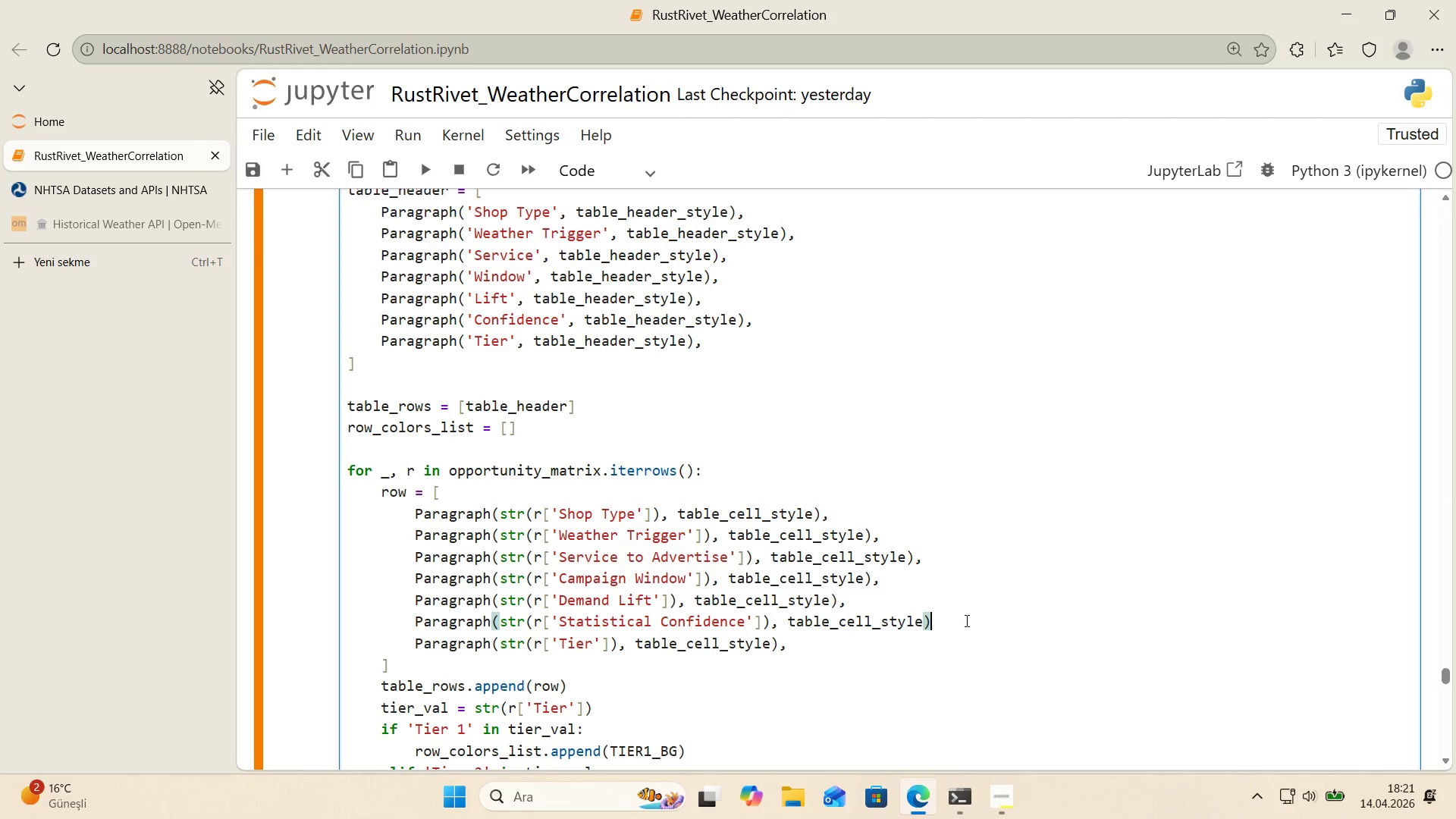 
scroll: coordinate [530, 629], scroll_direction: down, amount: 1.0
 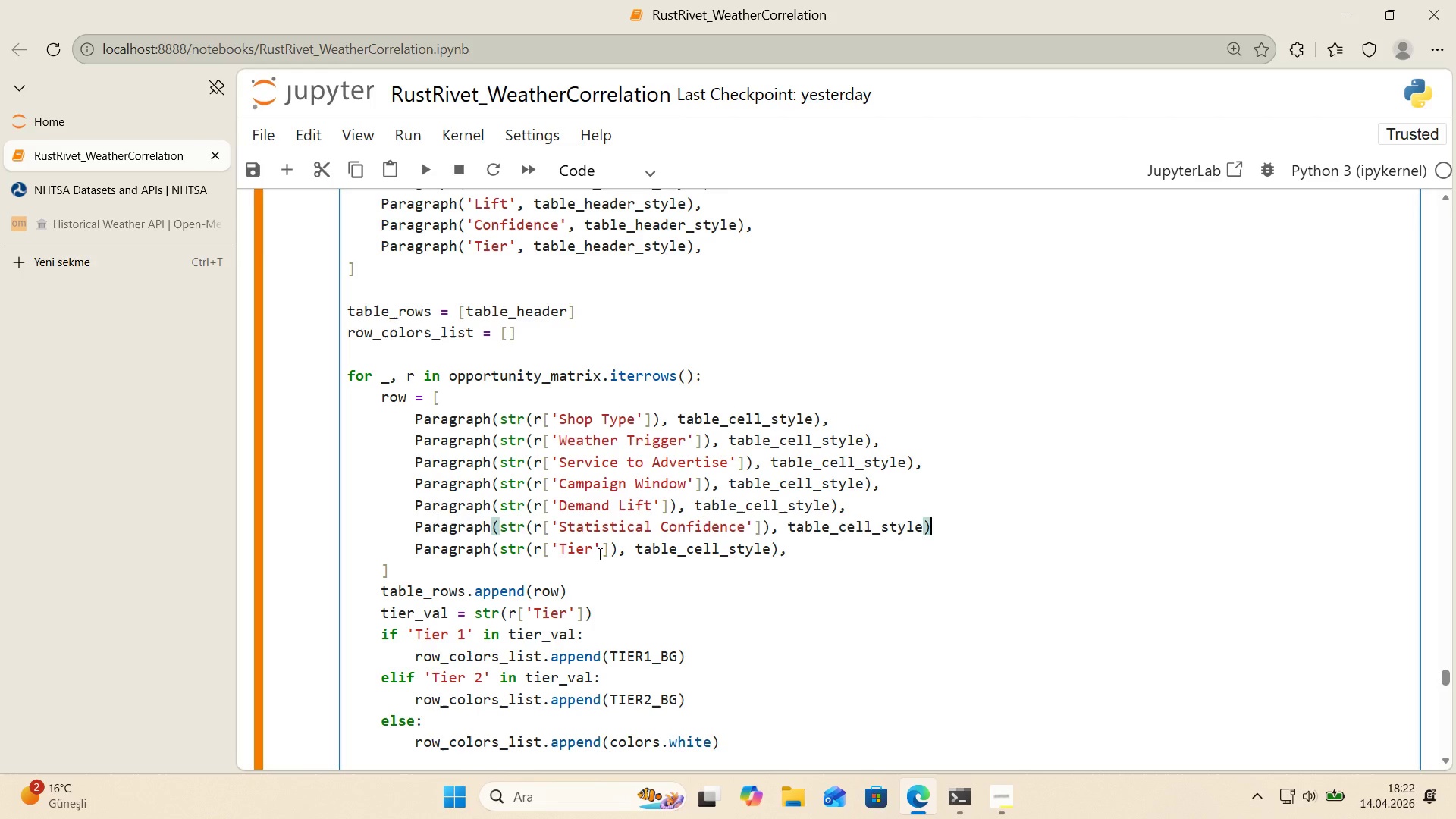 
wait(27.06)
 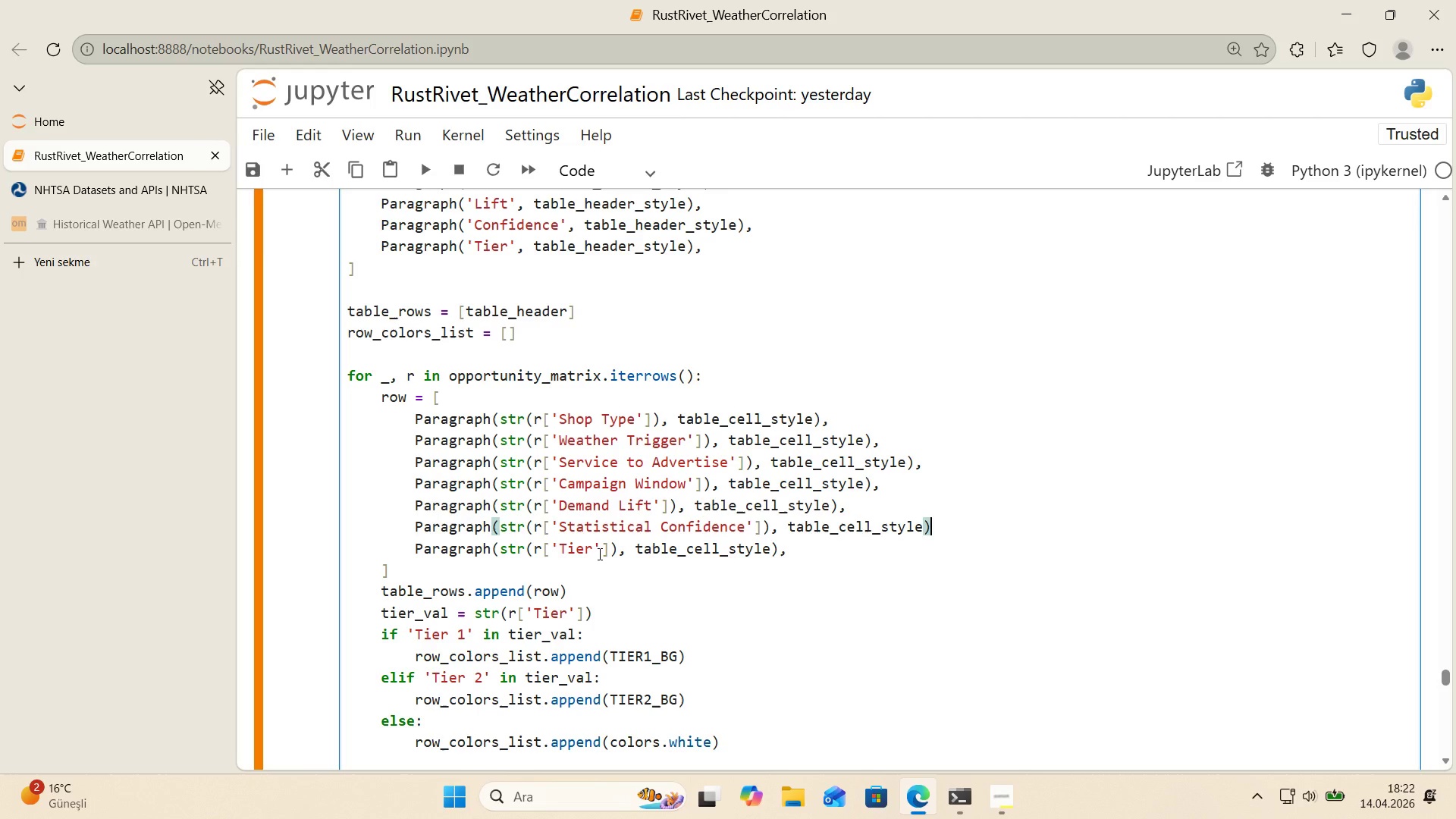 
left_click_drag(start_coordinate=[560, 532], to_coordinate=[746, 533])
 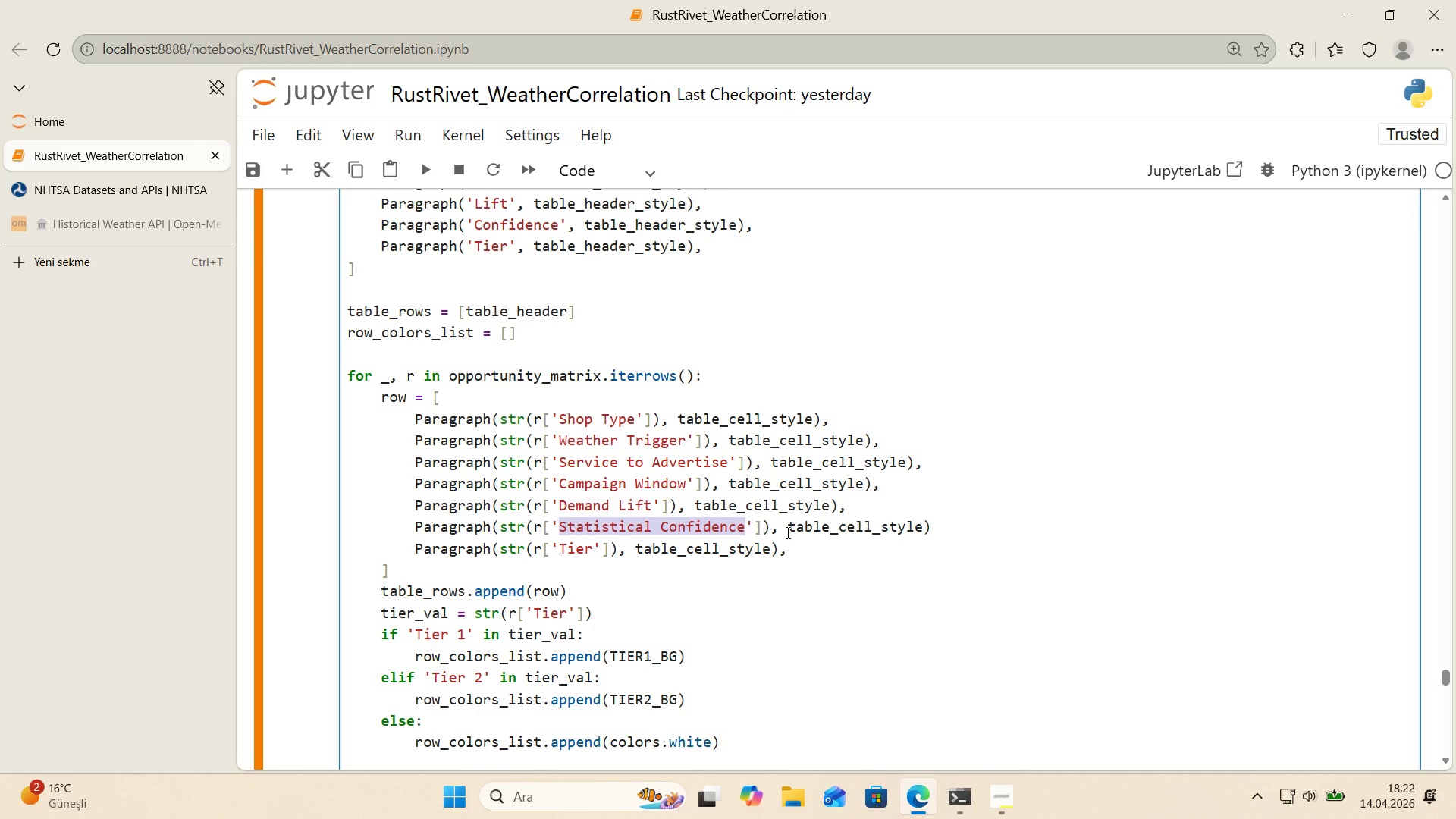 
key(Control+ControlLeft)
 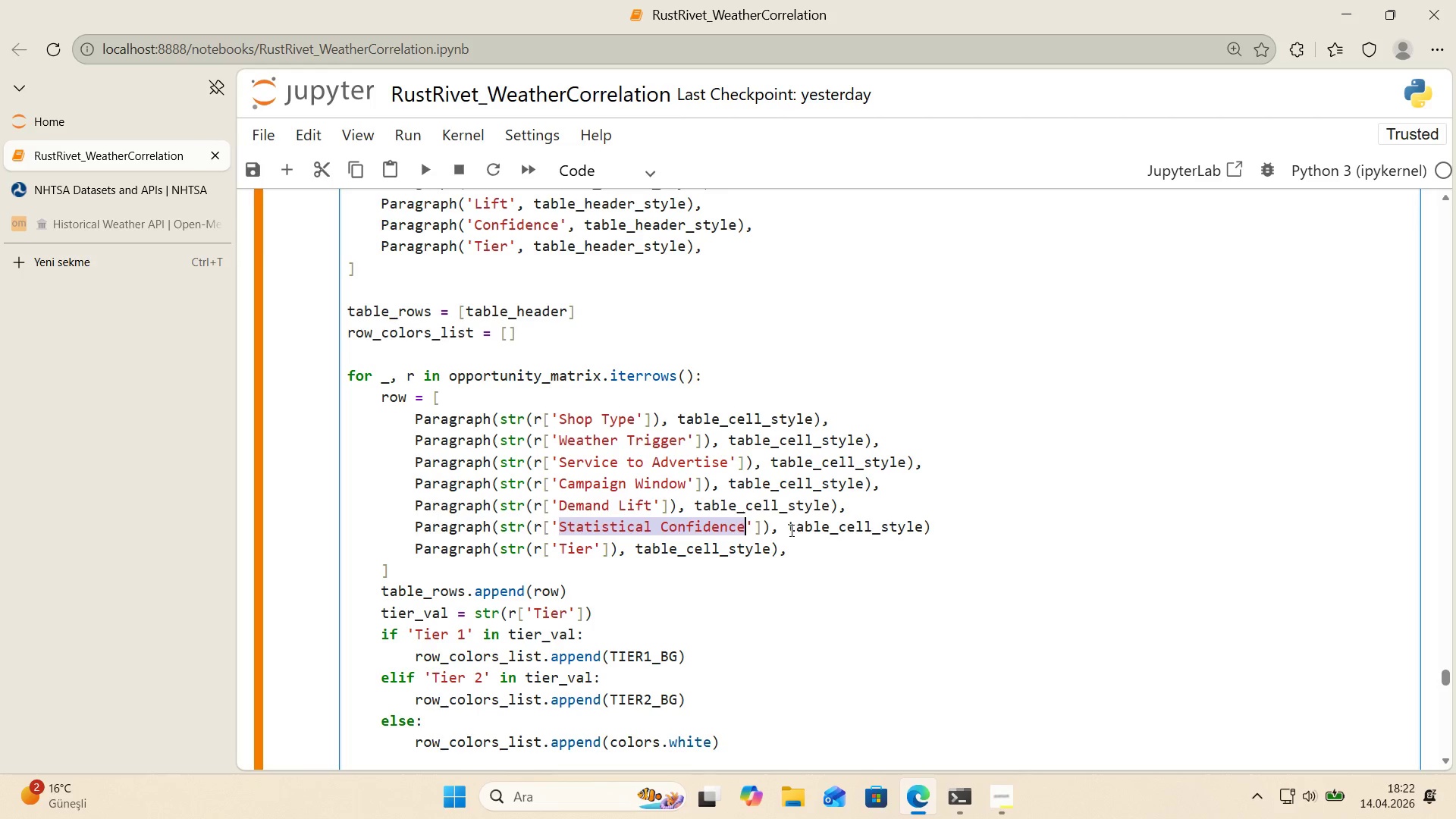 
key(Control+C)
 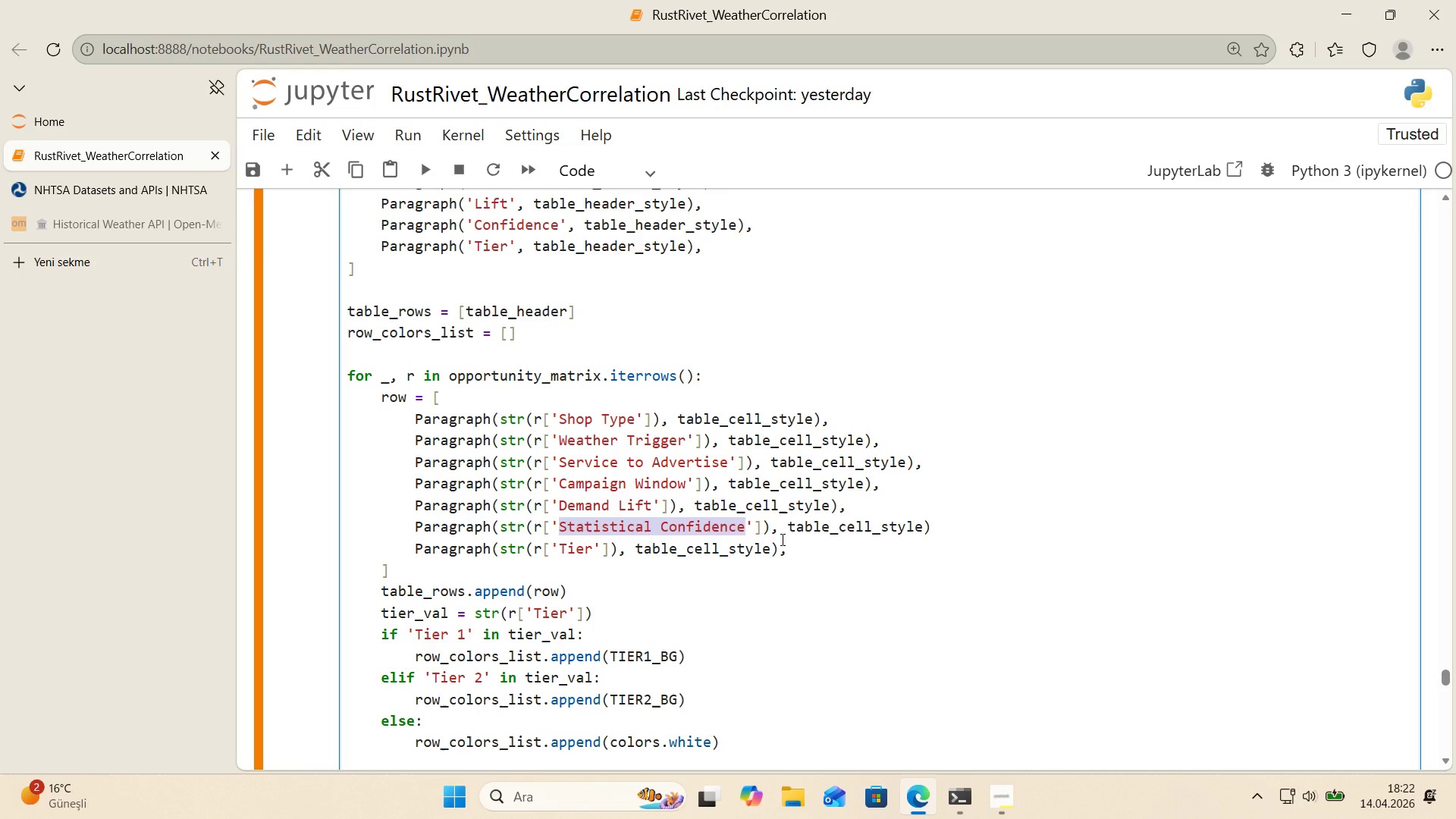 
wait(8.89)
 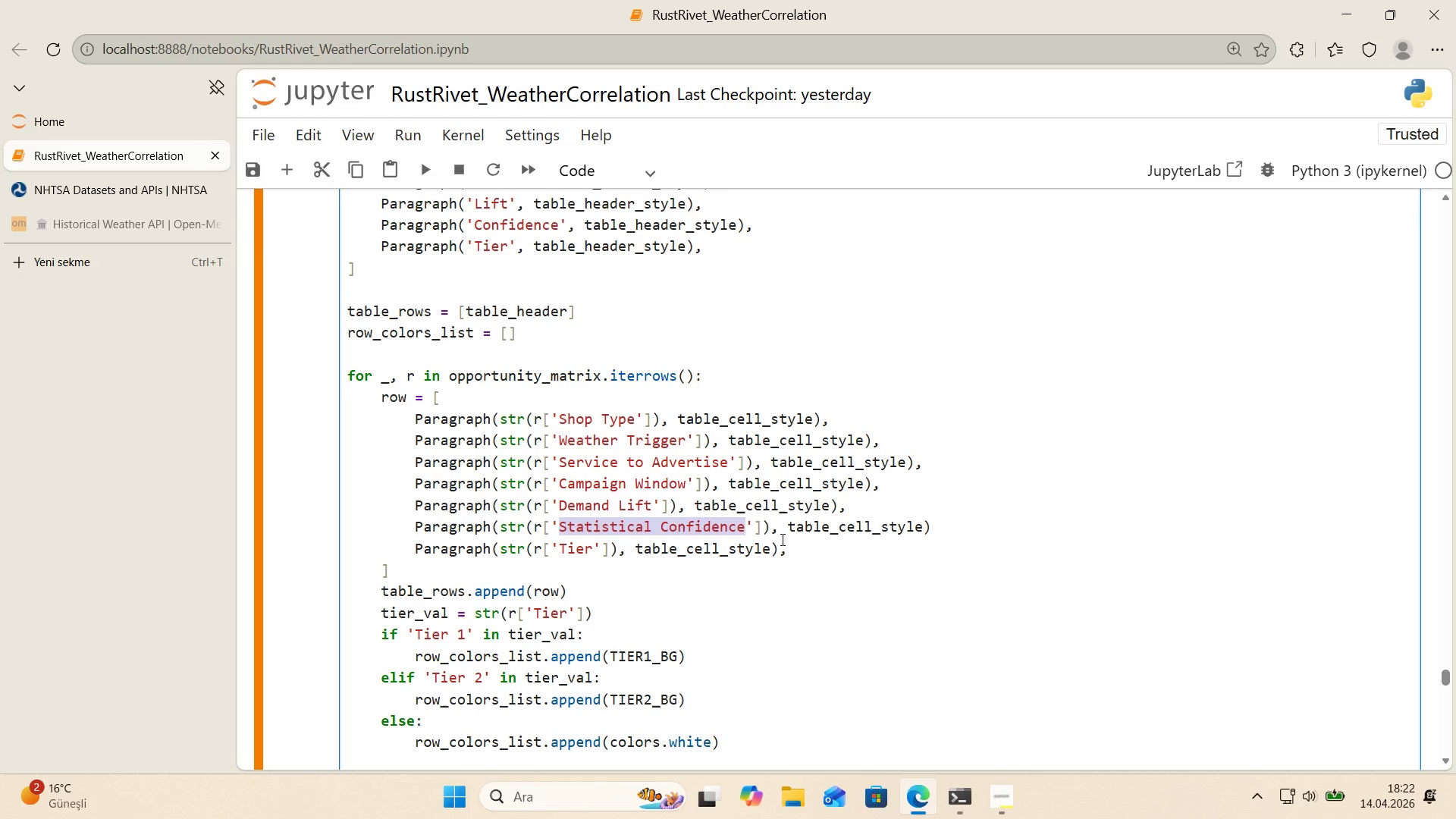 
scroll: coordinate [774, 541], scroll_direction: up, amount: 5.0
 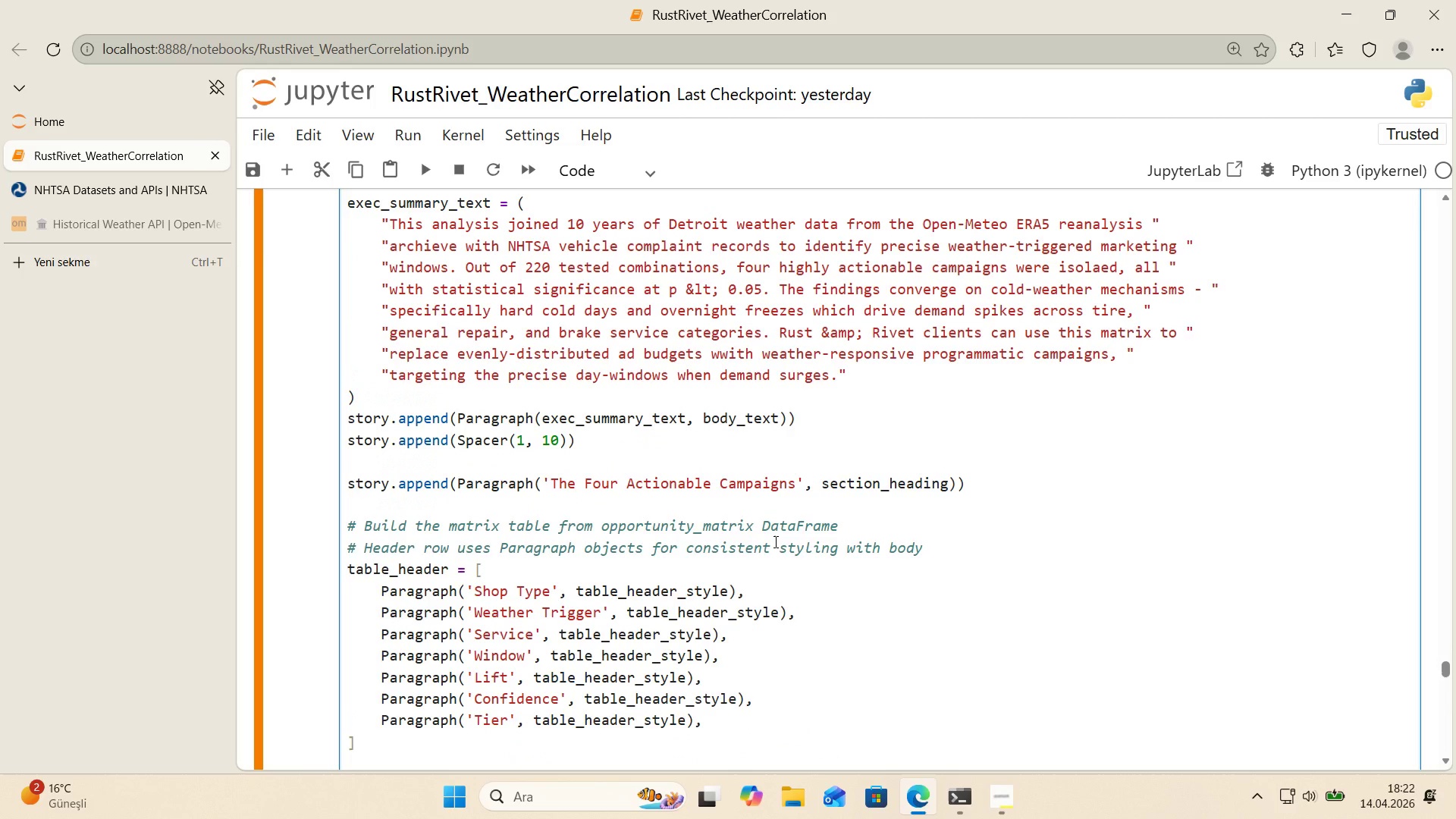 
wait(9.8)
 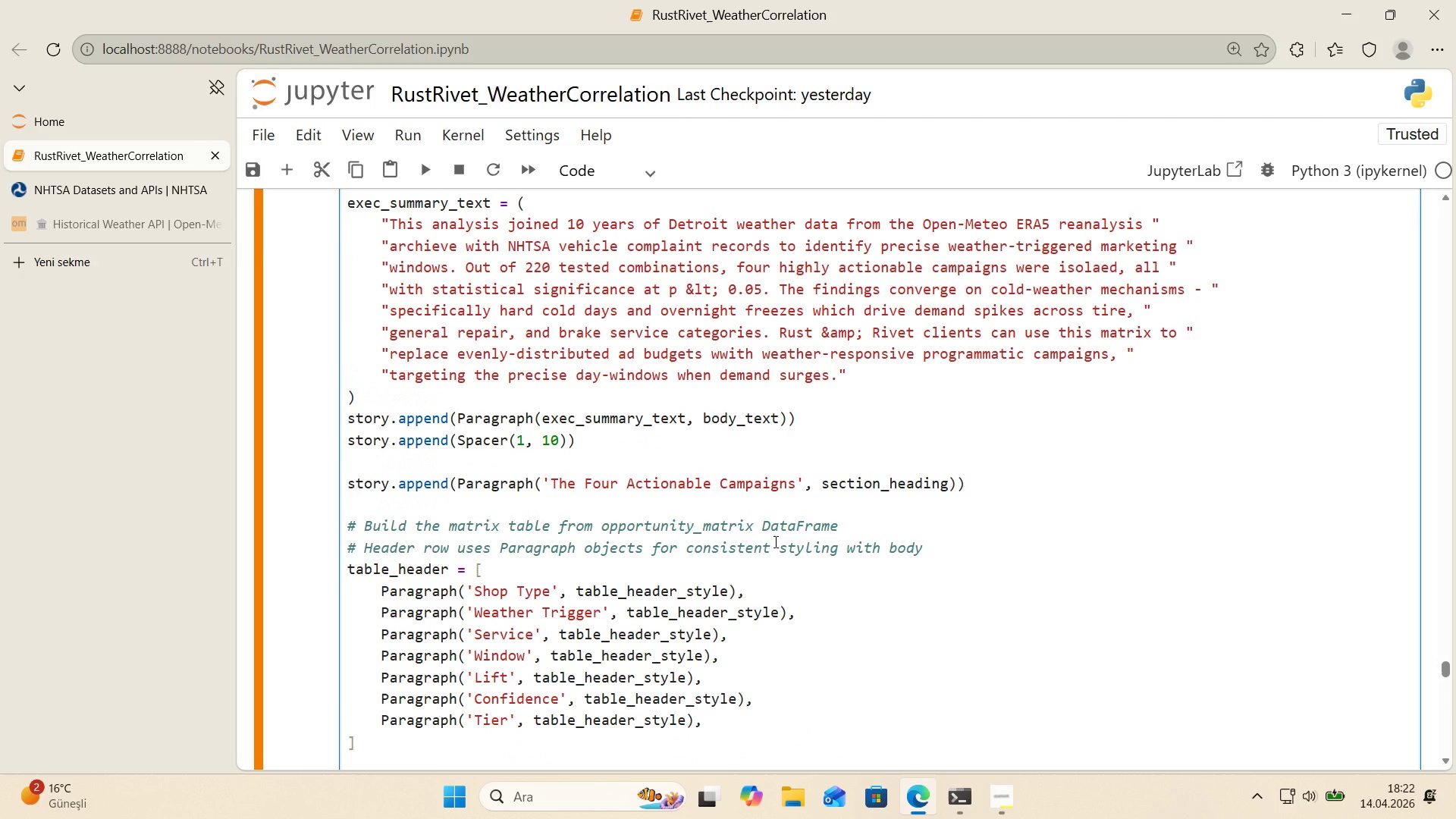 
scroll: coordinate [661, 536], scroll_direction: down, amount: 1.0
 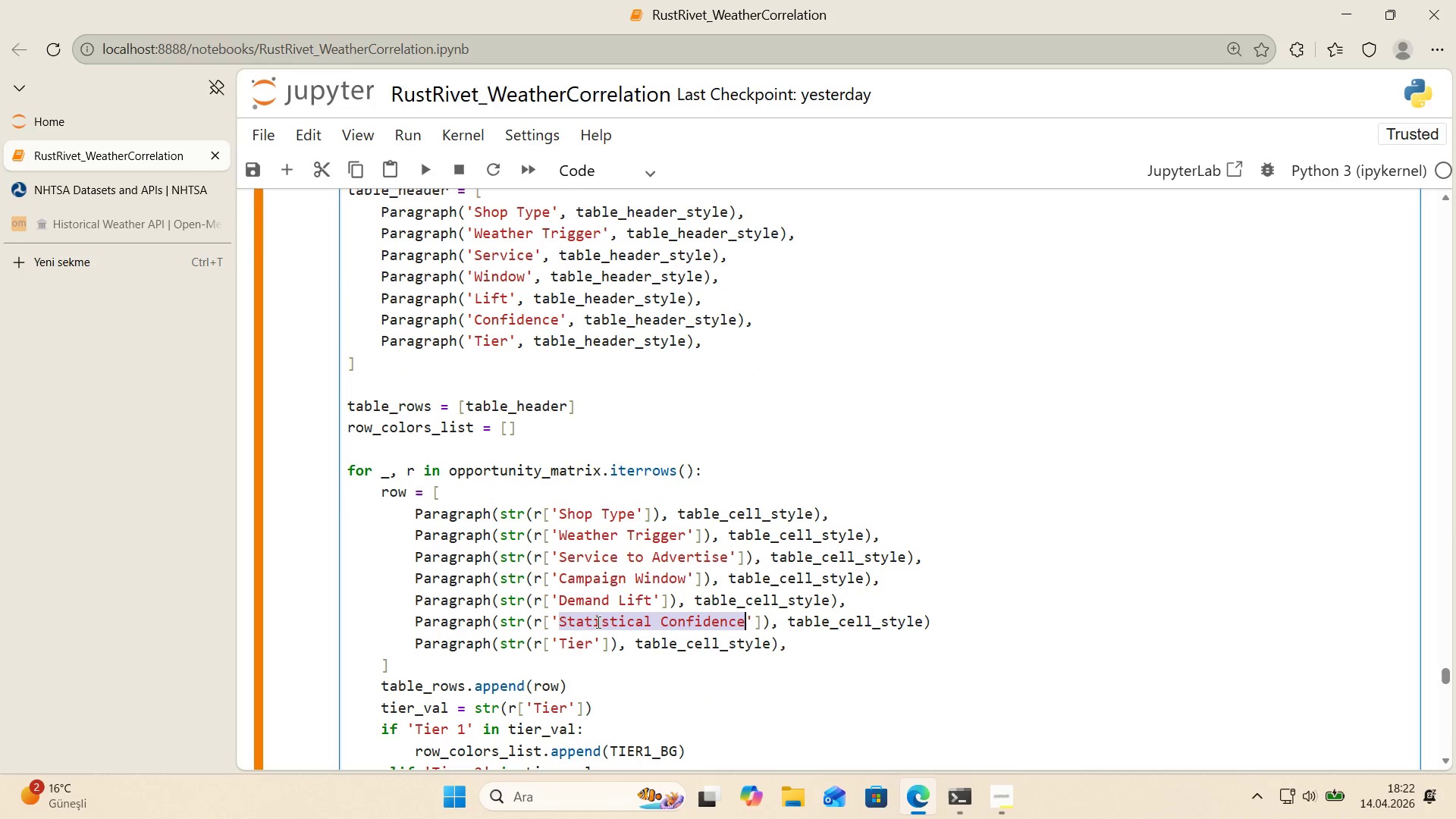 
wait(6.75)
 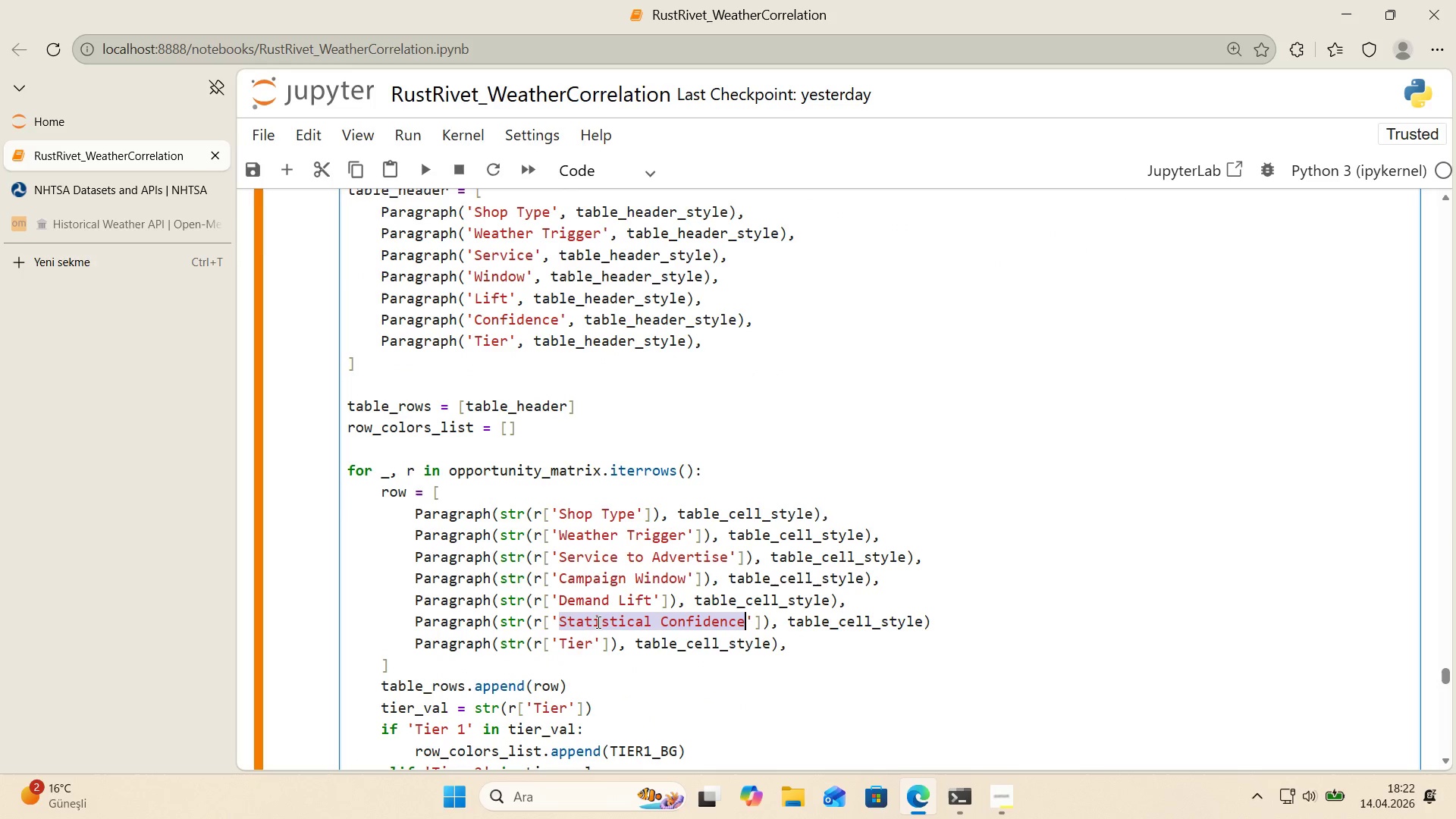 
left_click([559, 628])
 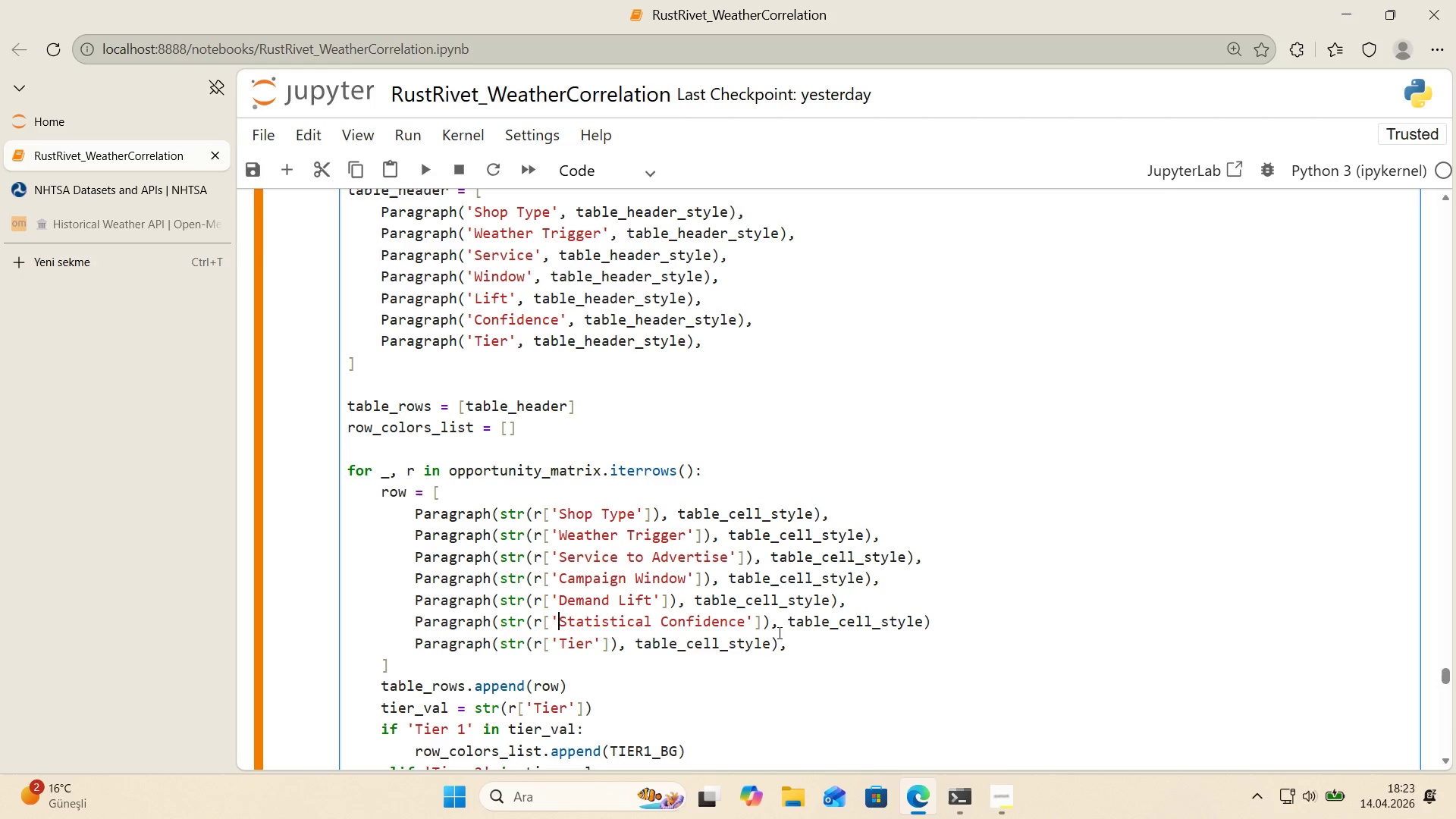 
wait(28.97)
 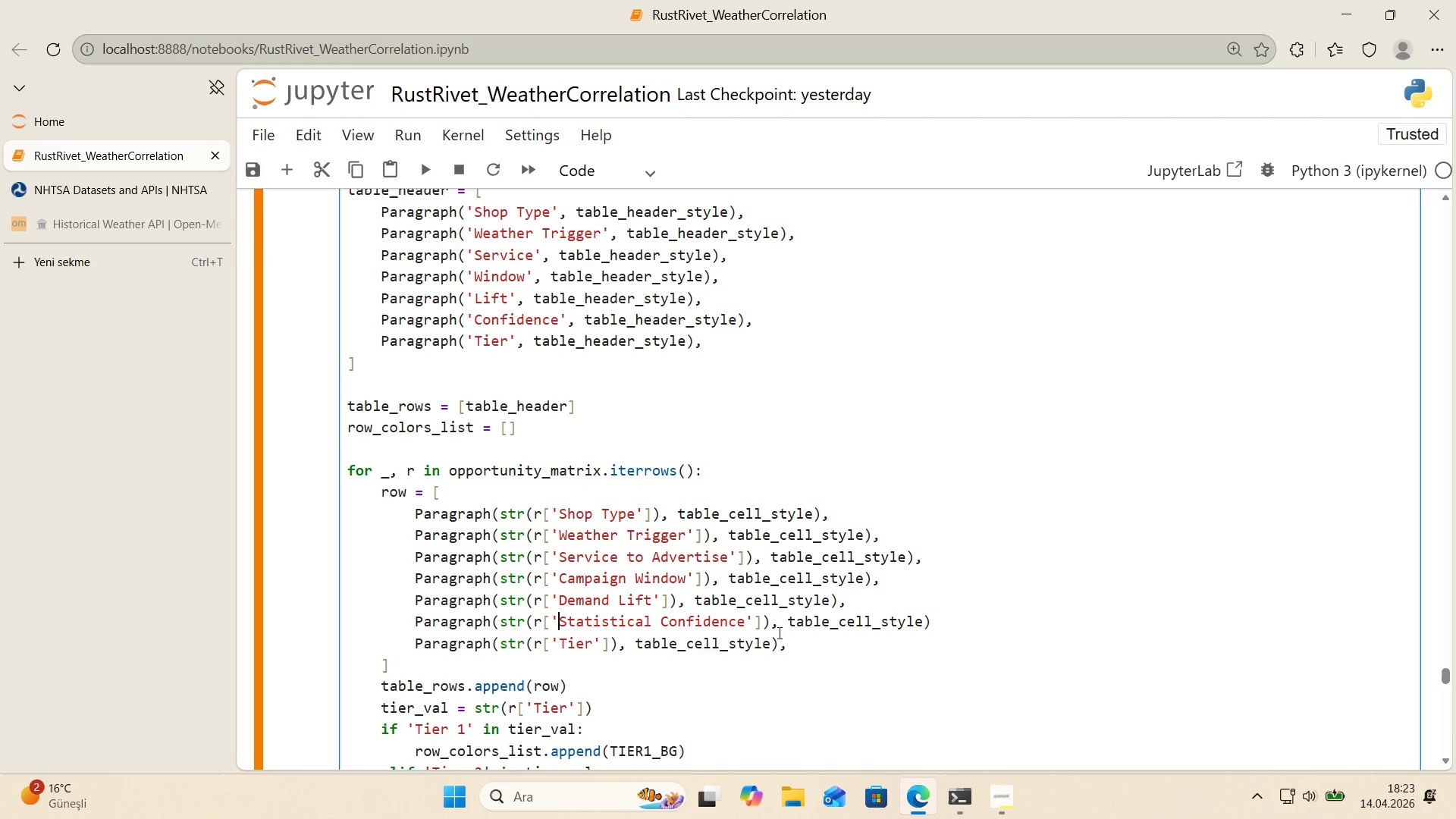 
scroll: coordinate [622, 605], scroll_direction: up, amount: 27.0
 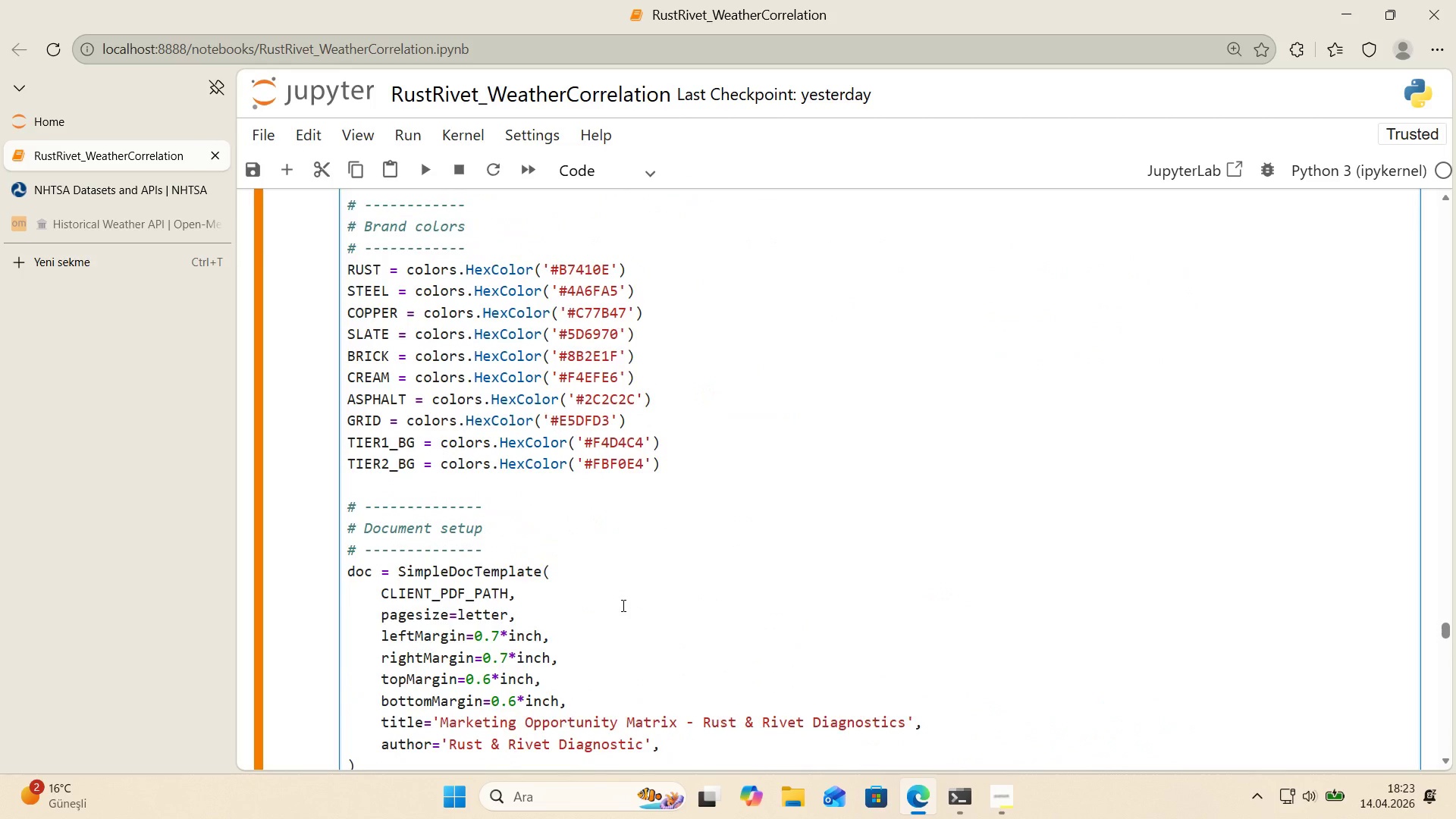 
scroll: coordinate [620, 605], scroll_direction: down, amount: 35.0
 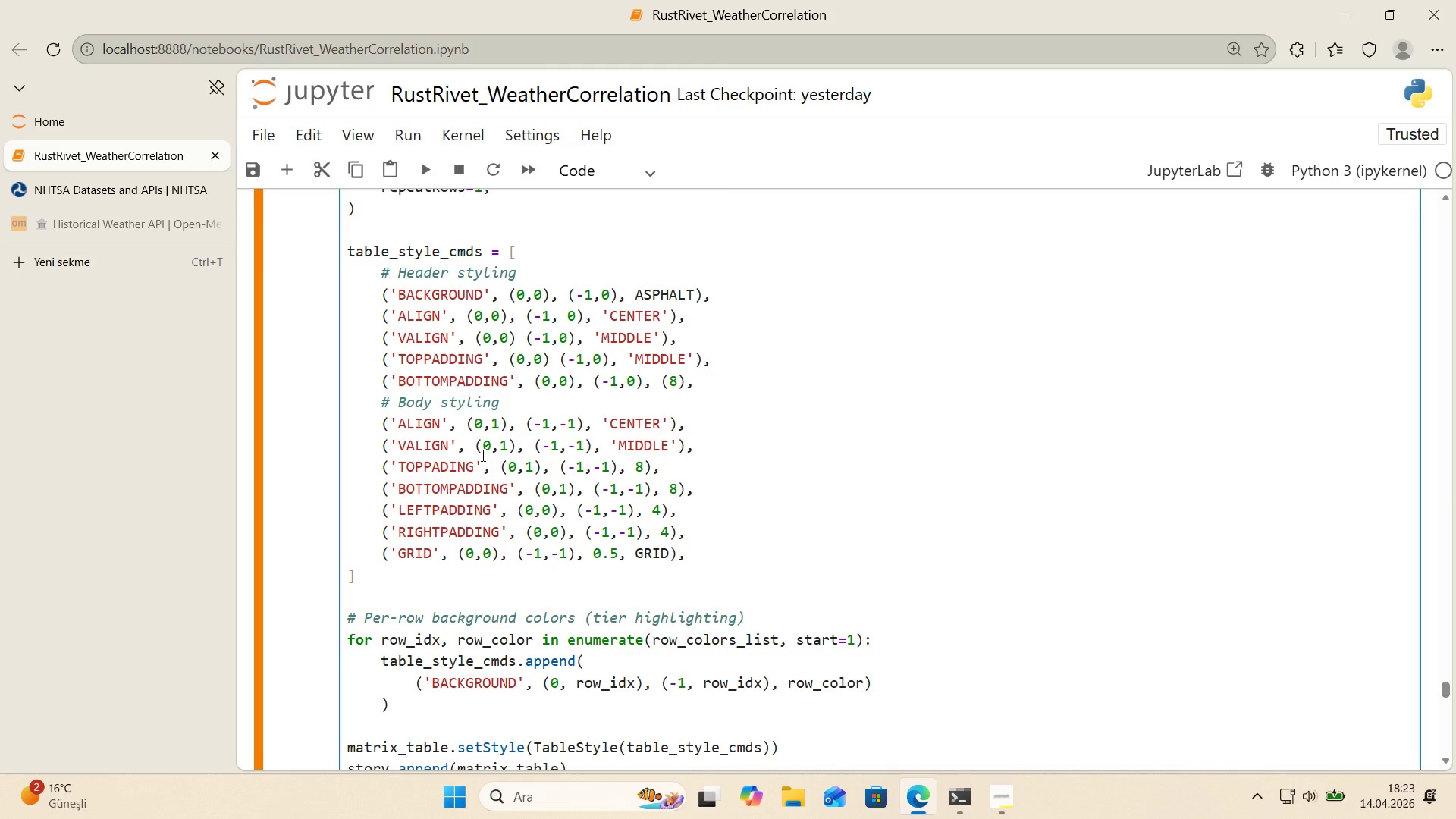 
wait(22.86)
 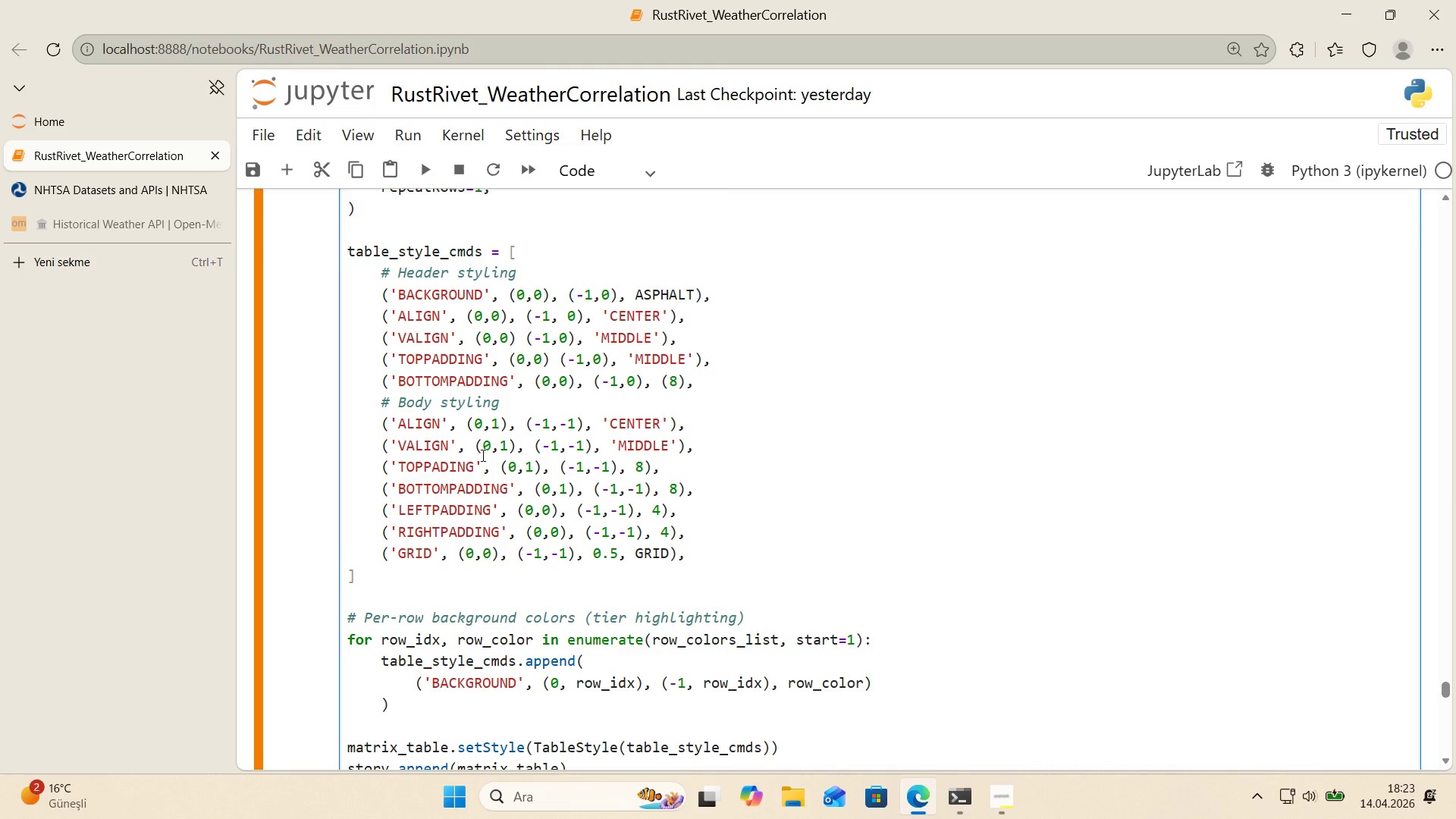 
double_click([399, 448])
 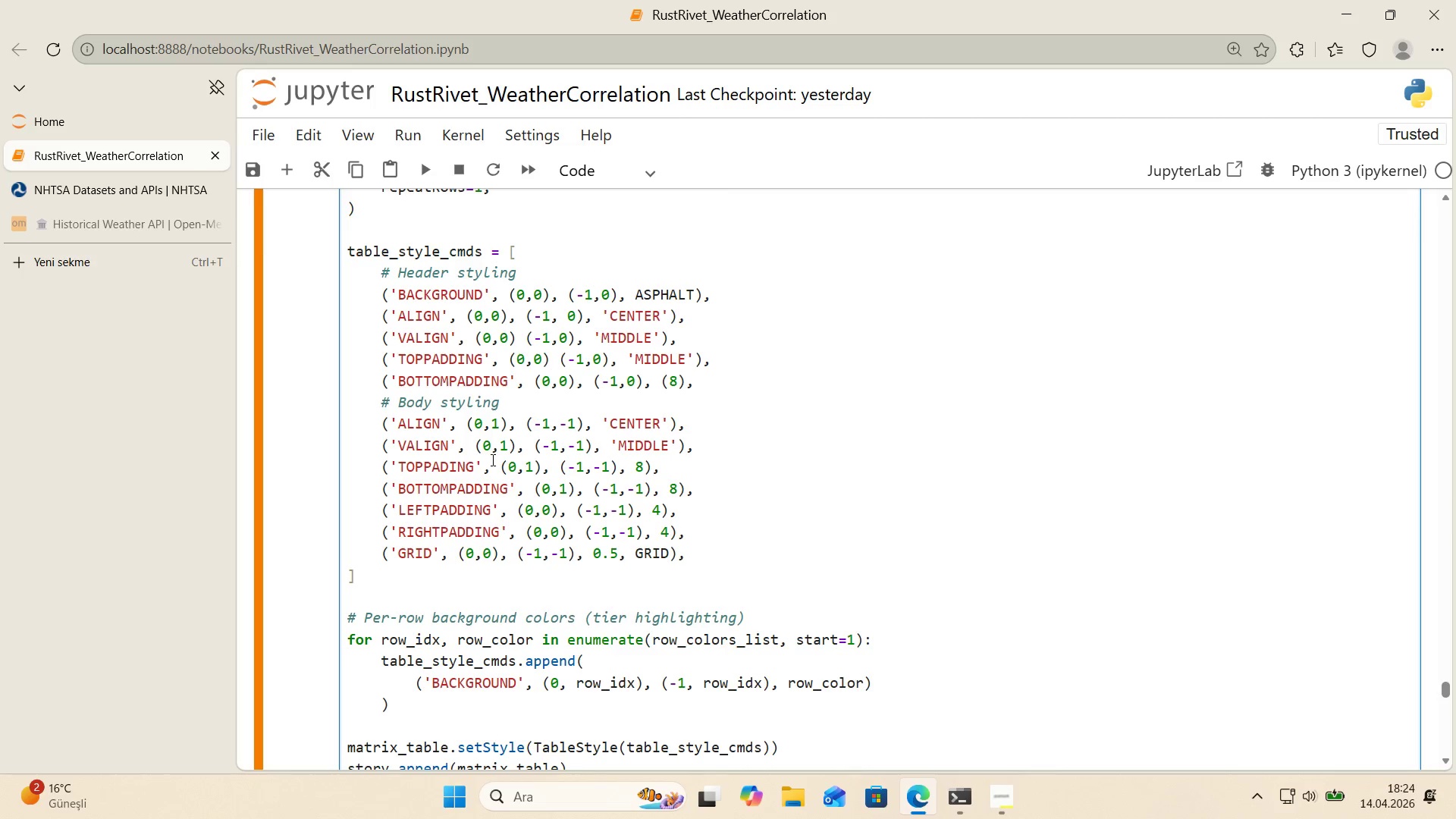 
wait(10.83)
 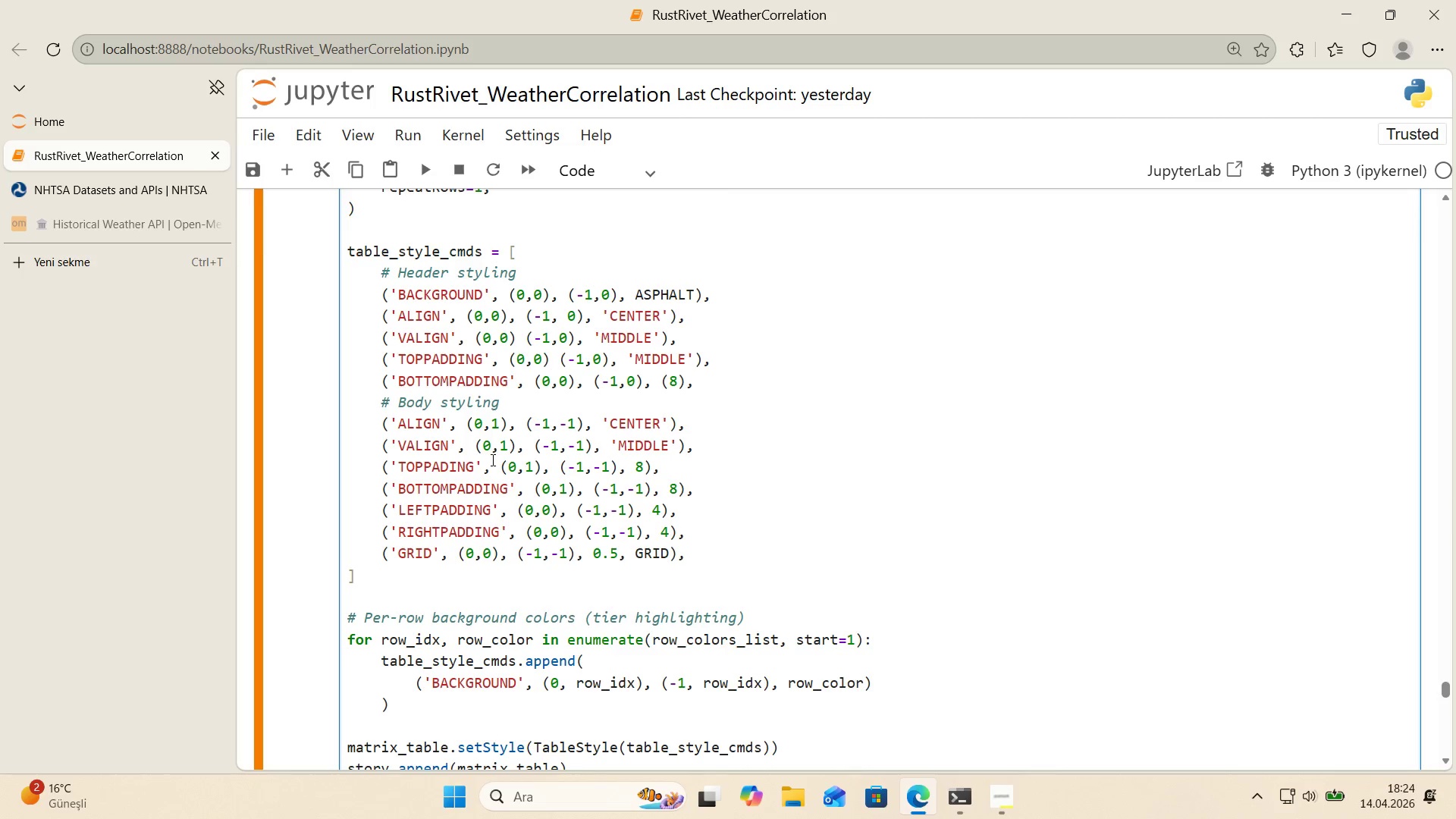 
left_click([598, 448])
 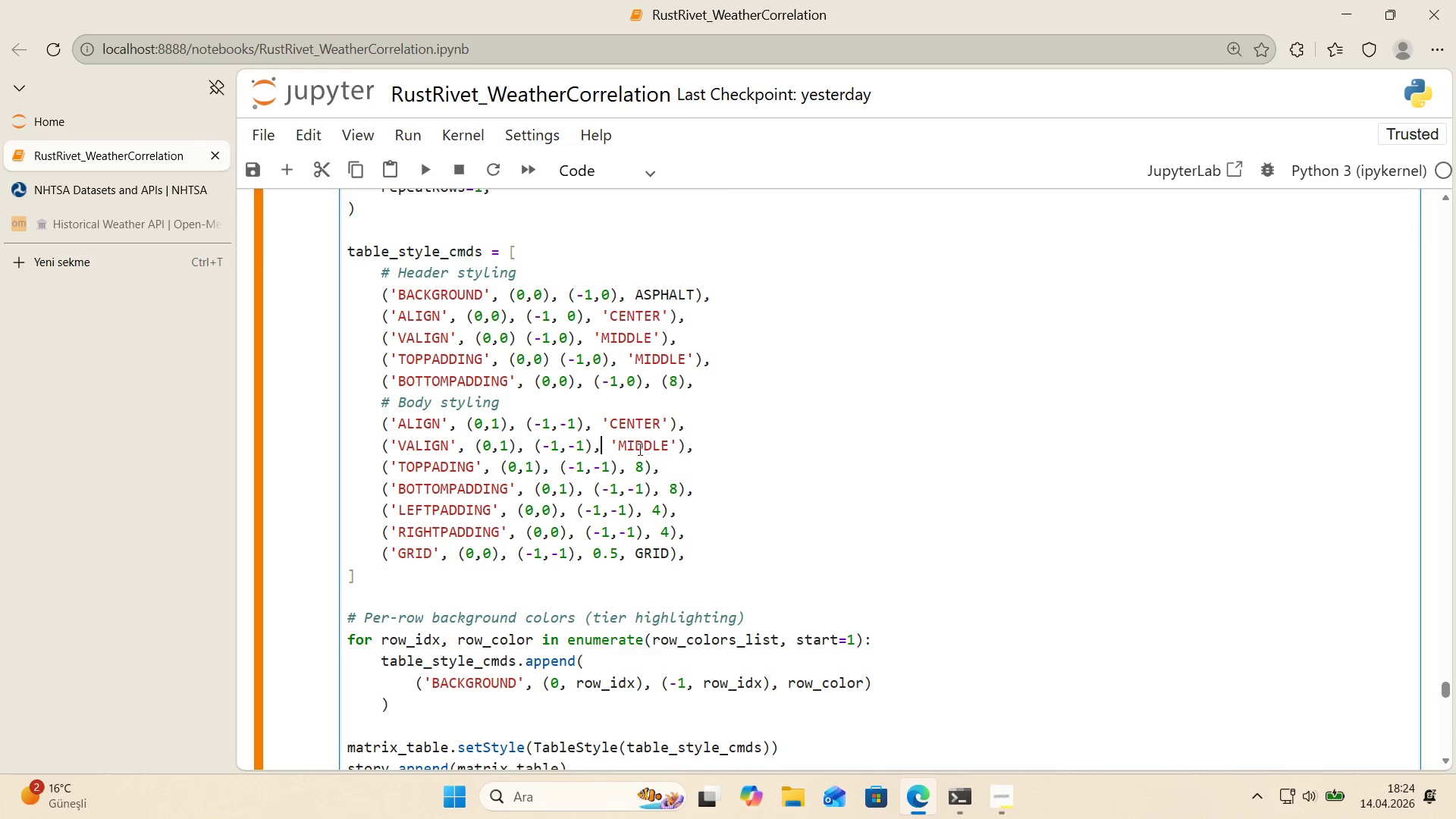 
left_click([702, 441])
 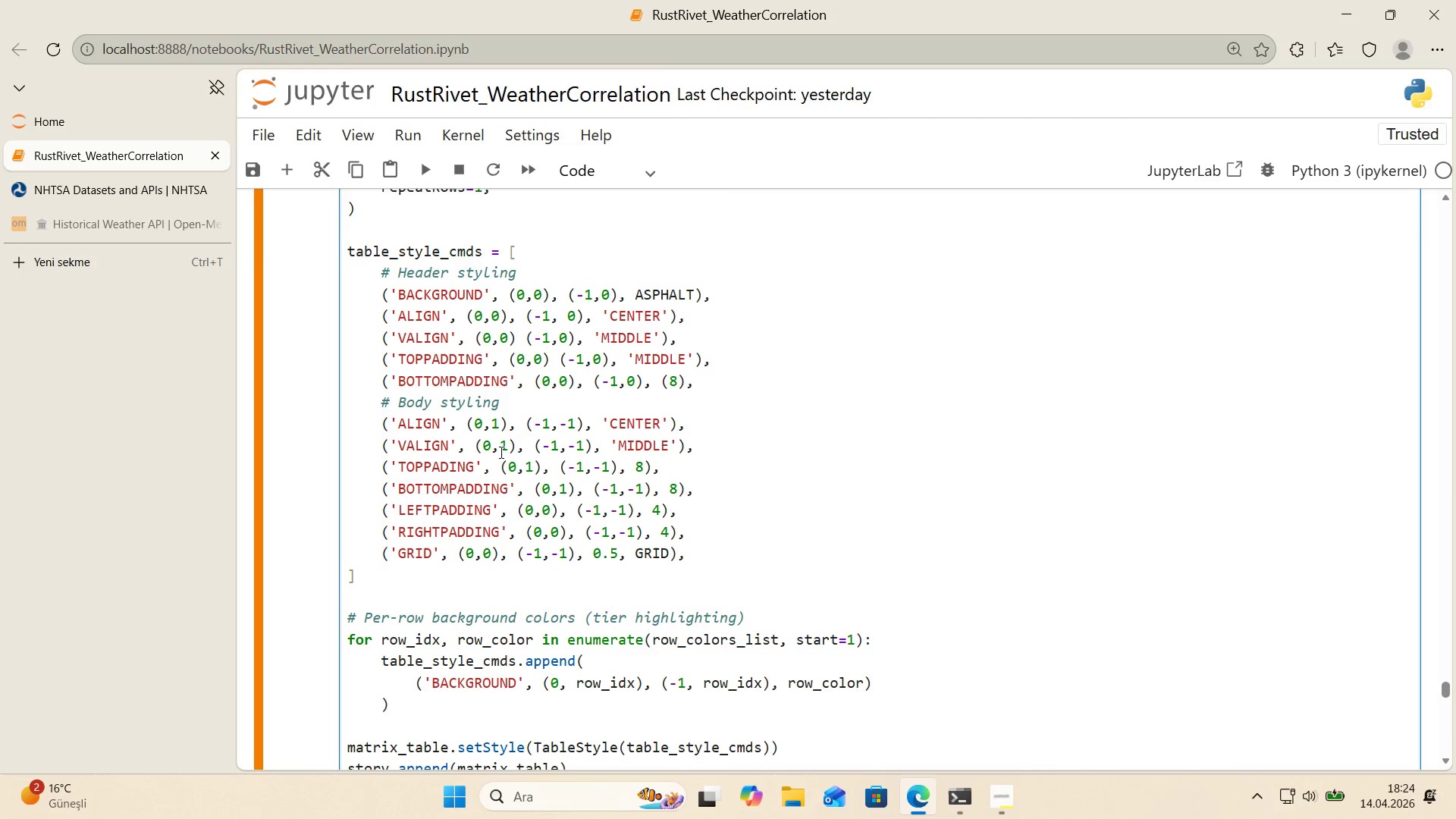 
wait(25.94)
 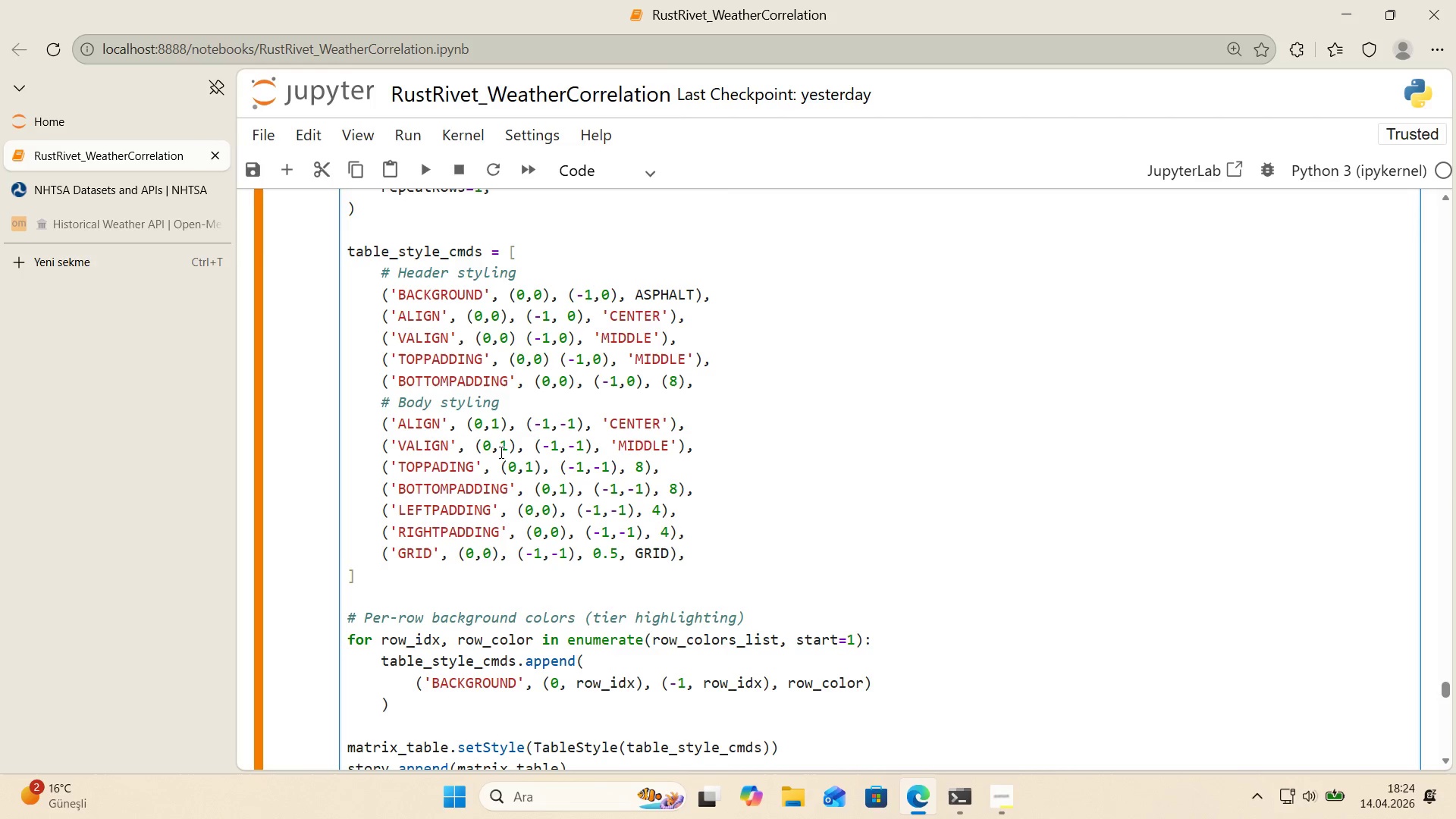 
left_click([485, 491])
 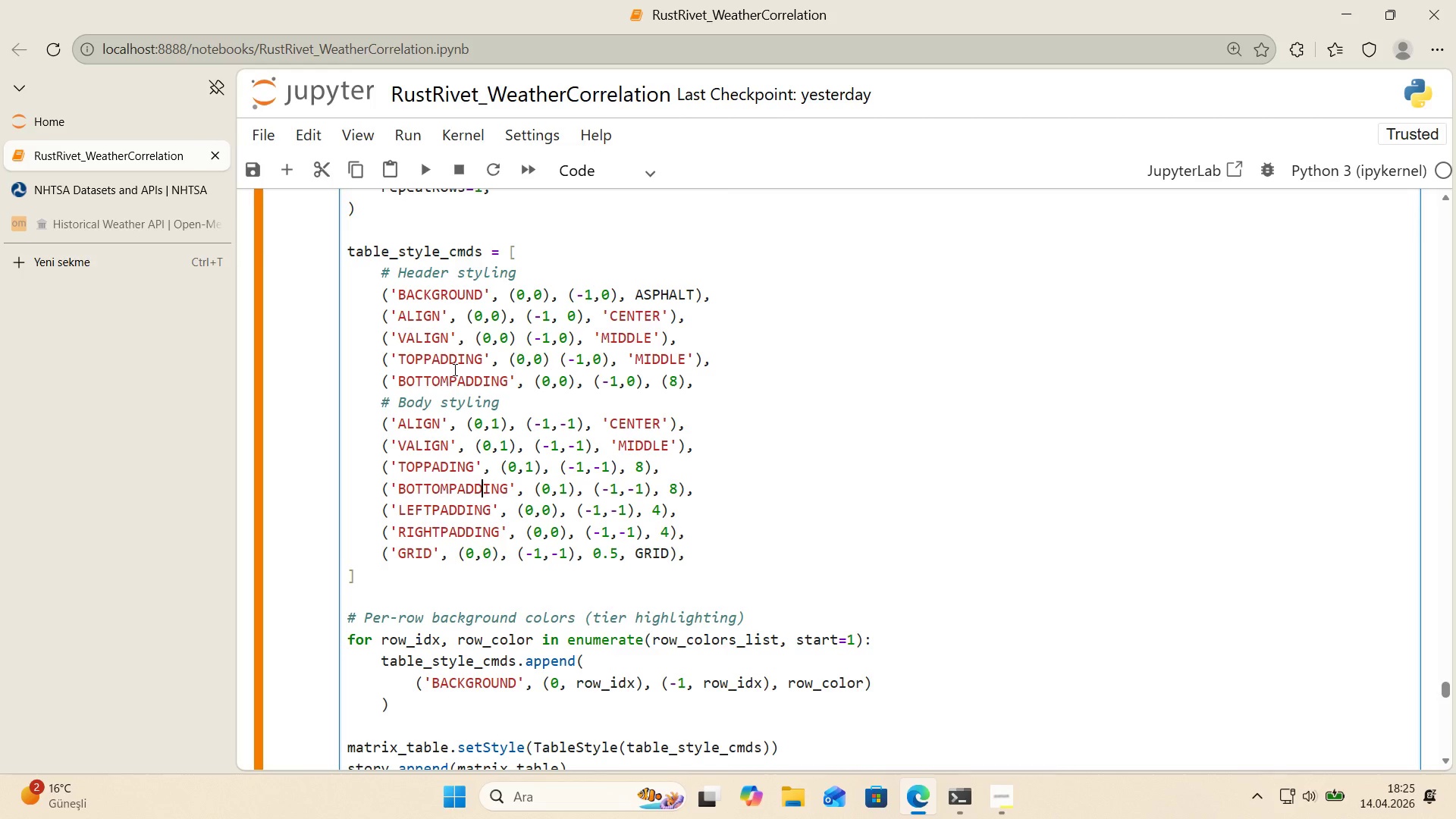 
wait(42.52)
 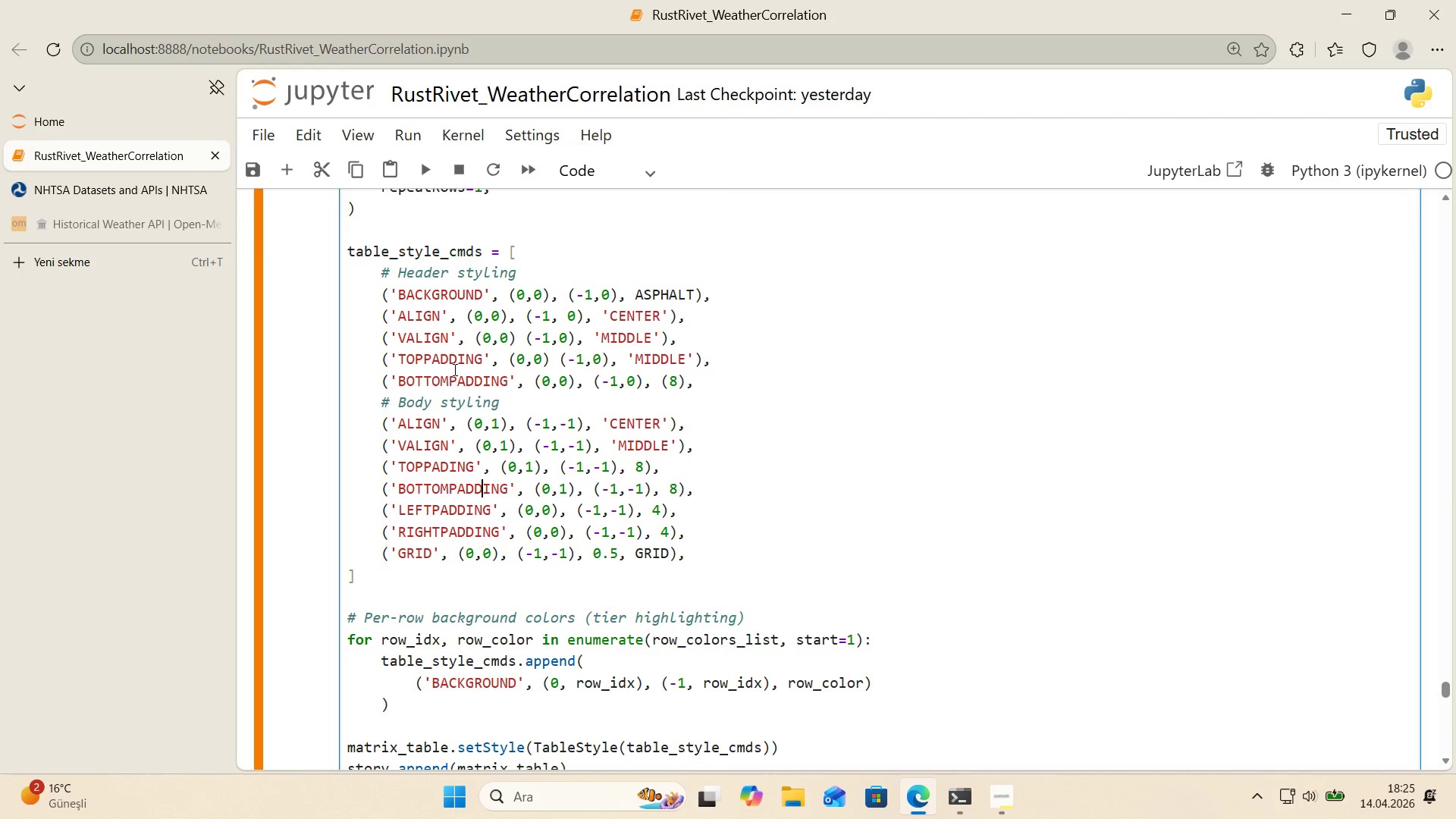 
scroll: coordinate [450, 394], scroll_direction: up, amount: 1.0
 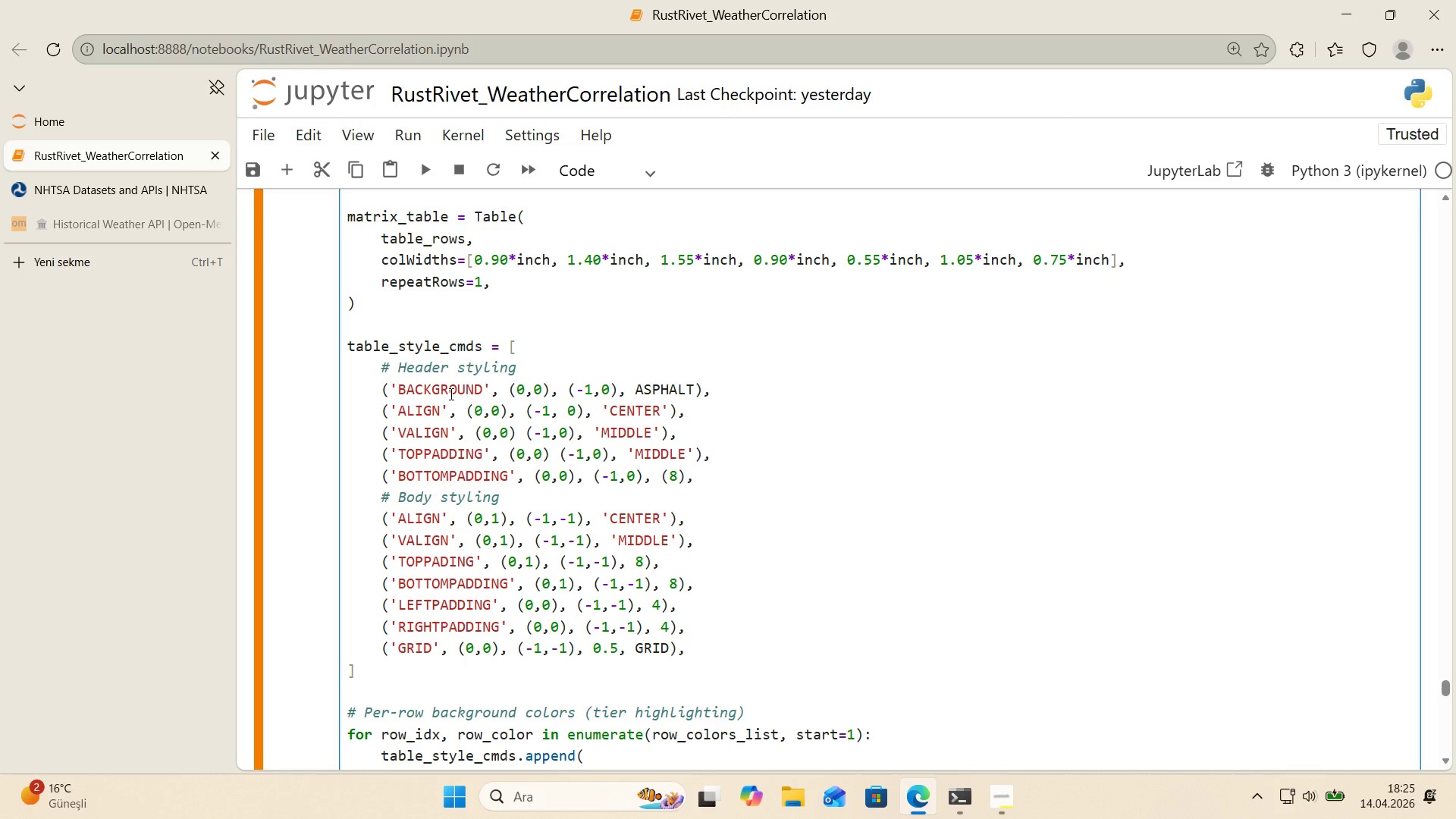 
key(Control+F)
 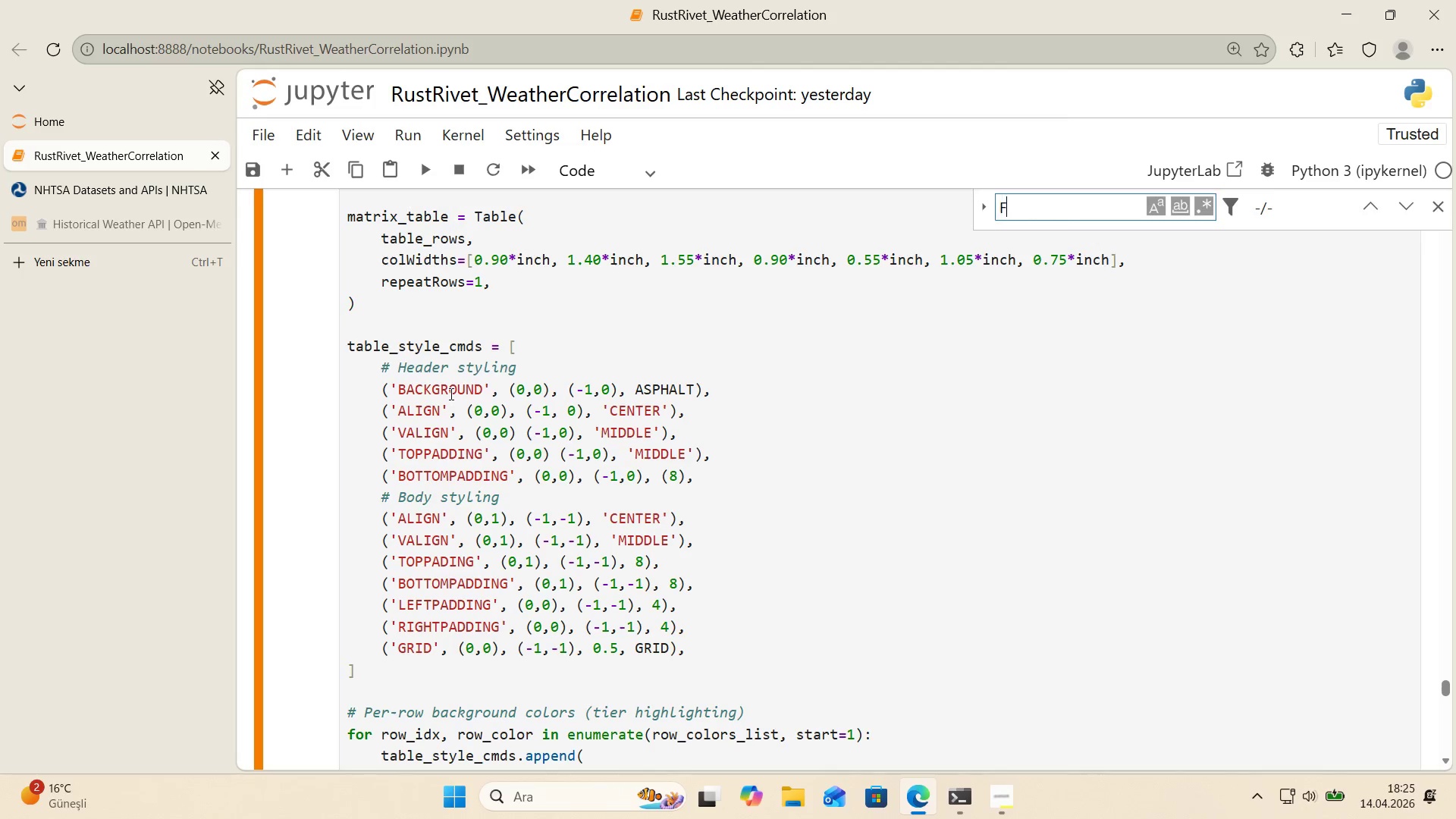 
type(FOR )
key(Backspace)
key(Backspace)
key(Backspace)
key(Backspace)
type(for _,r)
 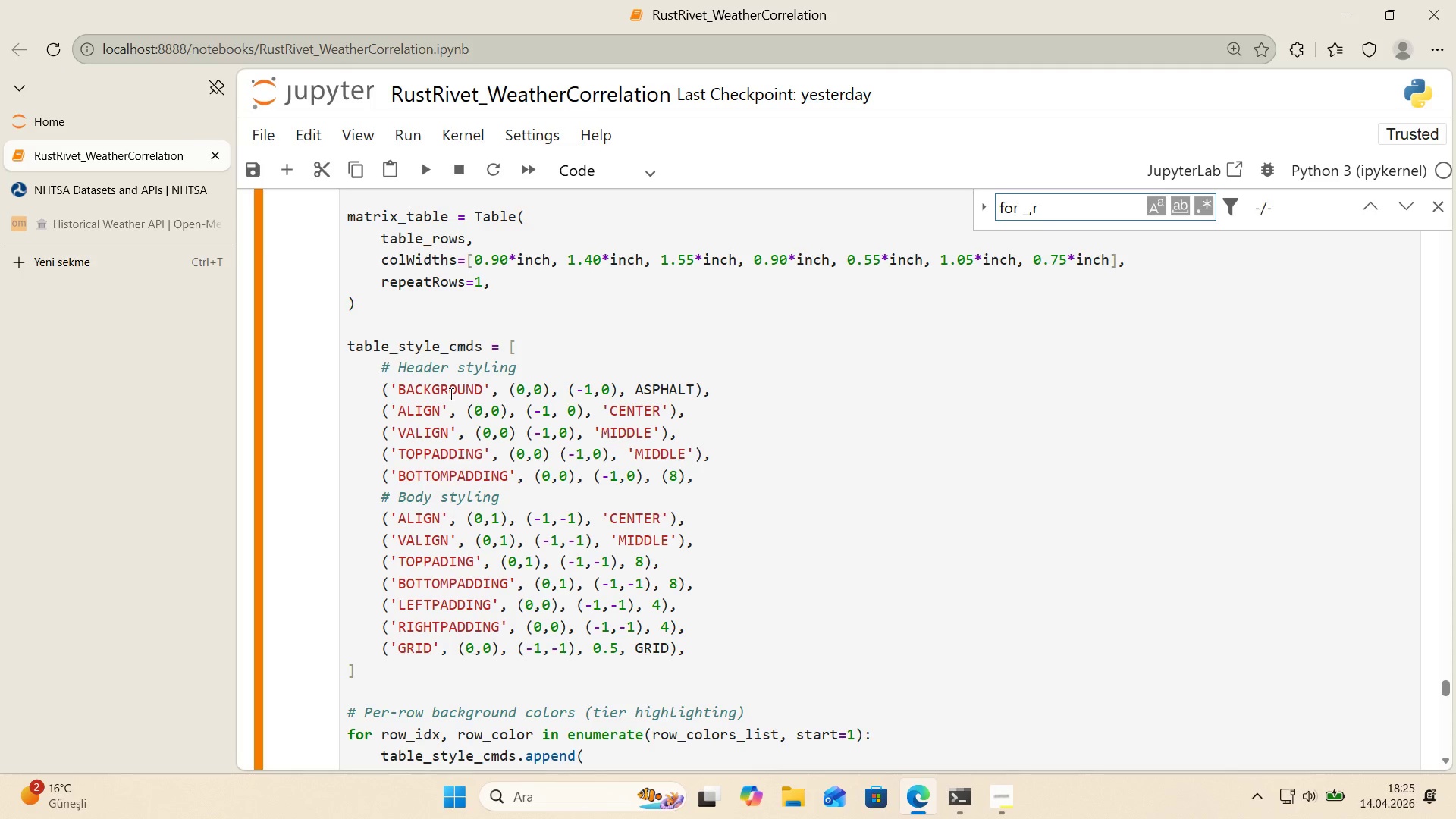 
key(ArrowLeft)
 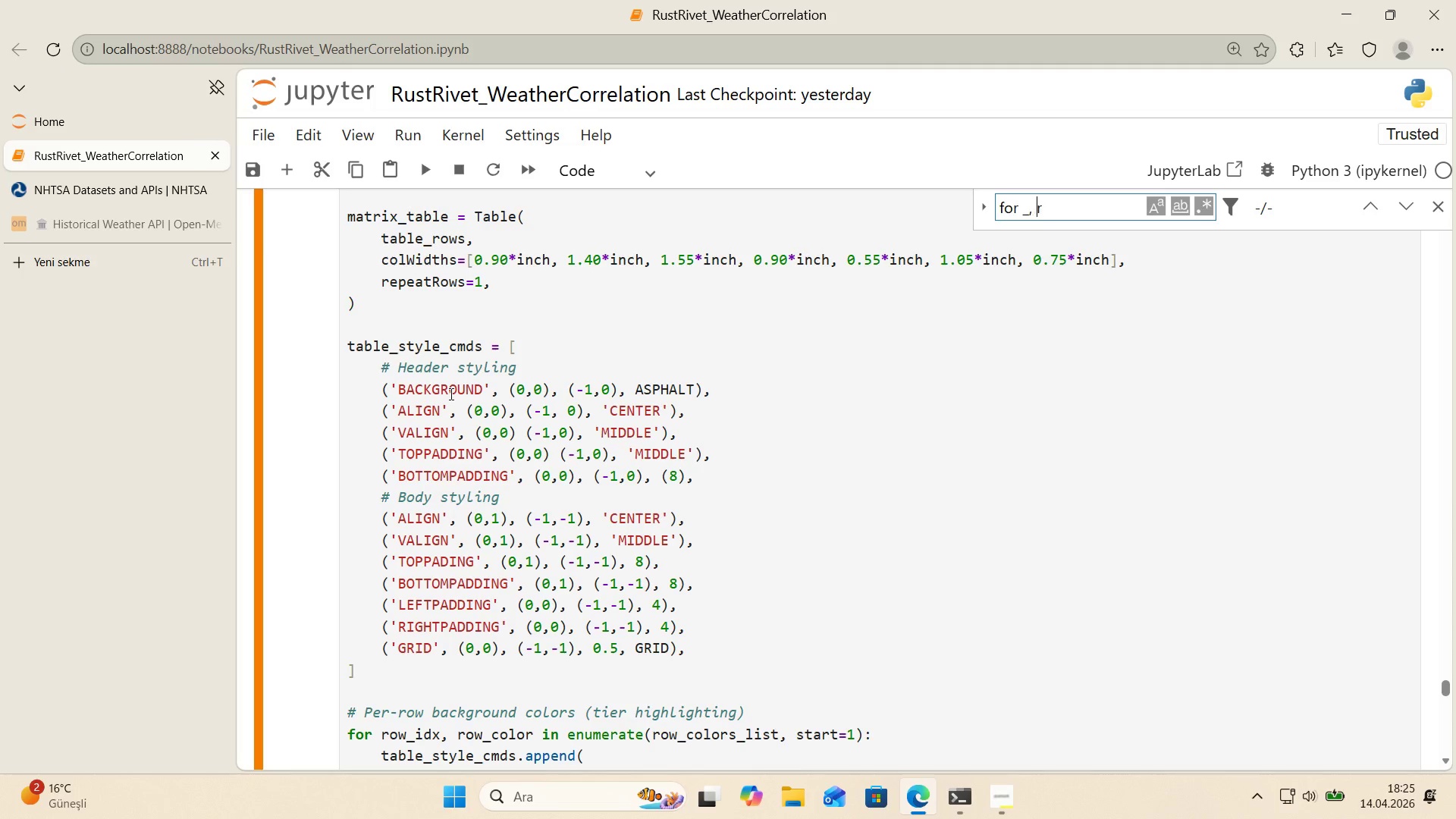 
key(Space)
 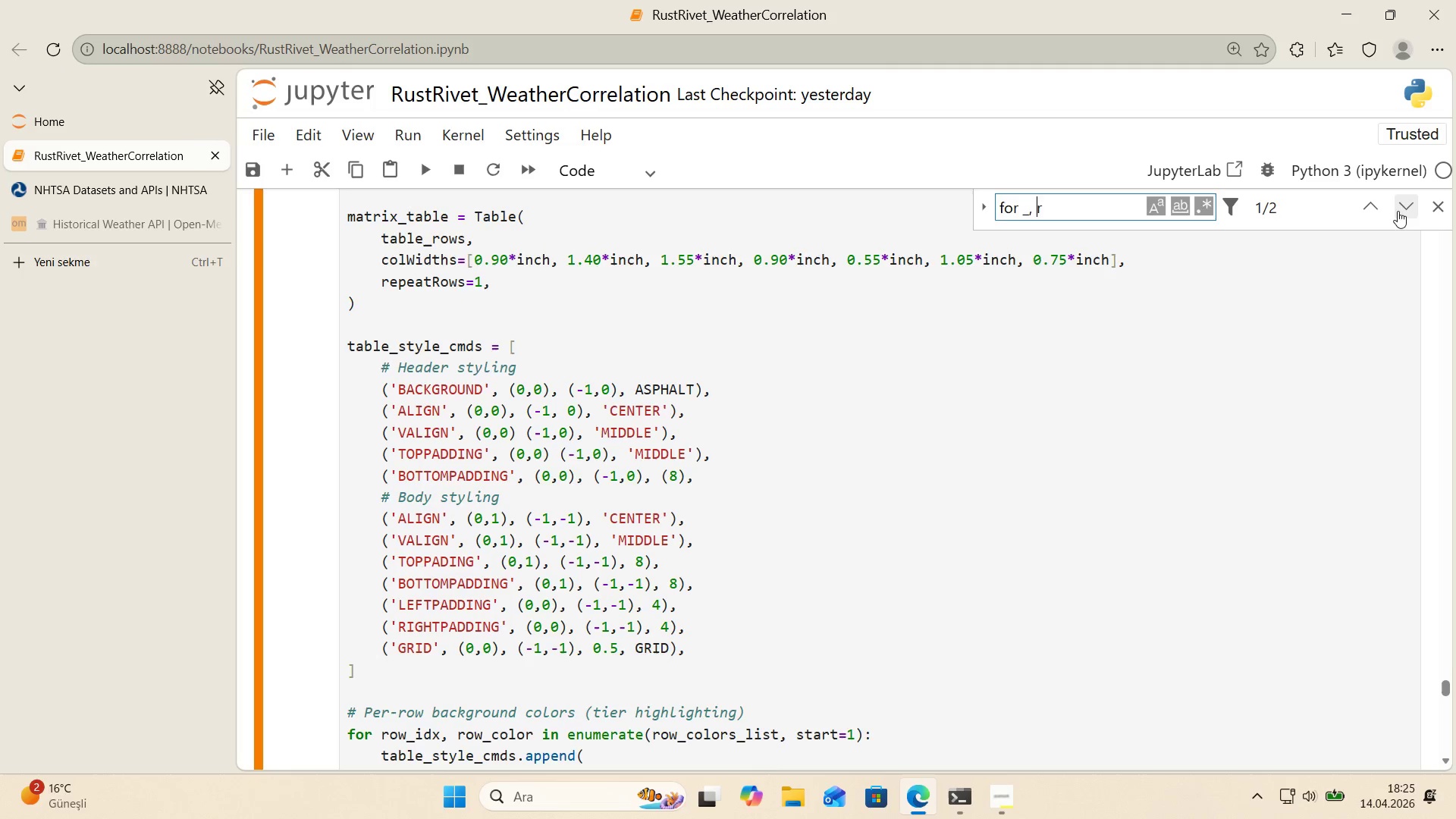 
scroll: coordinate [787, 256], scroll_direction: up, amount: 1.0
 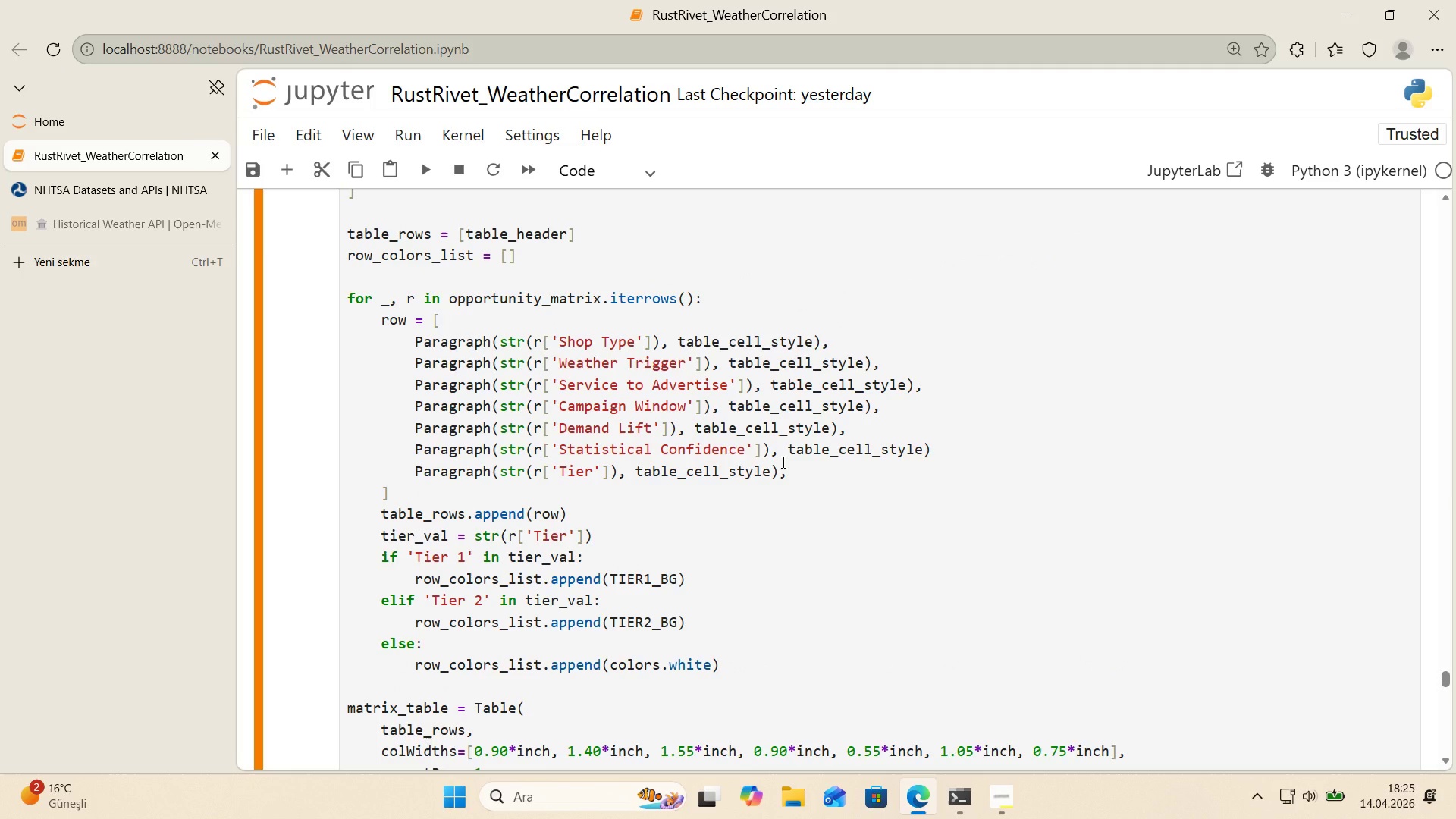 
double_click([1440, 209])
 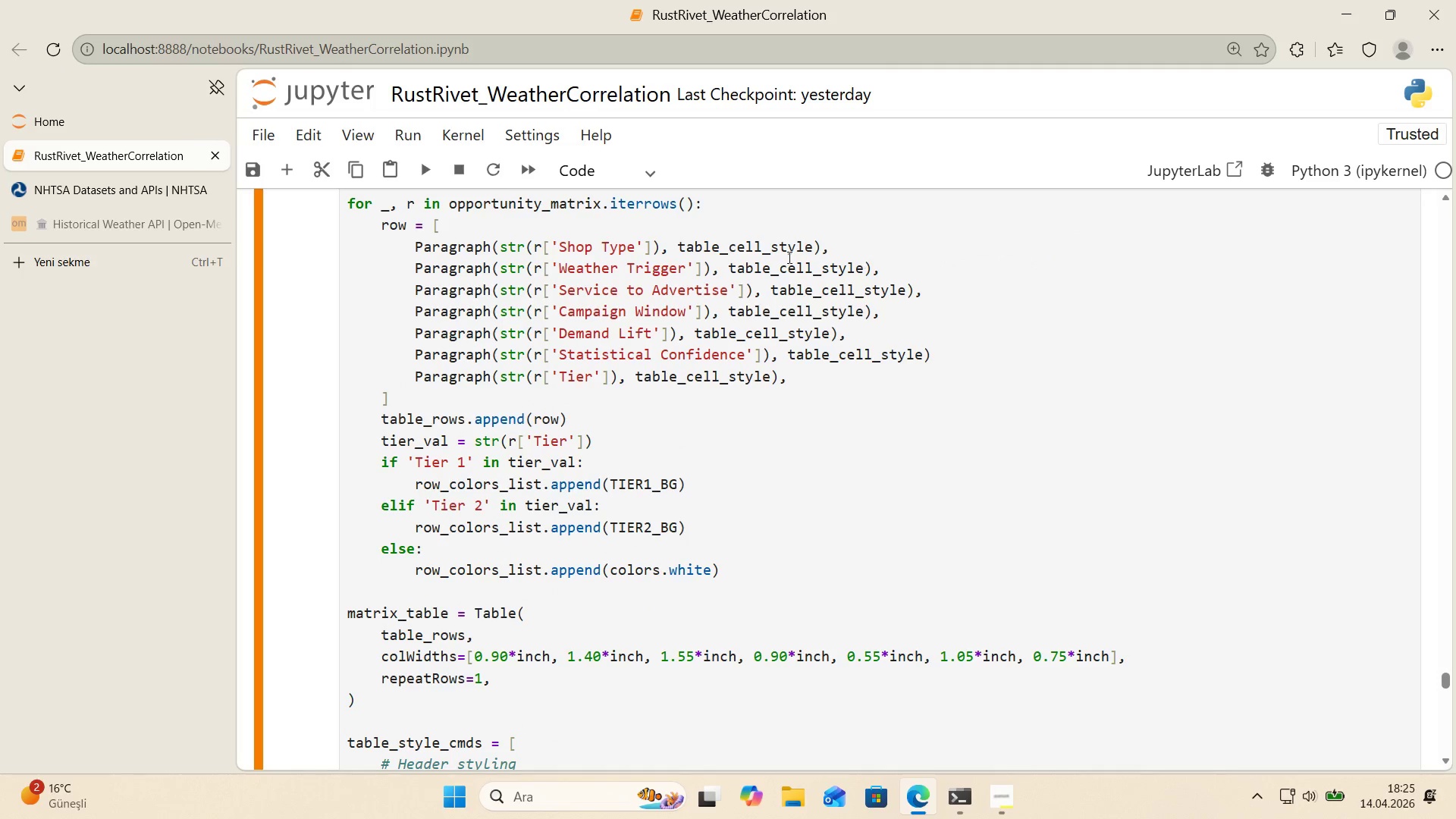 
wait(6.42)
 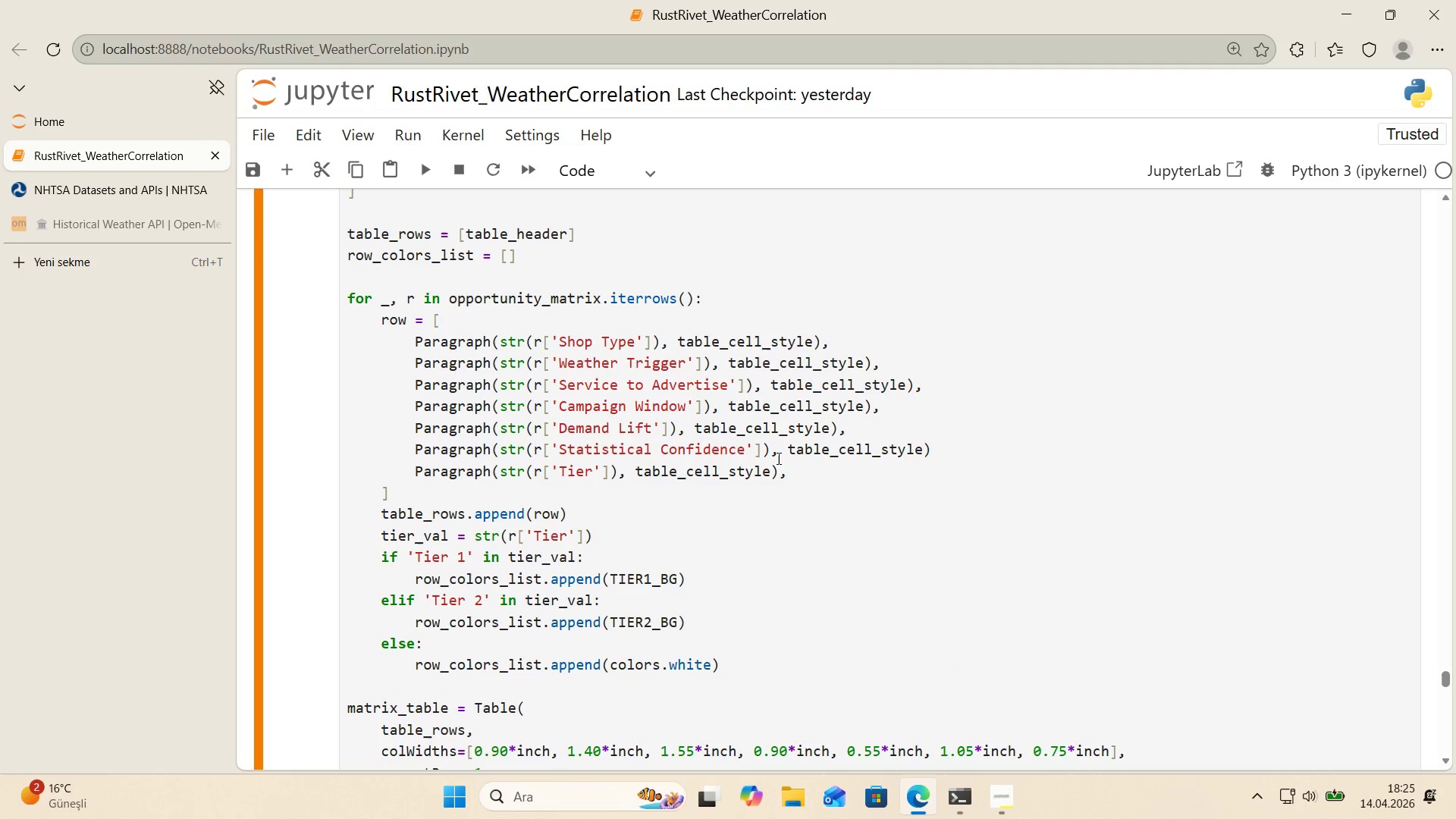 
left_click([942, 446])
 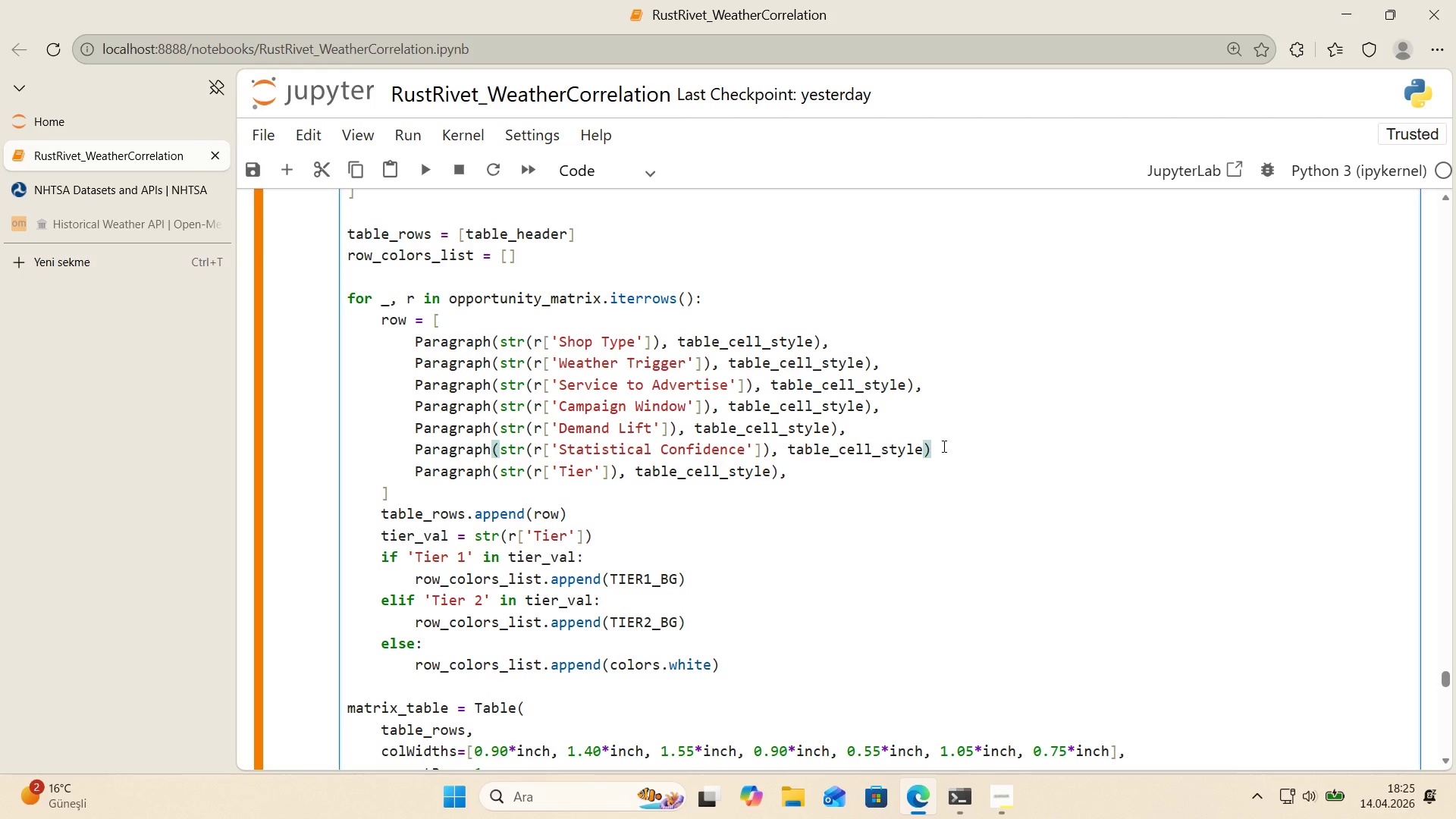 
key(Comma)
 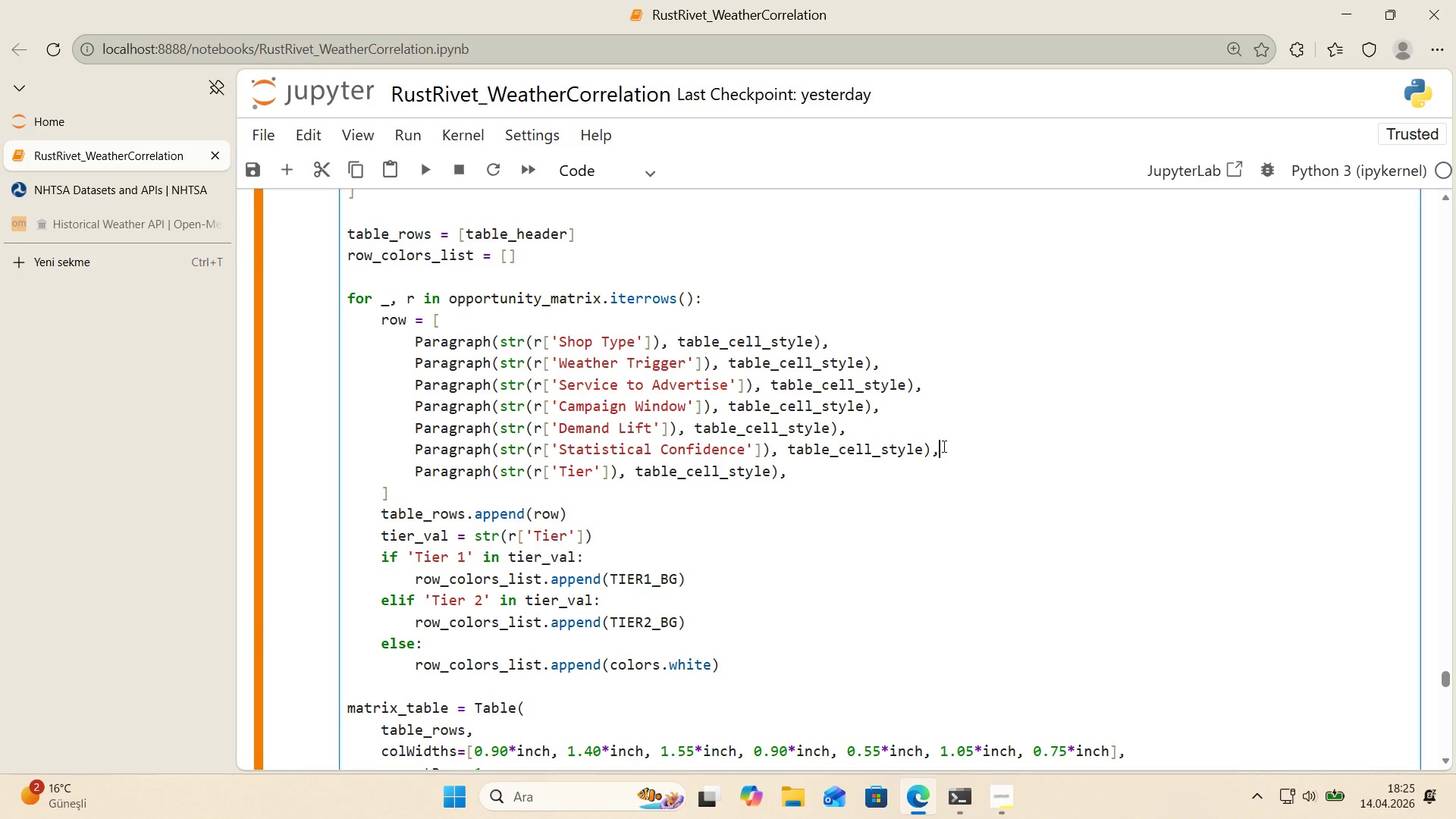 
key(Shift+Enter)
 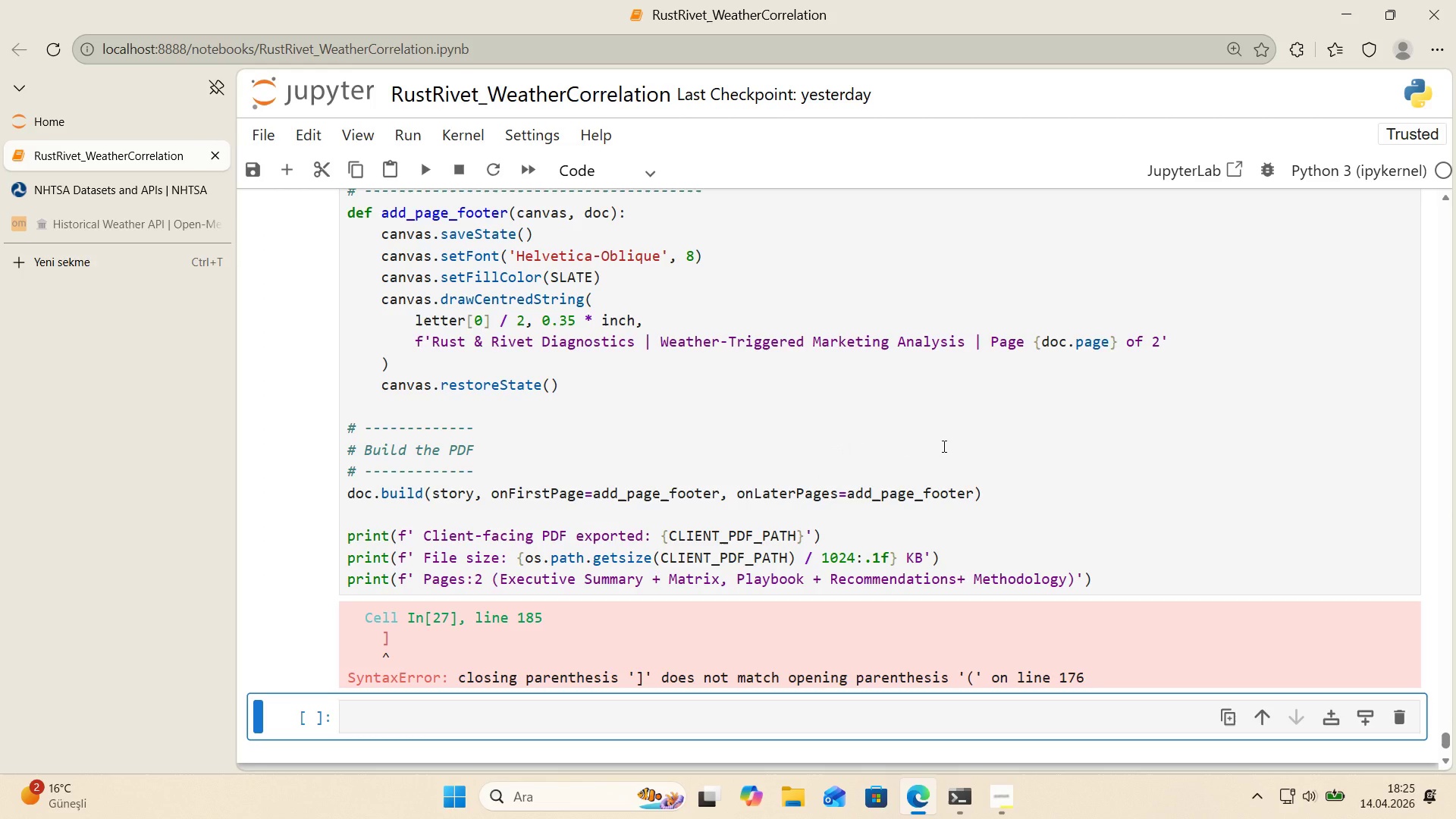 
scroll: coordinate [928, 431], scroll_direction: up, amount: 19.0
 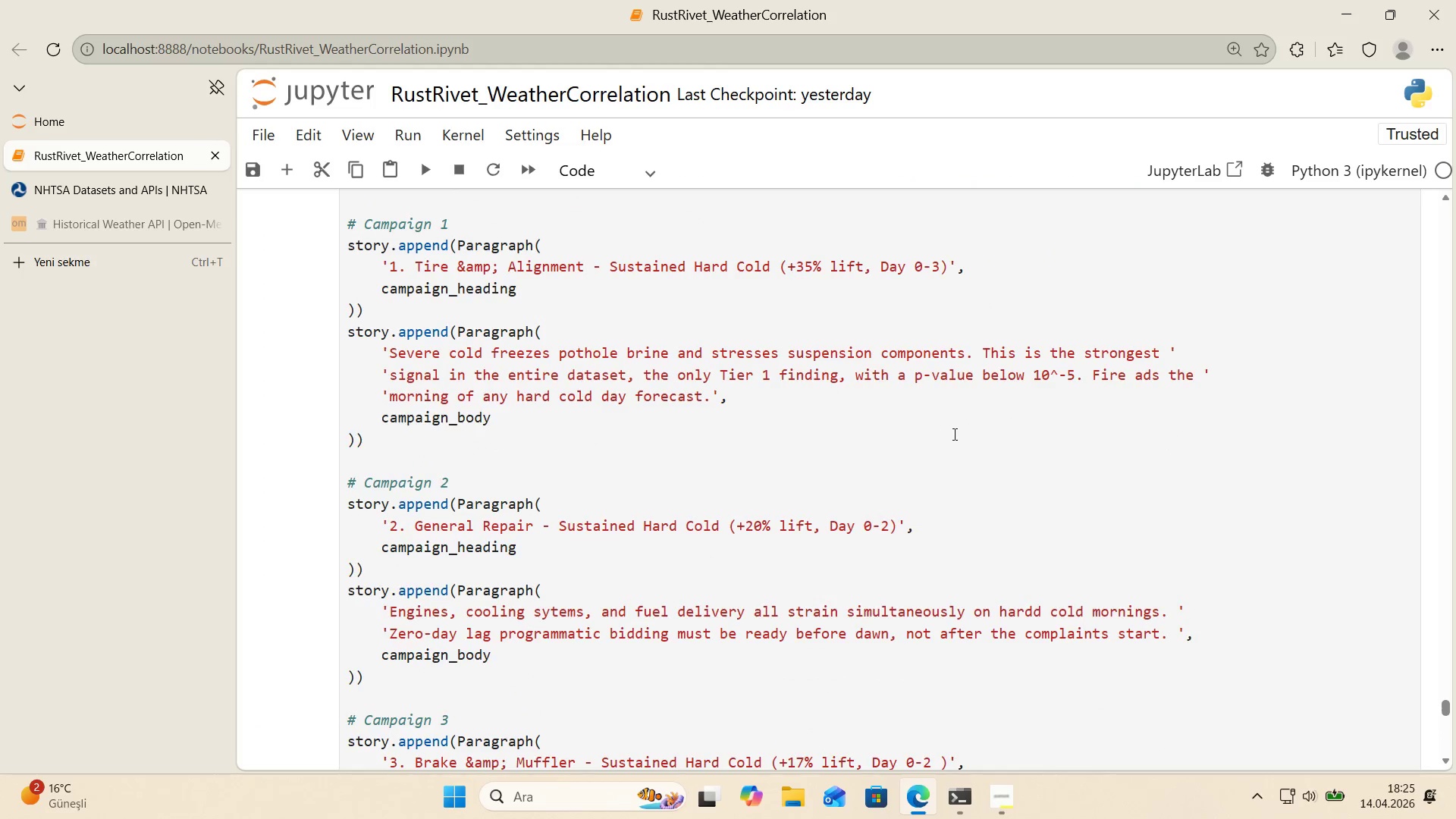 
key(Control+F)
 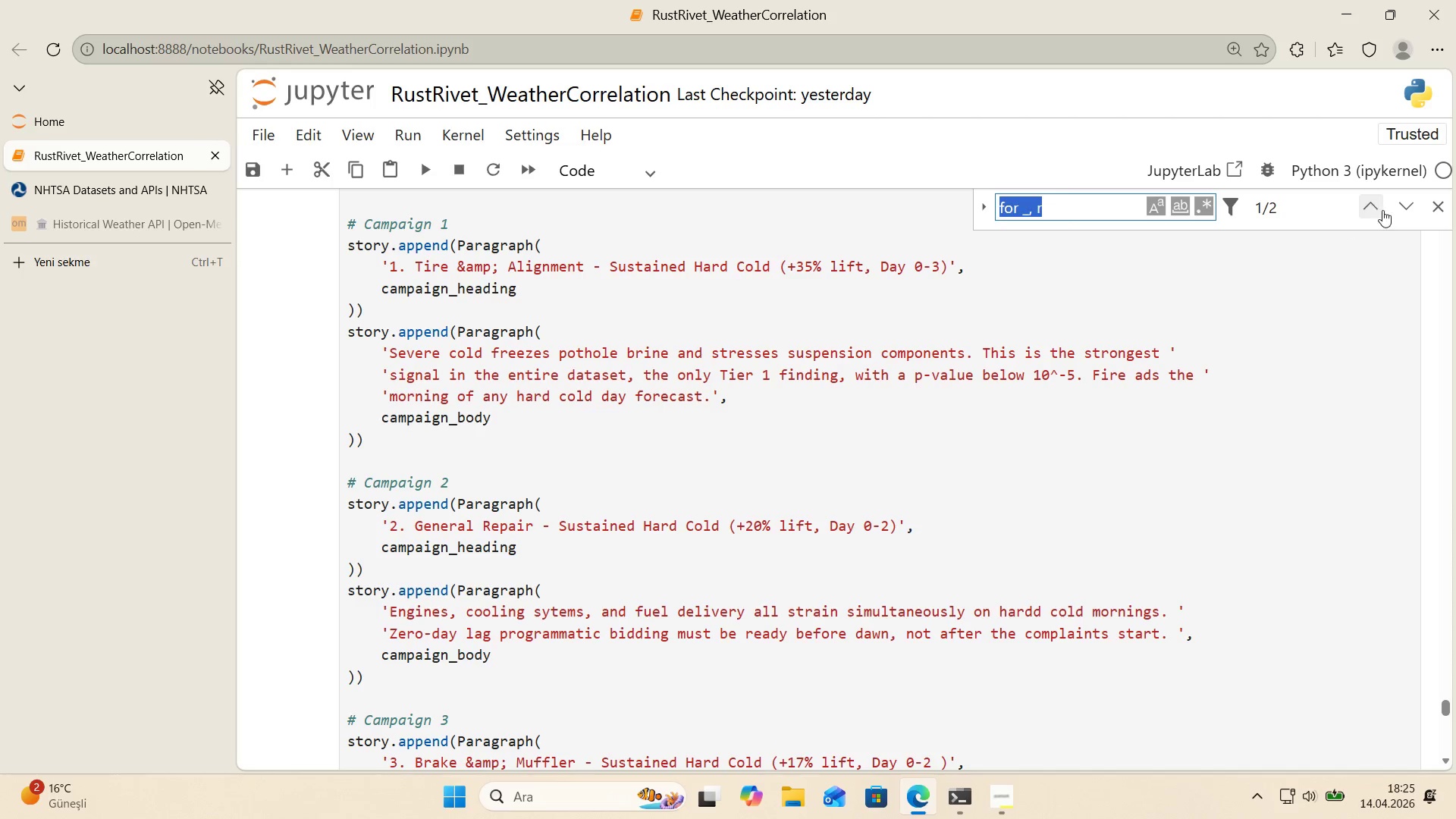 
left_click([1370, 211])
 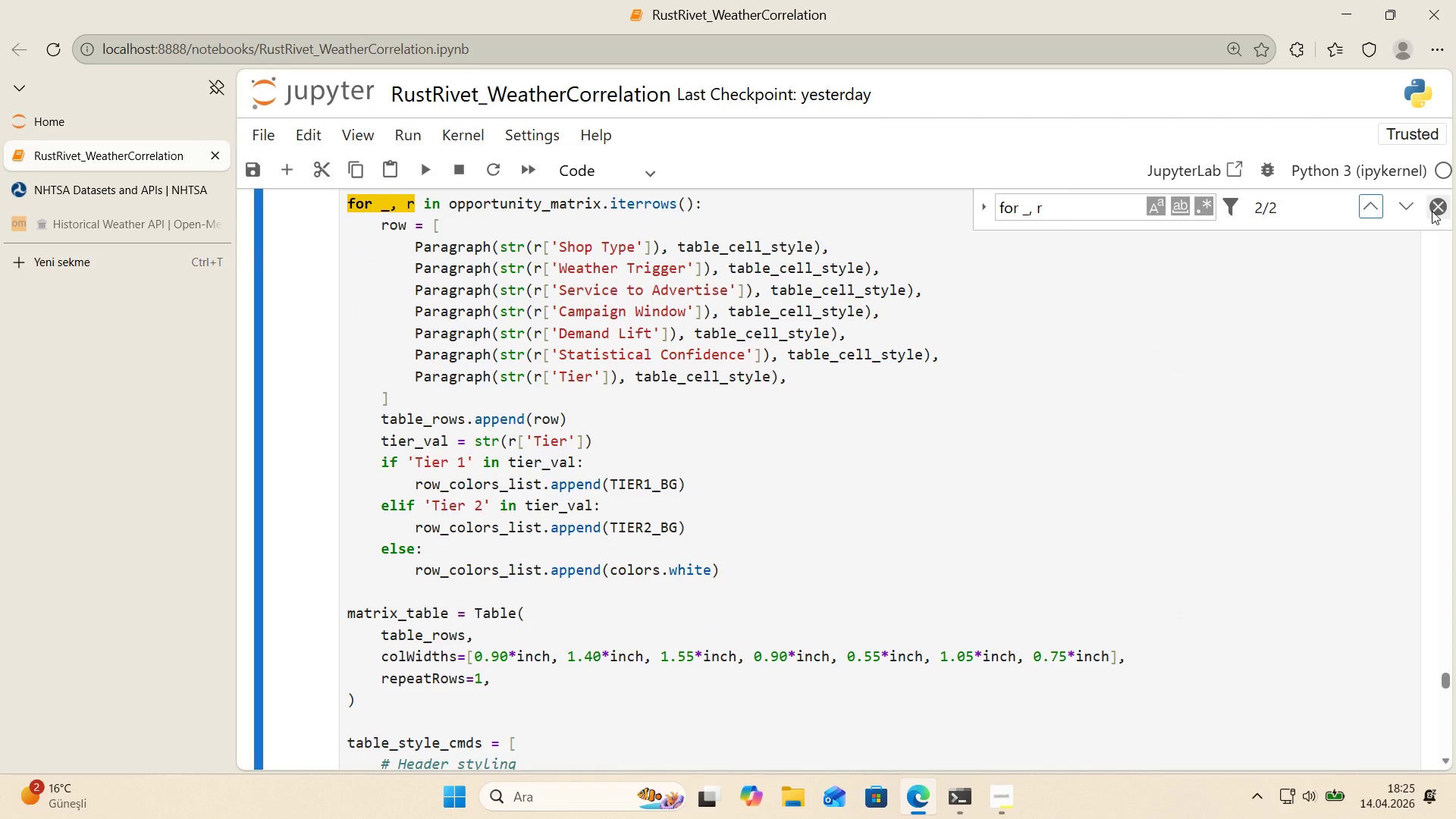 
left_click([1432, 211])
 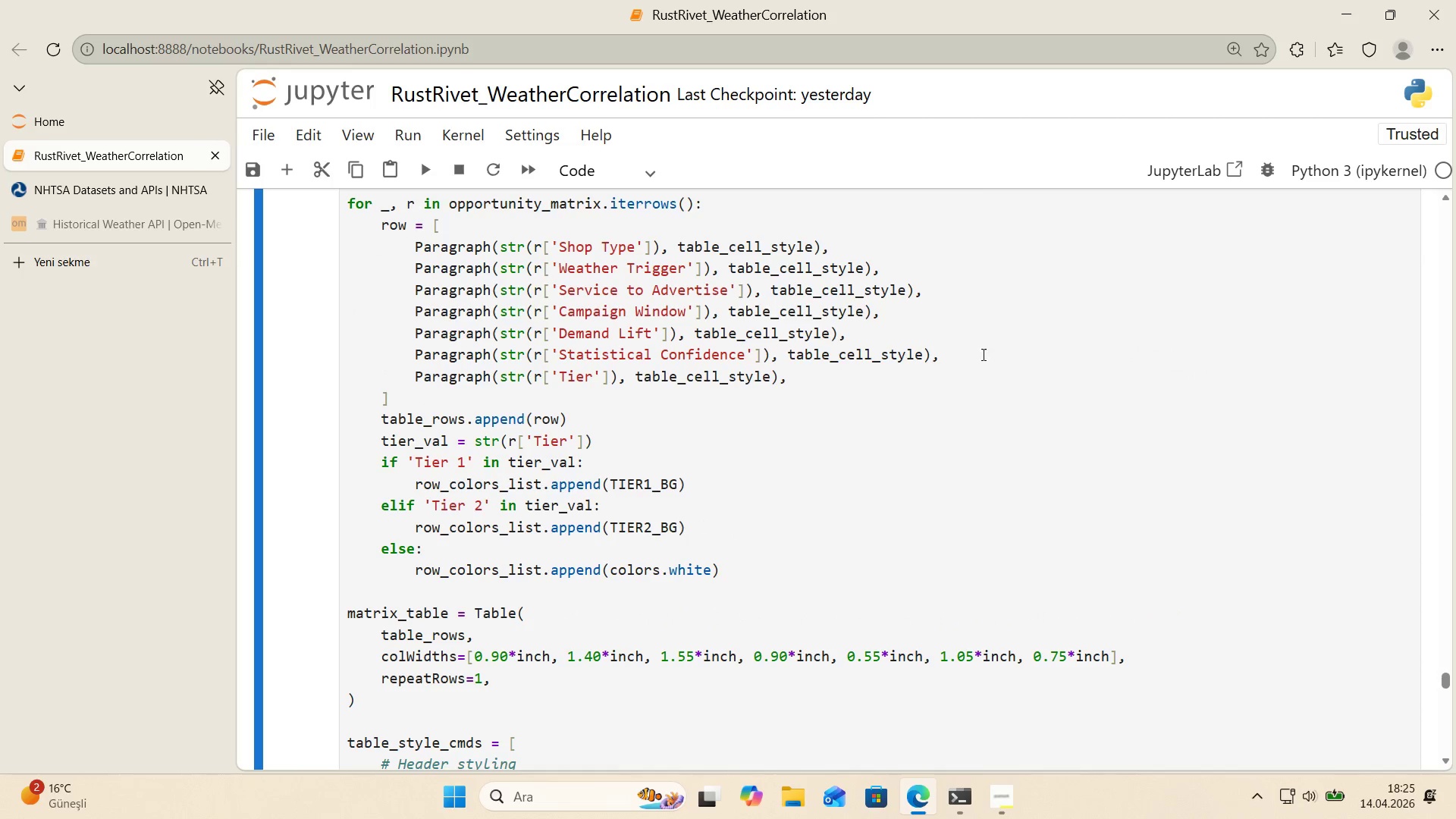 
left_click([973, 354])
 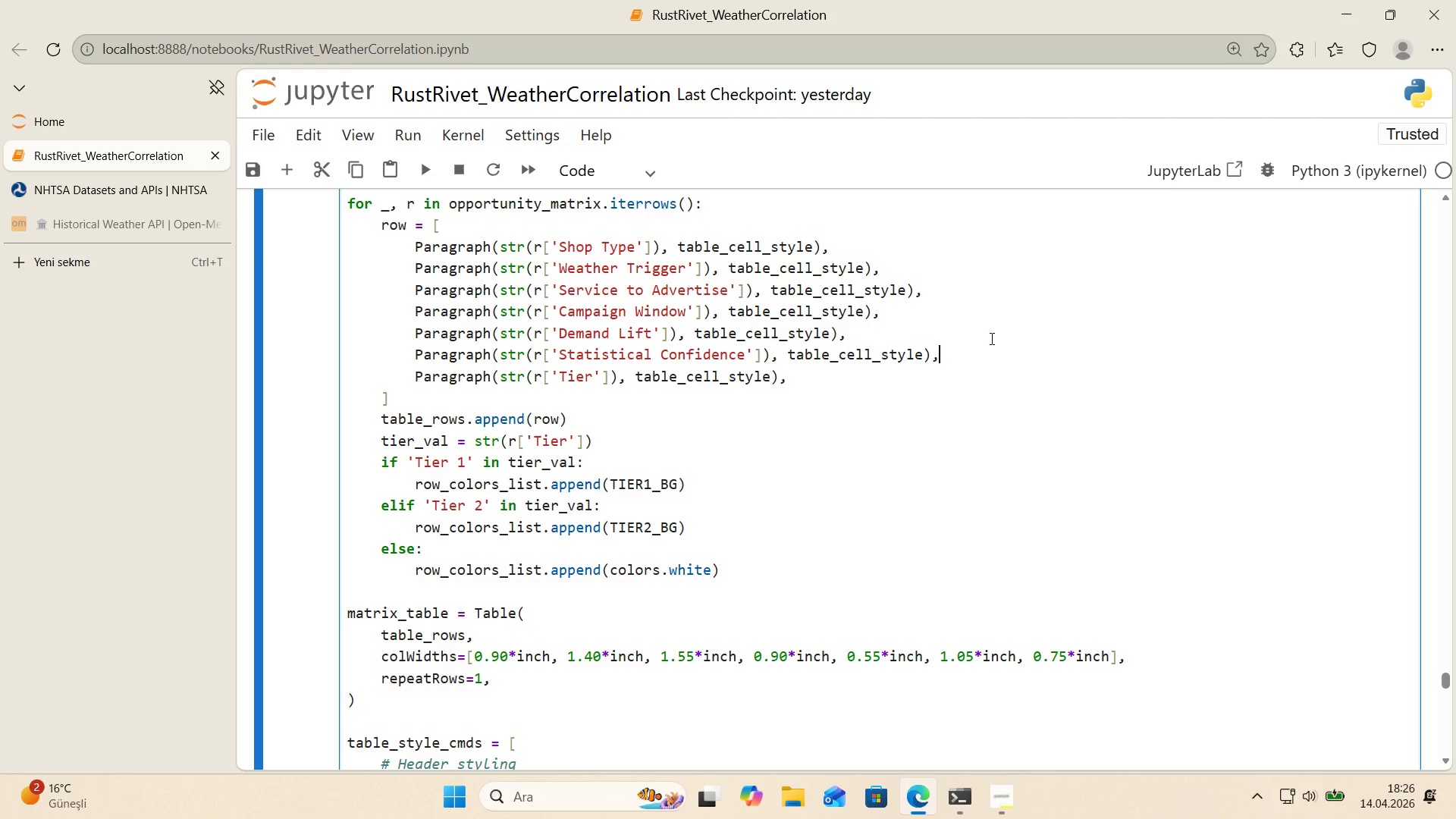 
wait(30.2)
 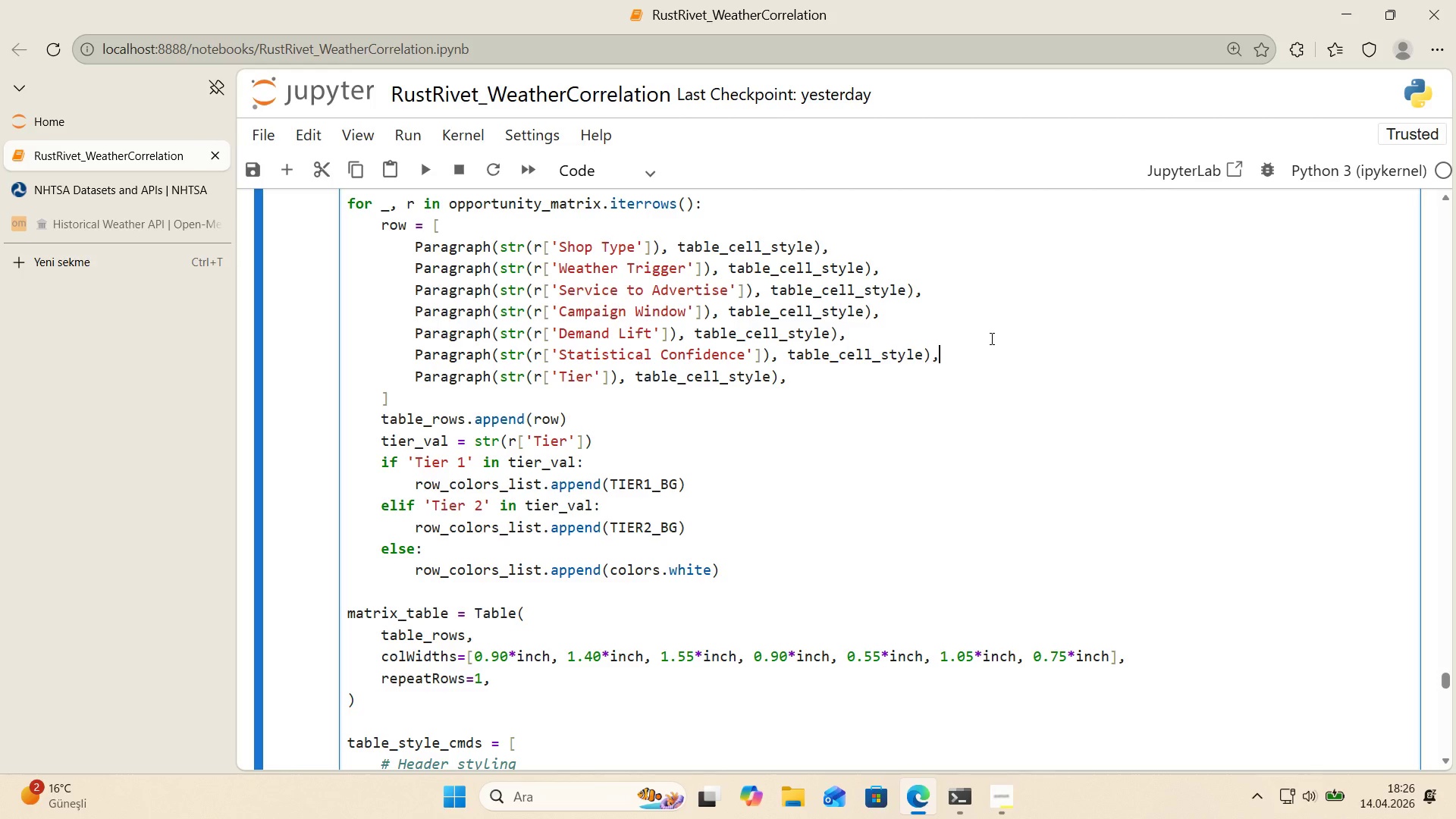 
double_click([936, 314])
 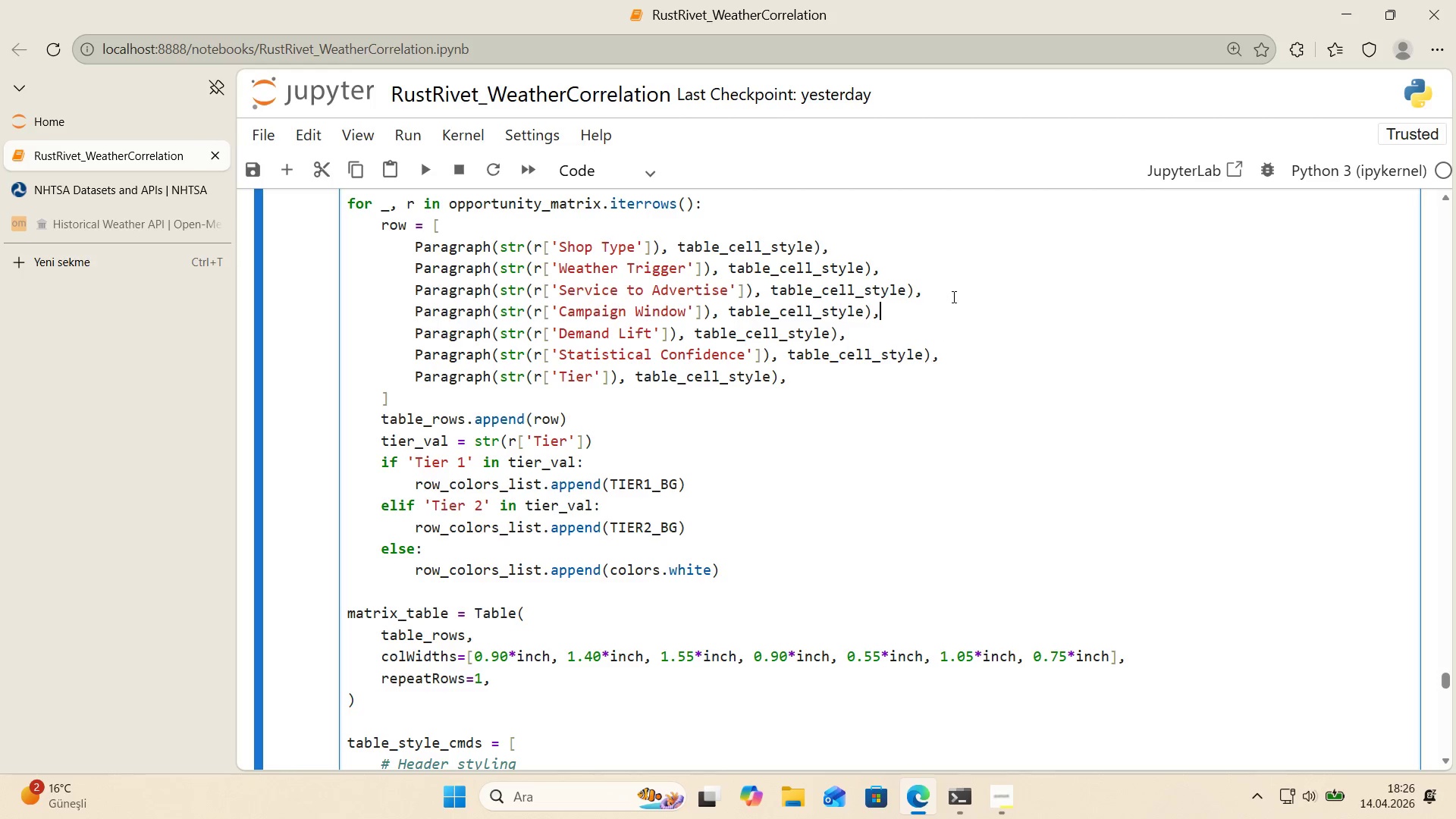 
triple_click([952, 297])
 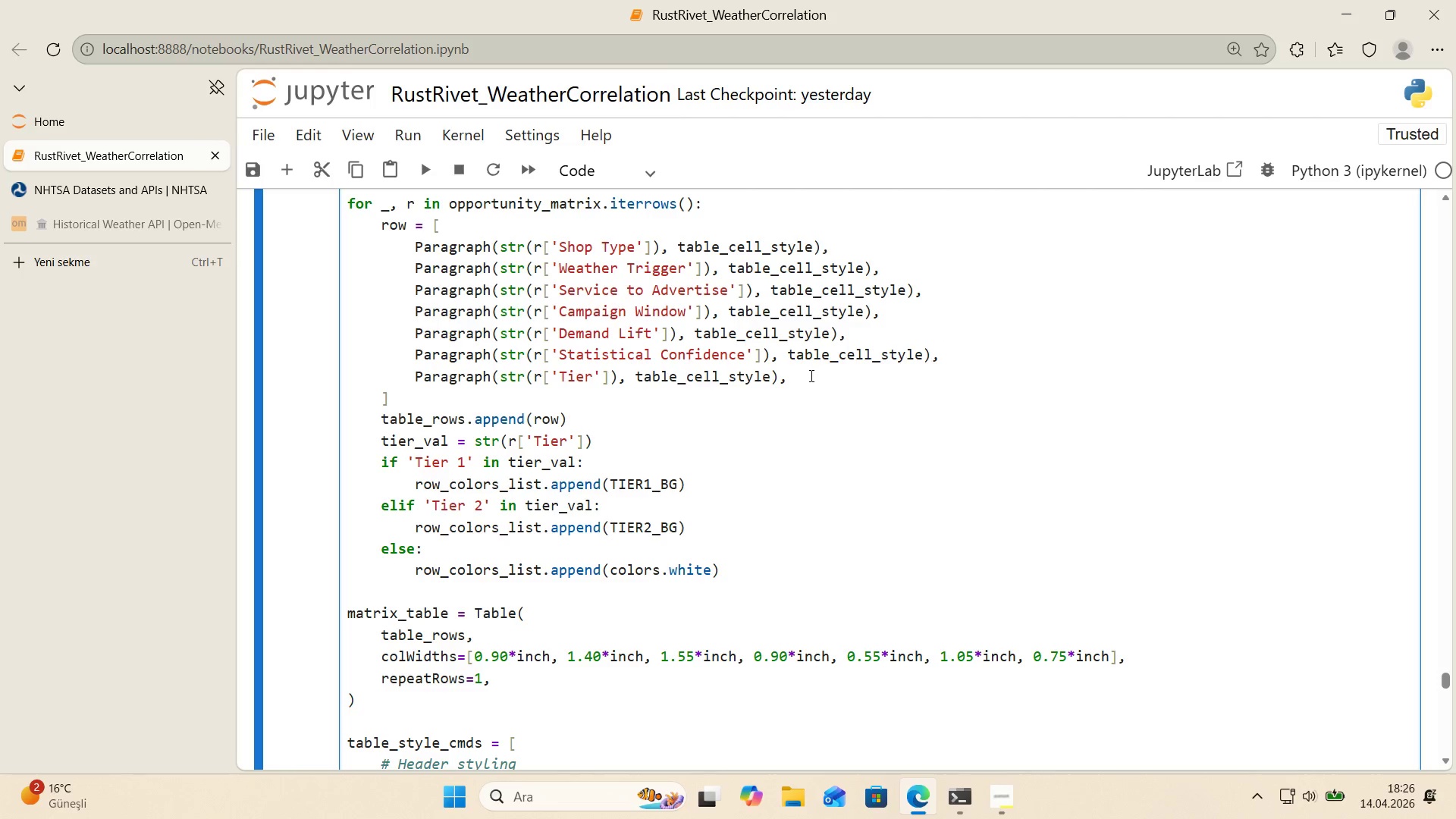 
left_click([810, 375])
 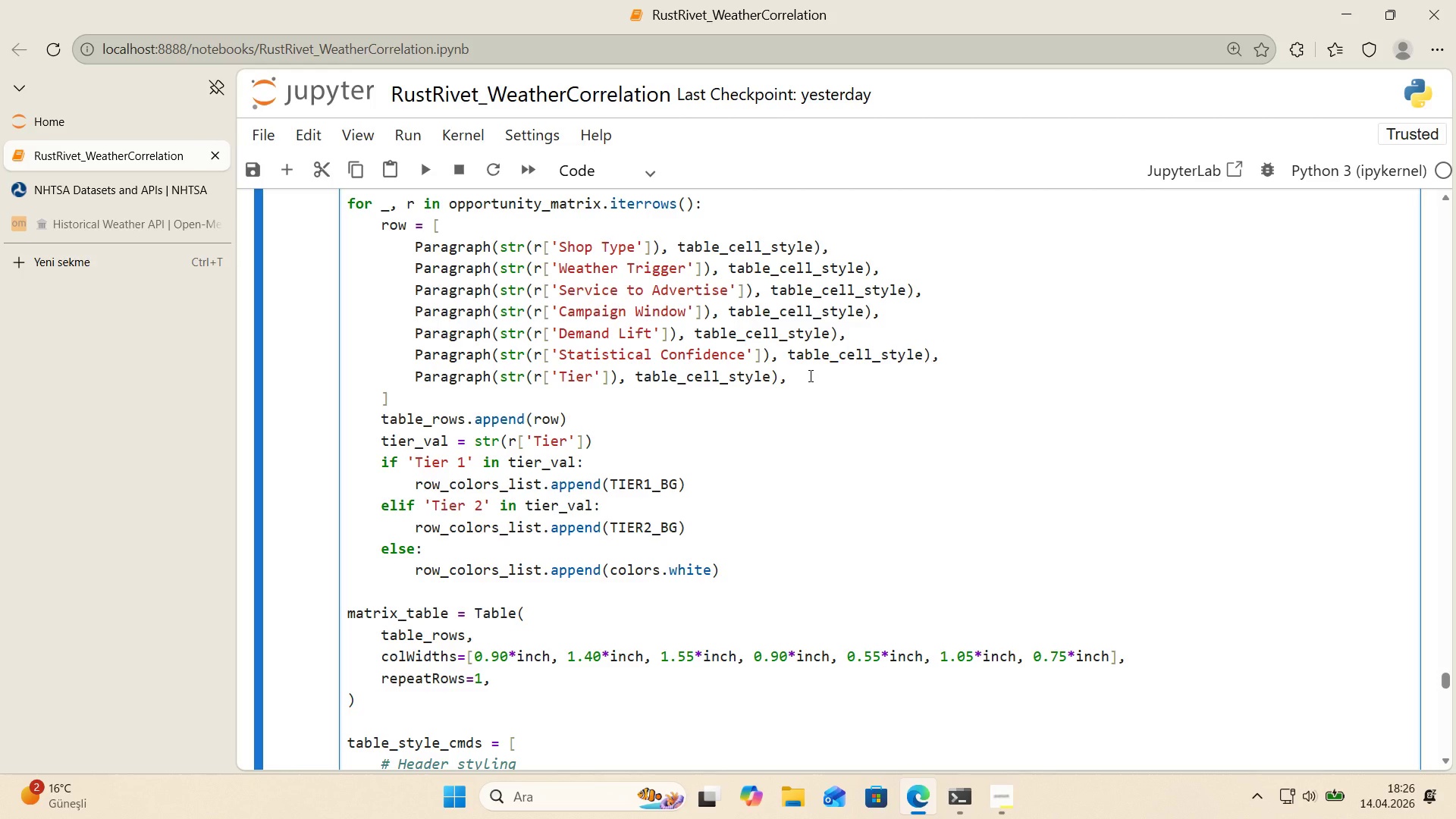 
wait(6.3)
 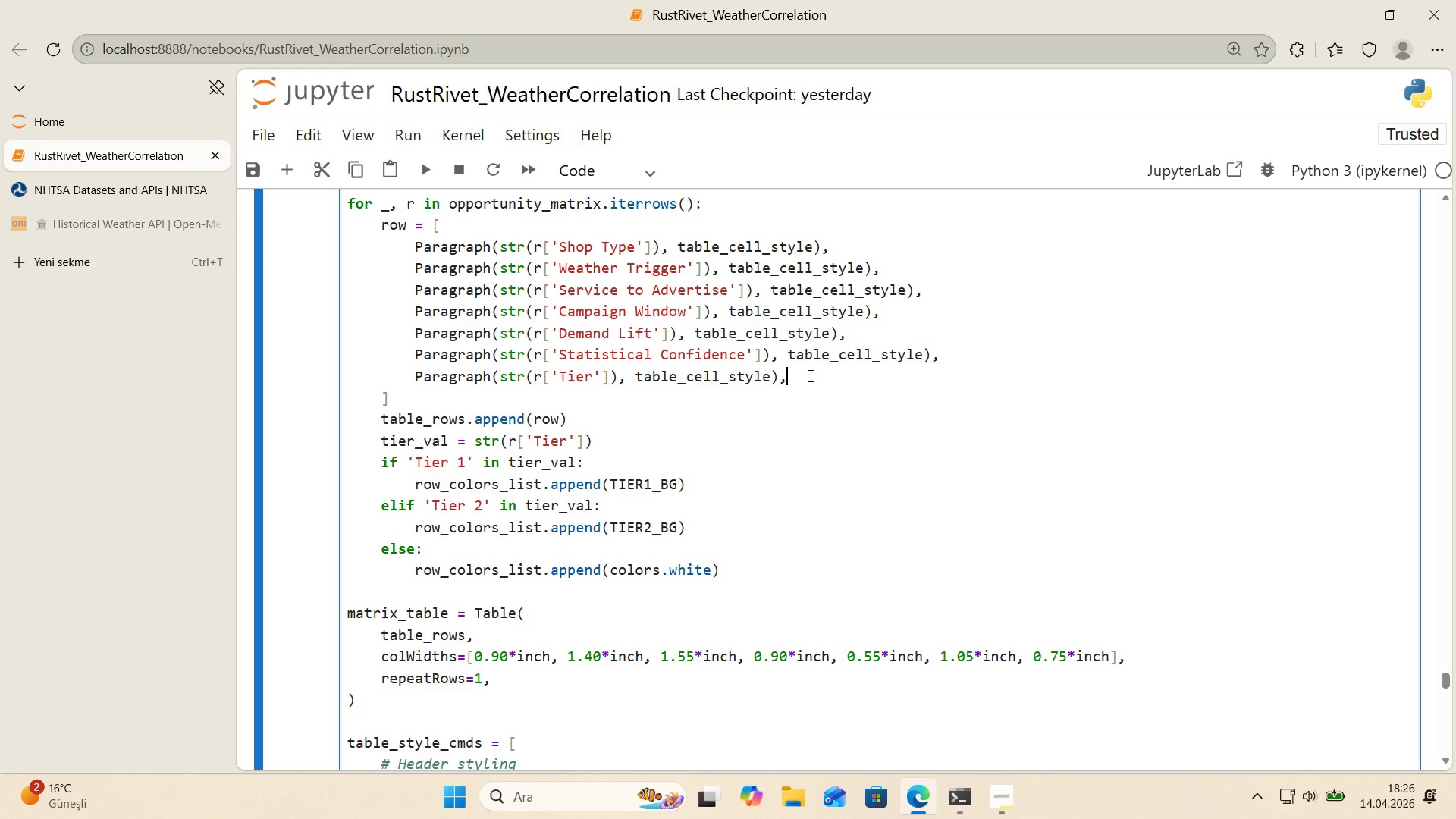 
key(Control+F)
 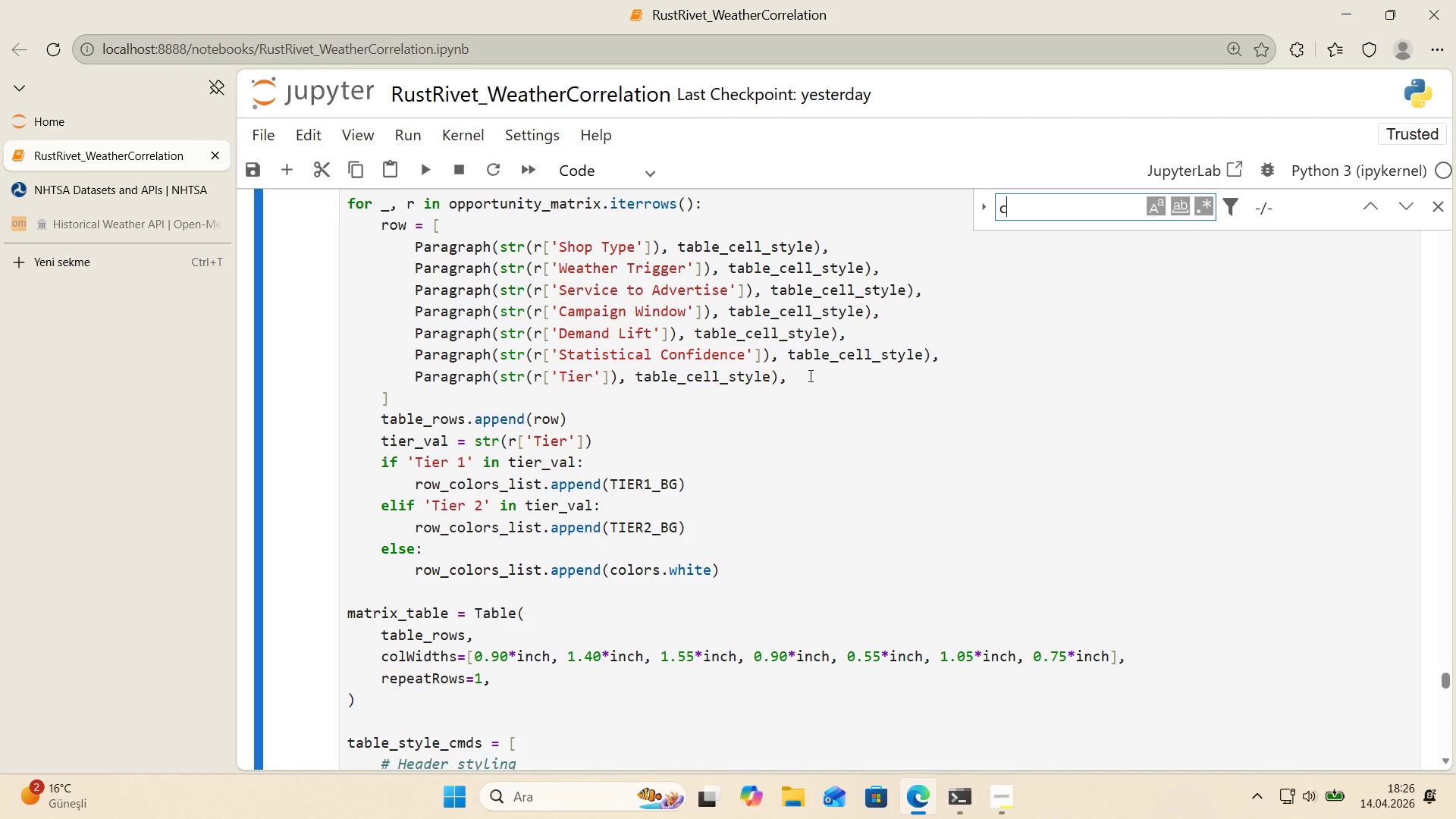 
type(campa'gn_)
 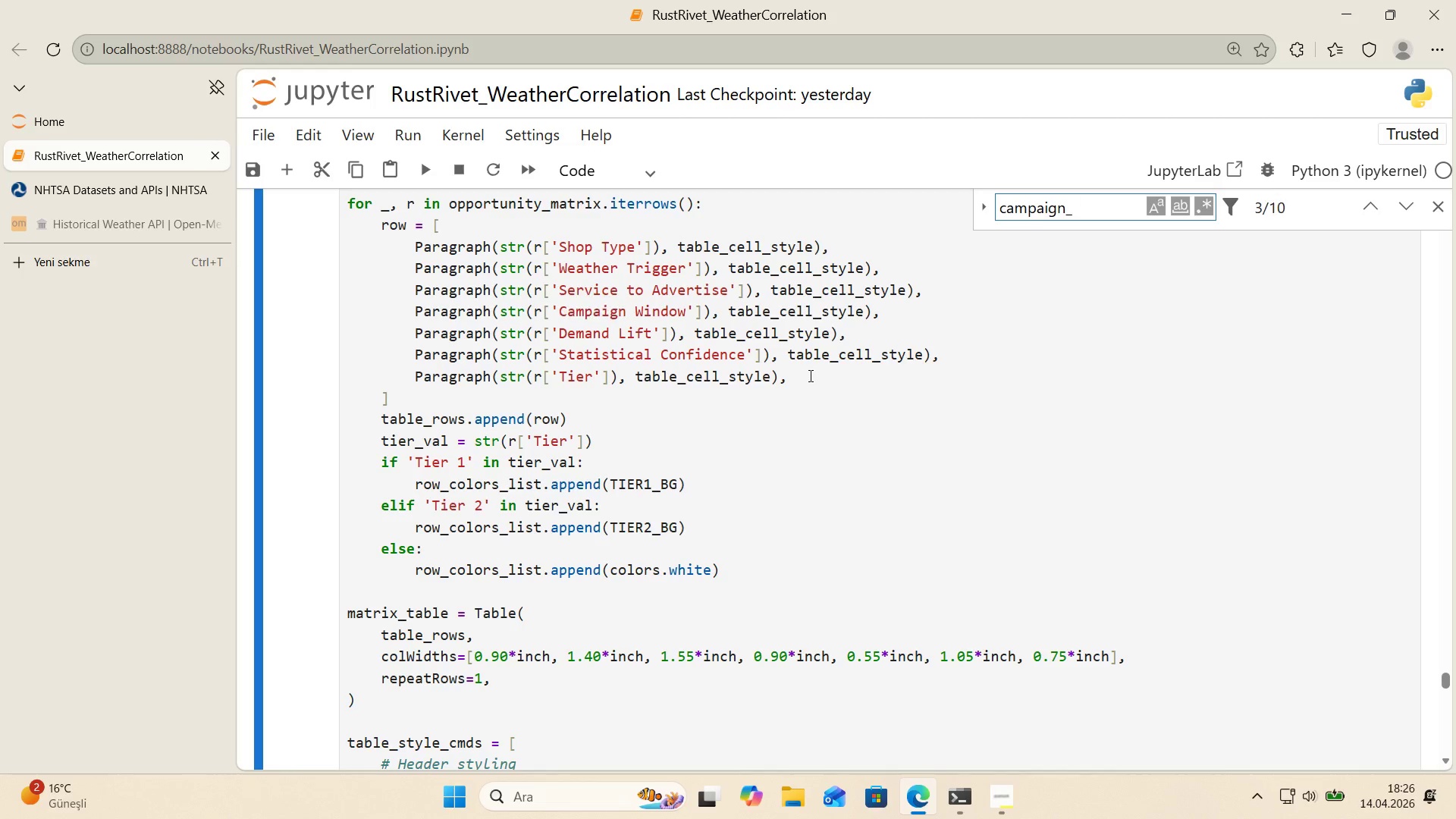 
type(body ))
 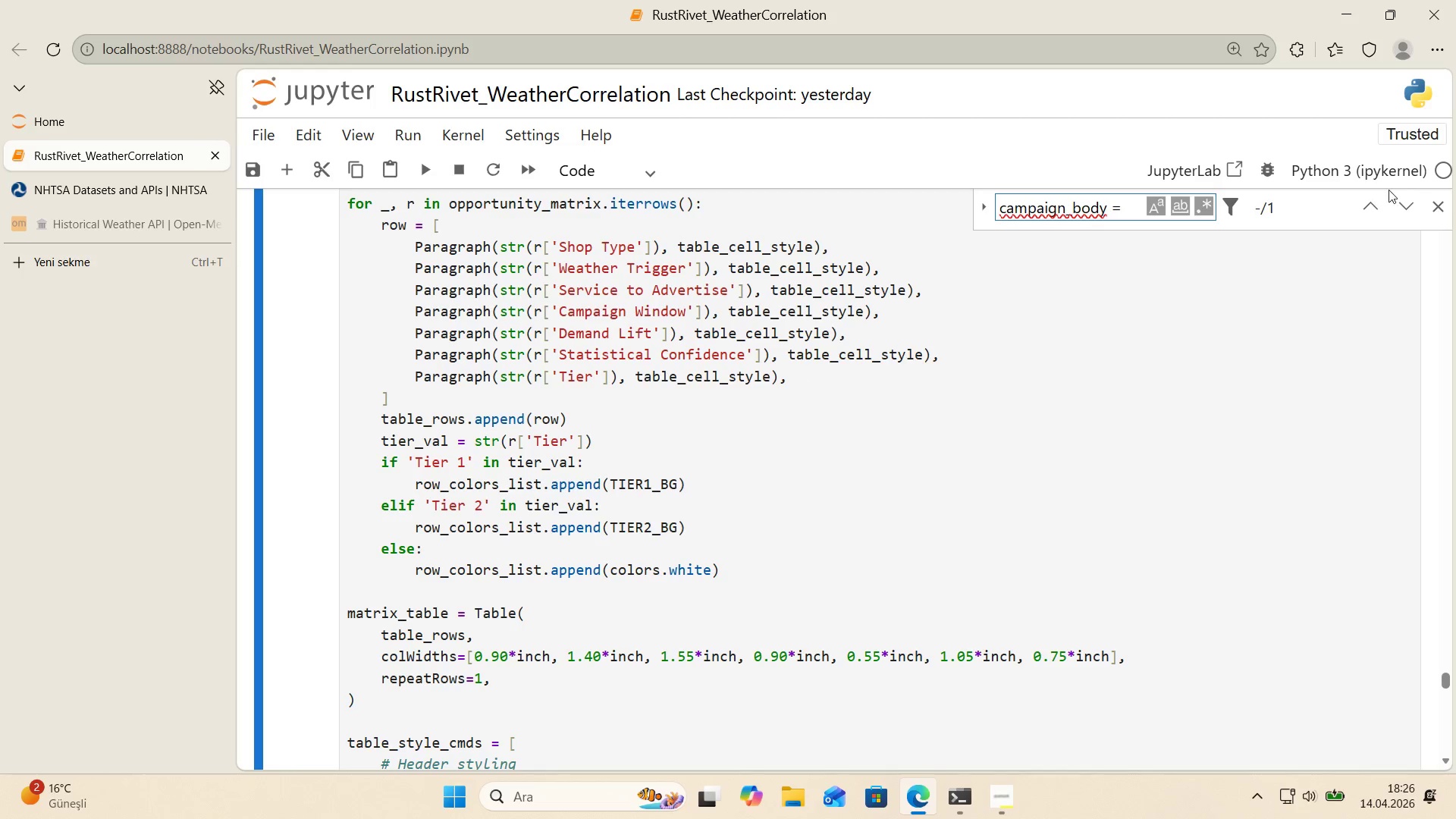 
left_click([1376, 204])
 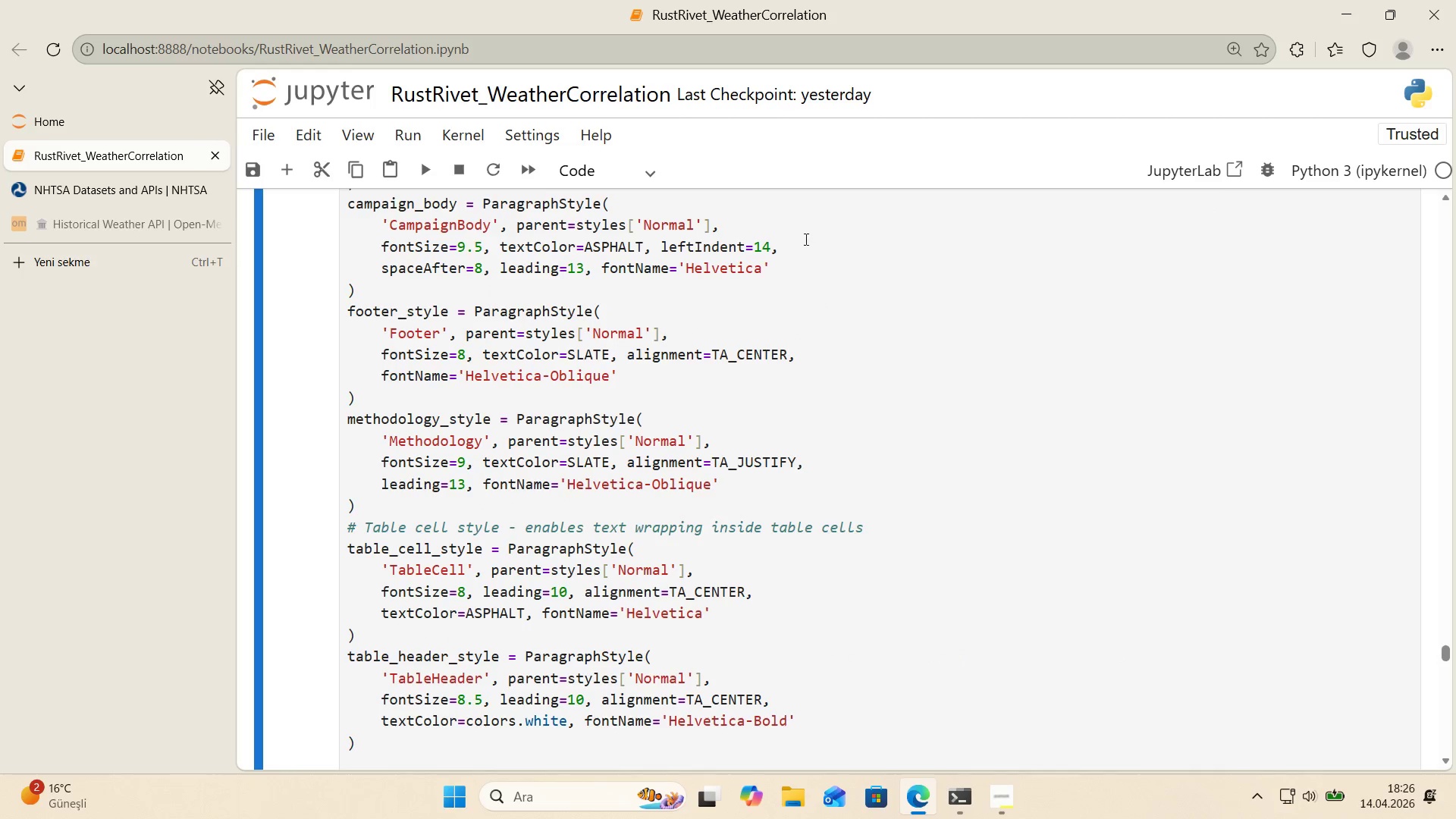 
scroll: coordinate [697, 250], scroll_direction: up, amount: 1.0
 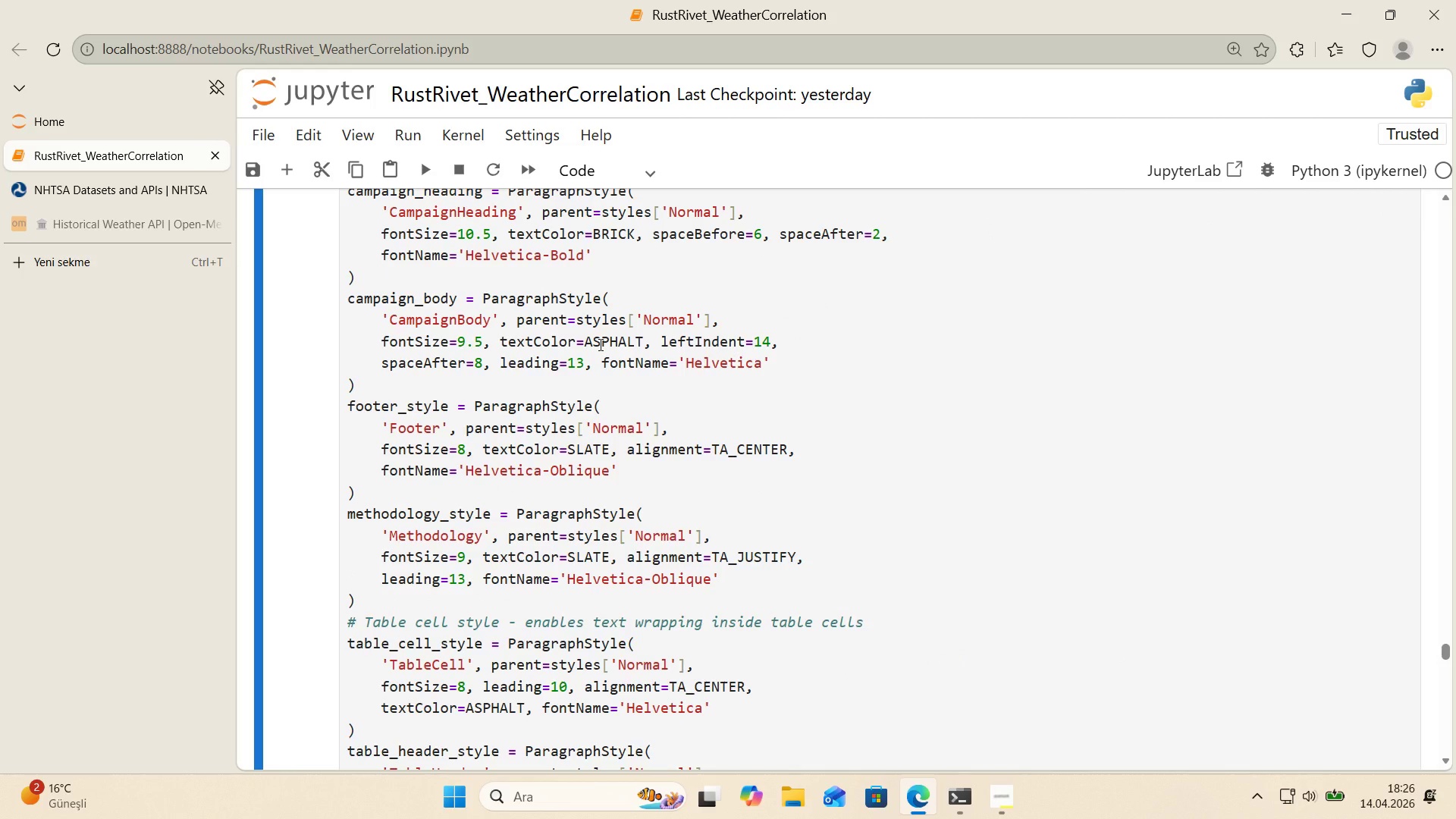 
wait(11.26)
 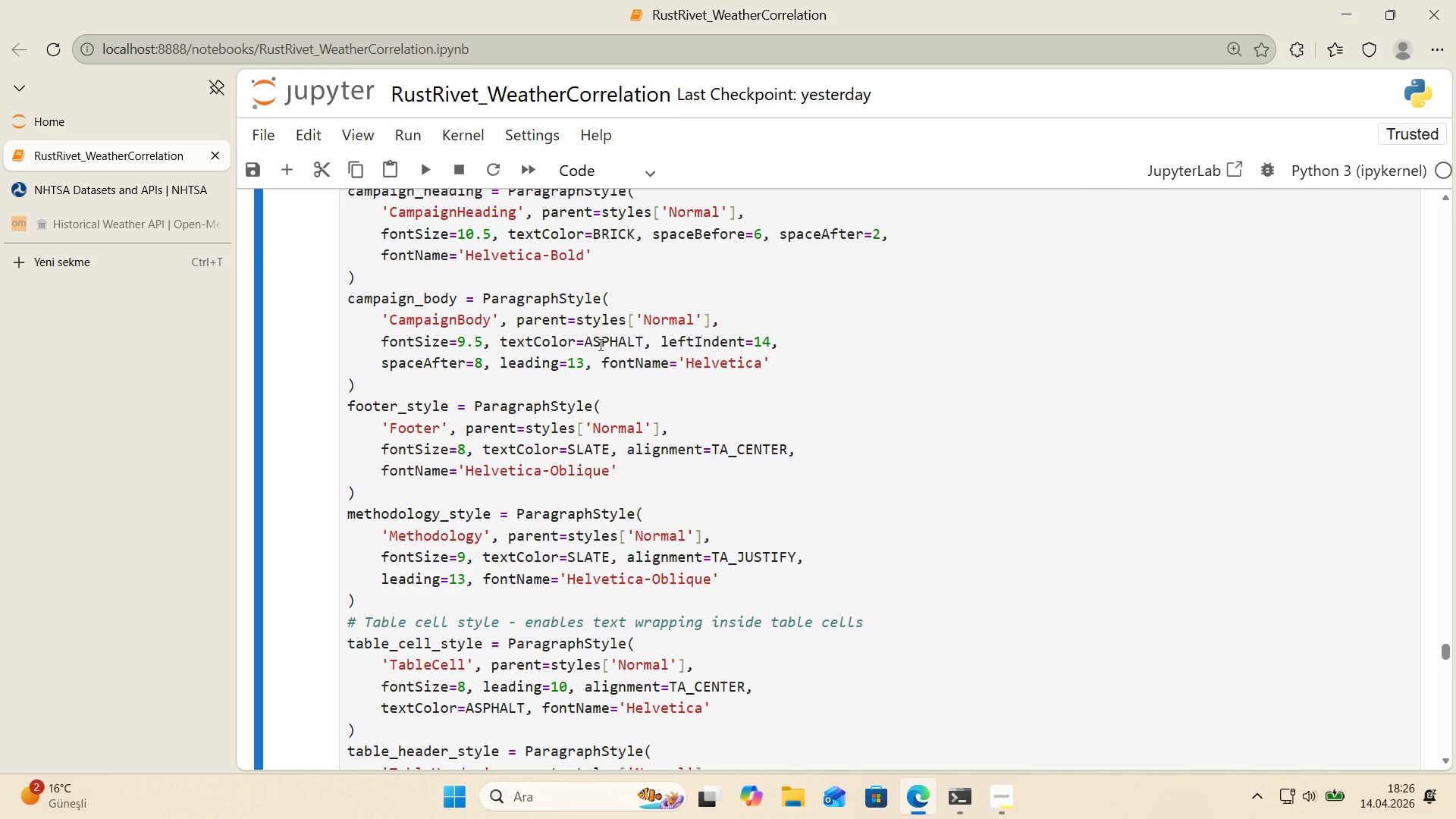 
left_click([577, 340])
 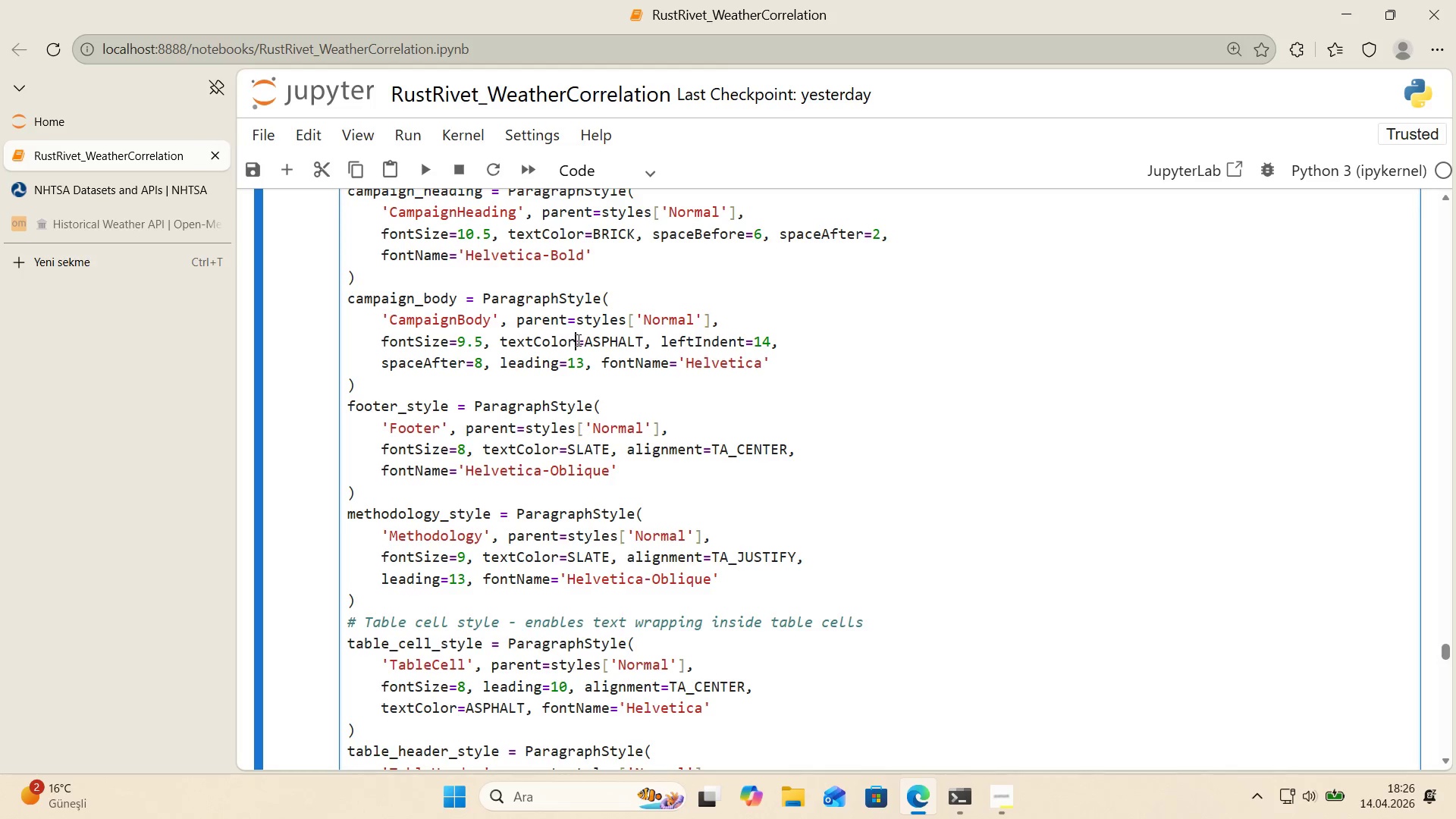 
wait(8.75)
 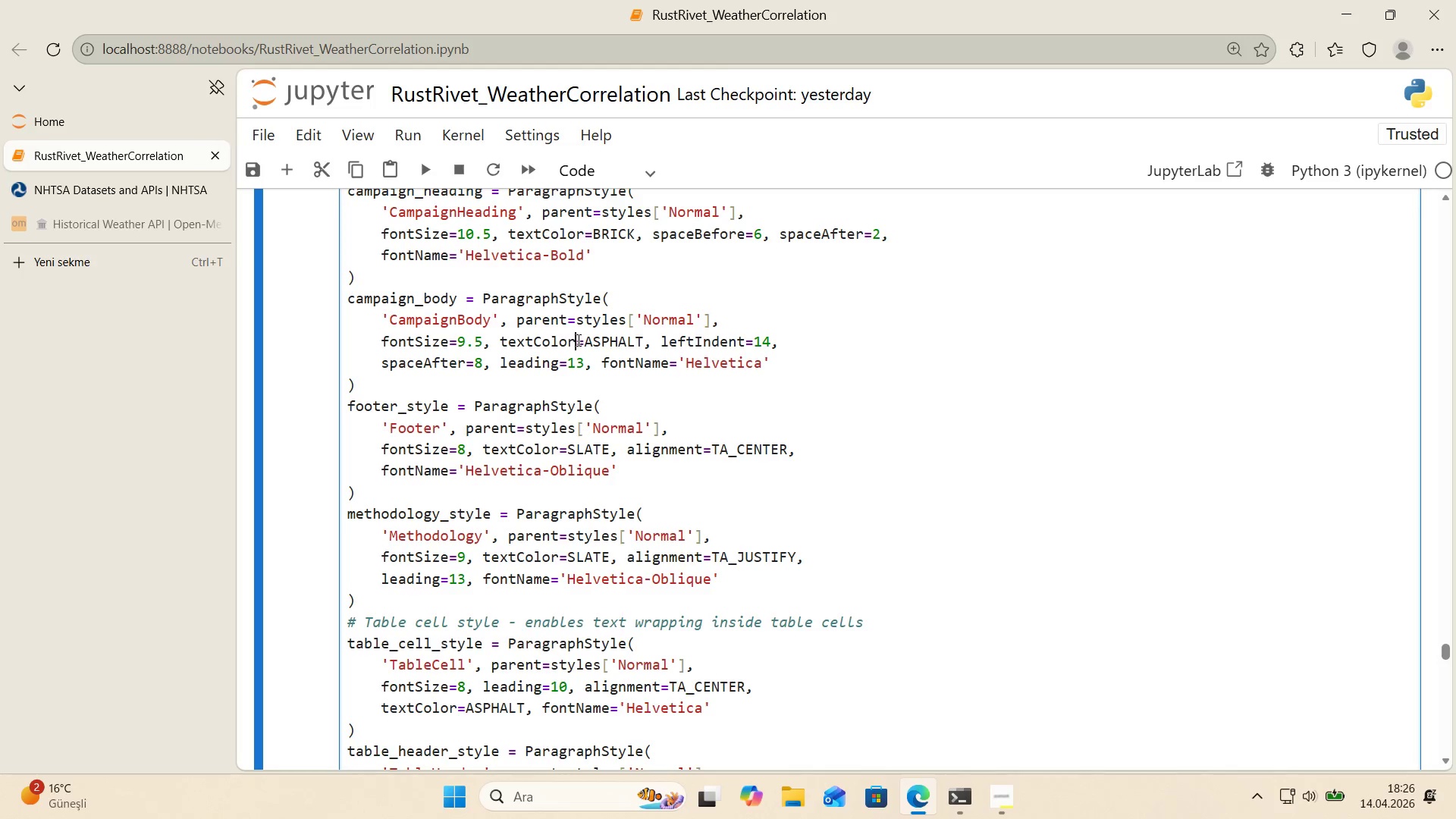 
scroll: coordinate [540, 397], scroll_direction: down, amount: 21.0
 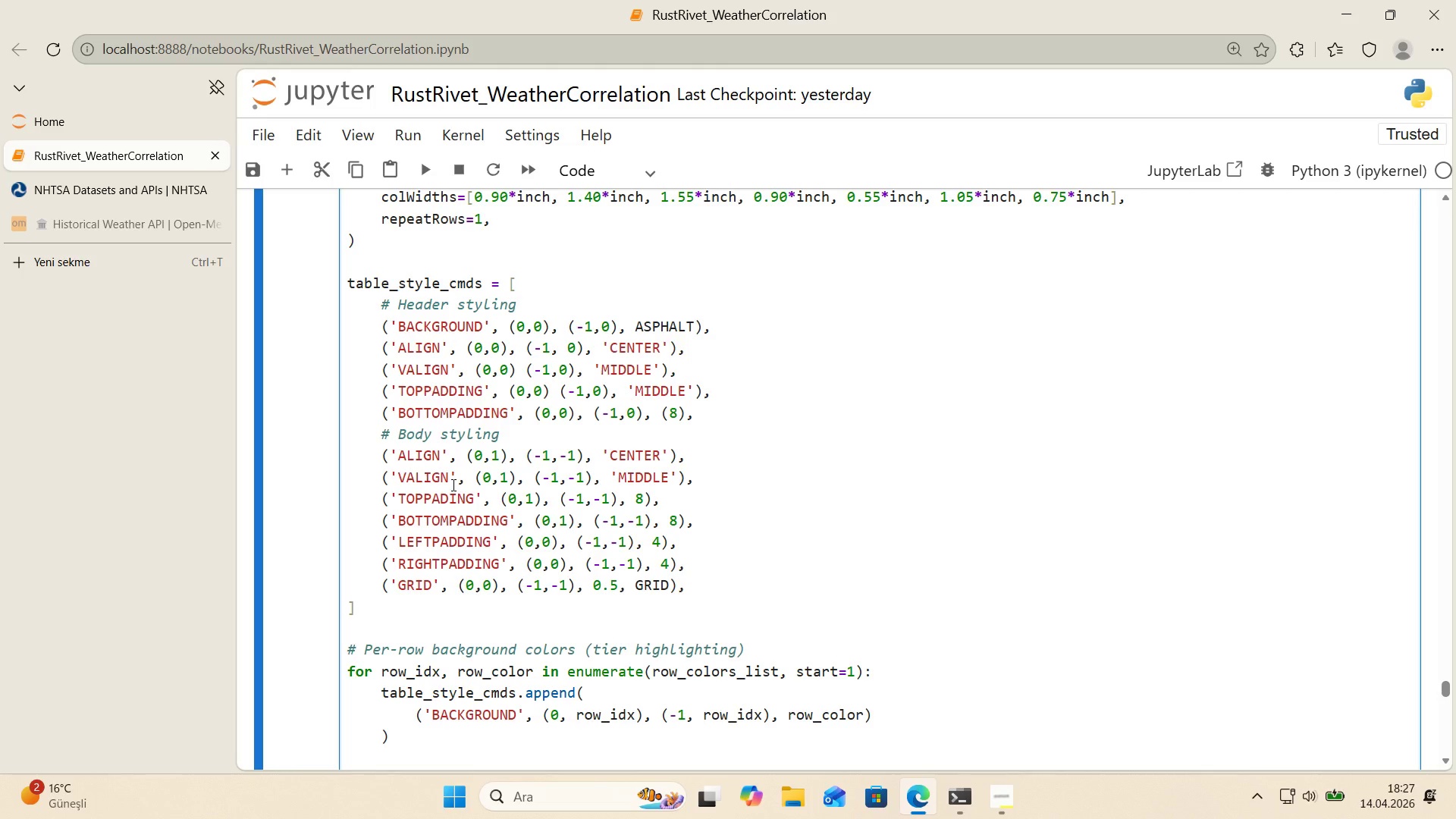 
wait(15.27)
 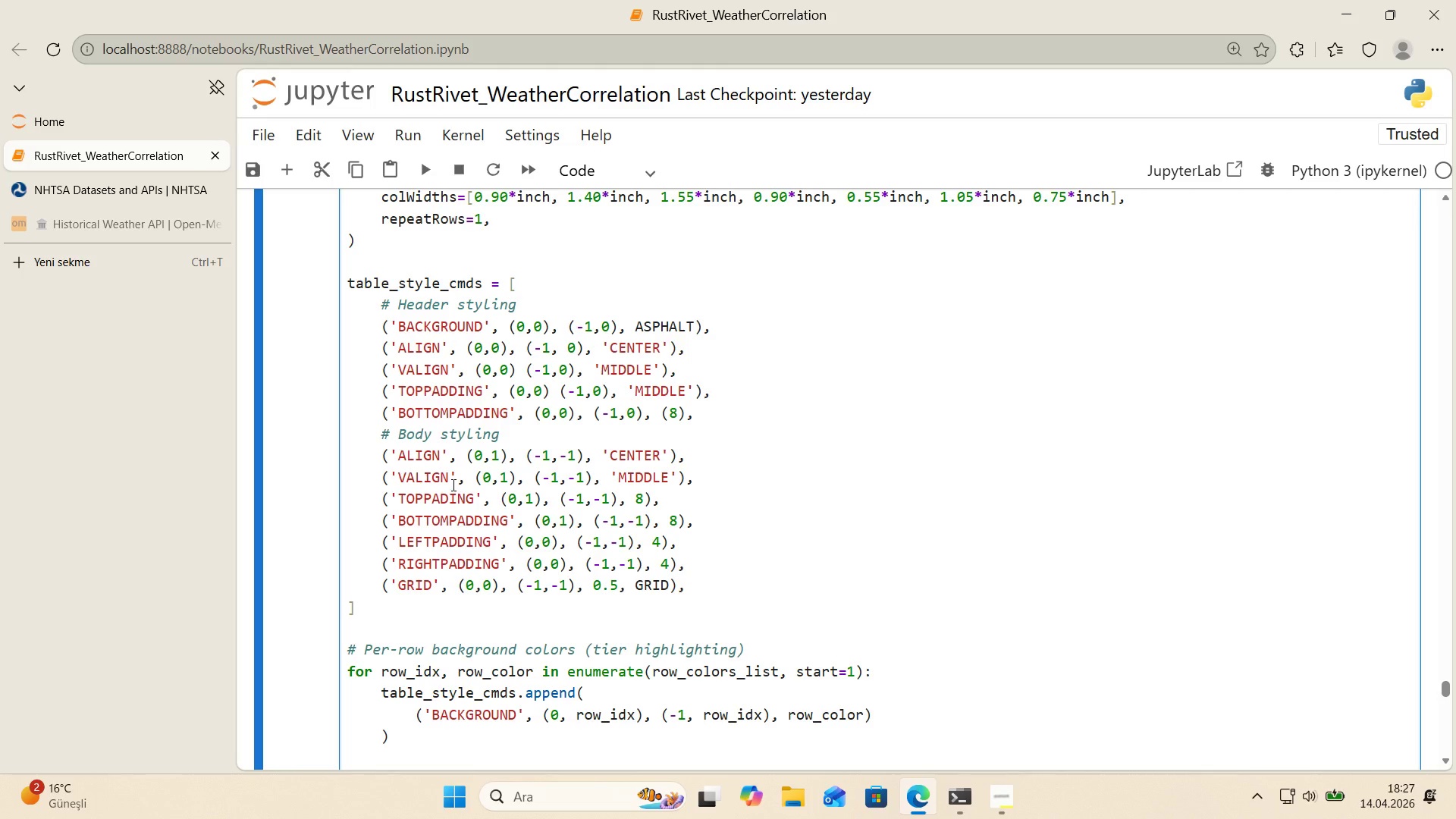 
double_click([516, 482])
 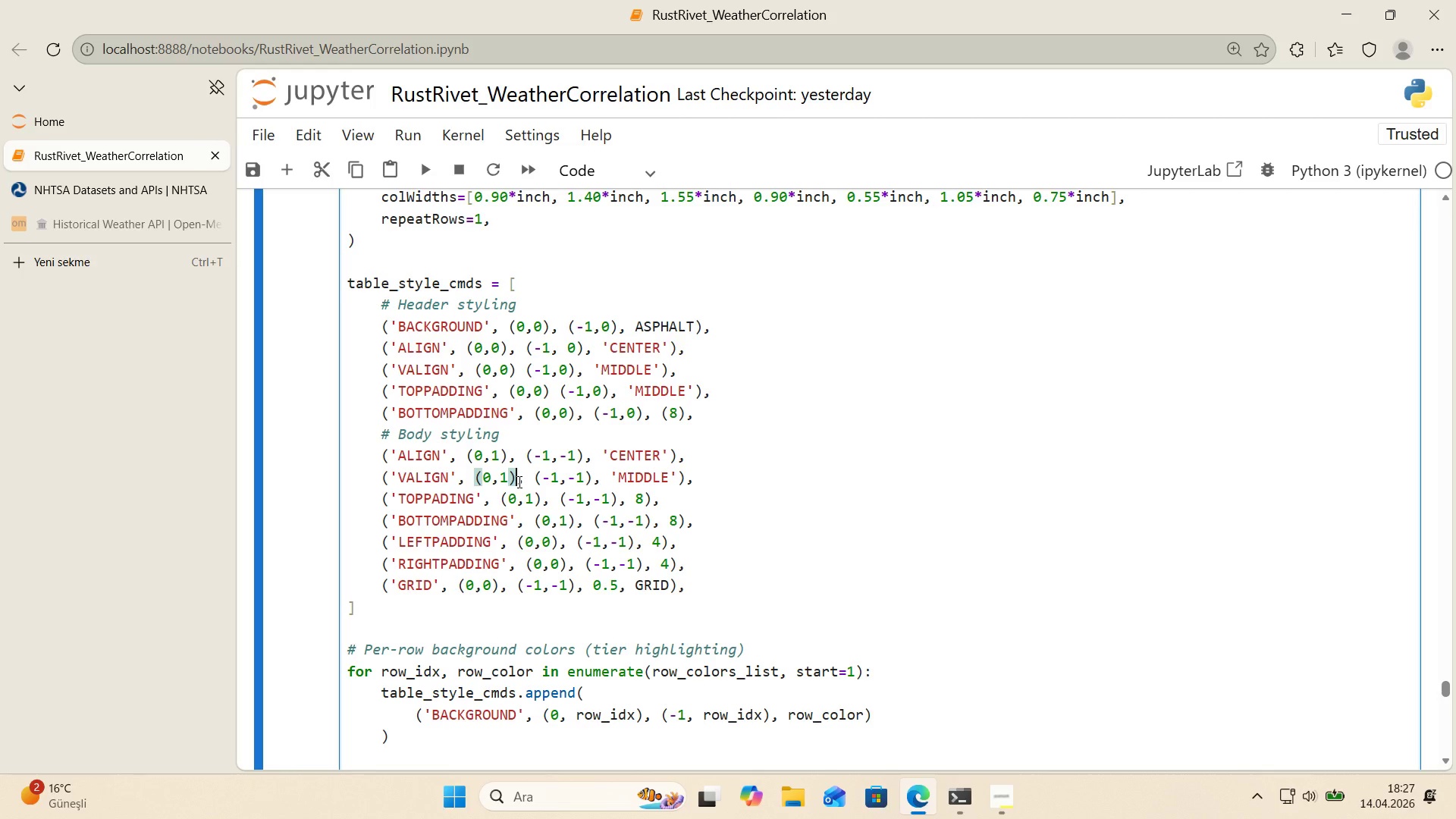 
triple_click([519, 481])
 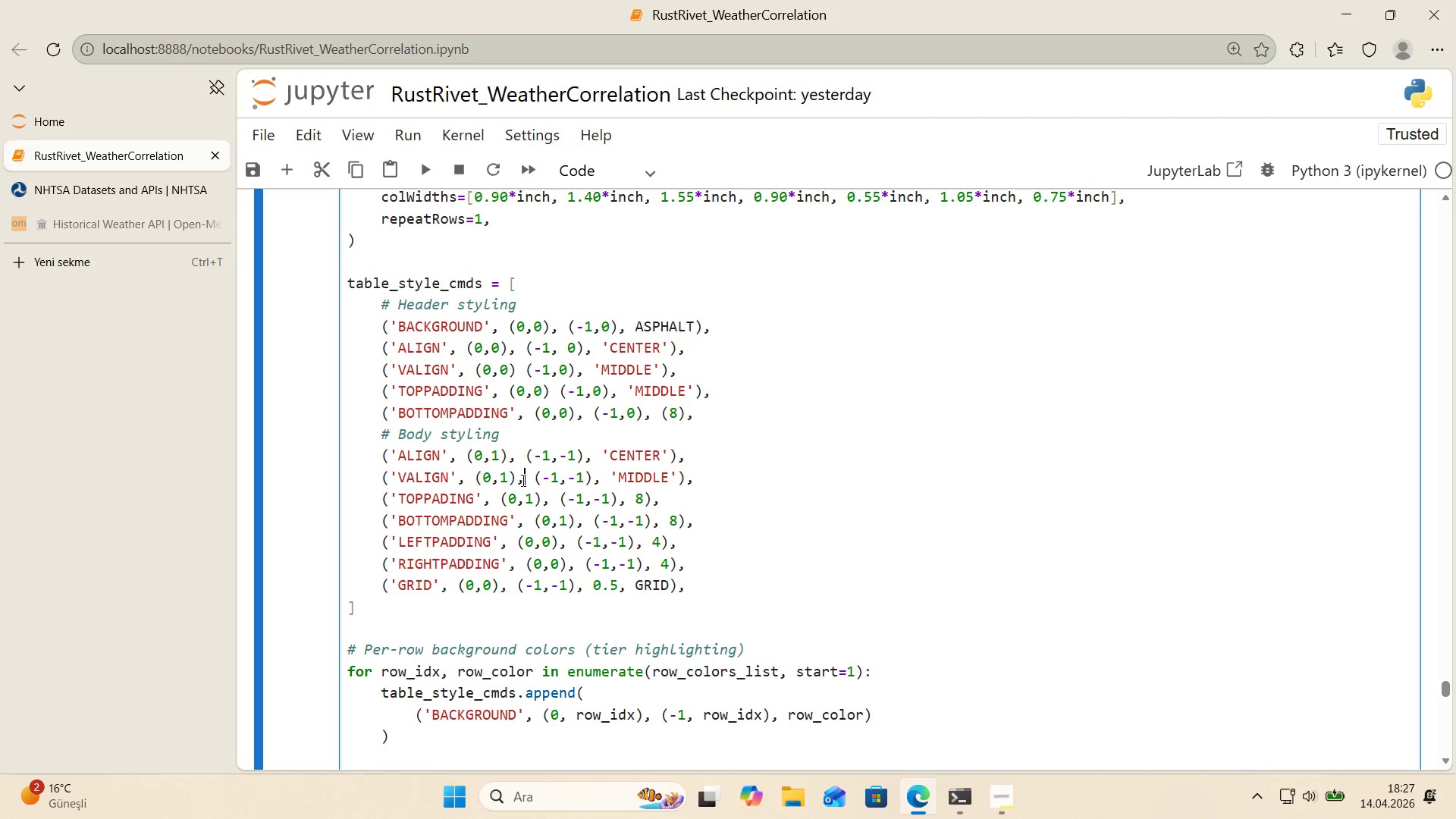 
triple_click([522, 480])
 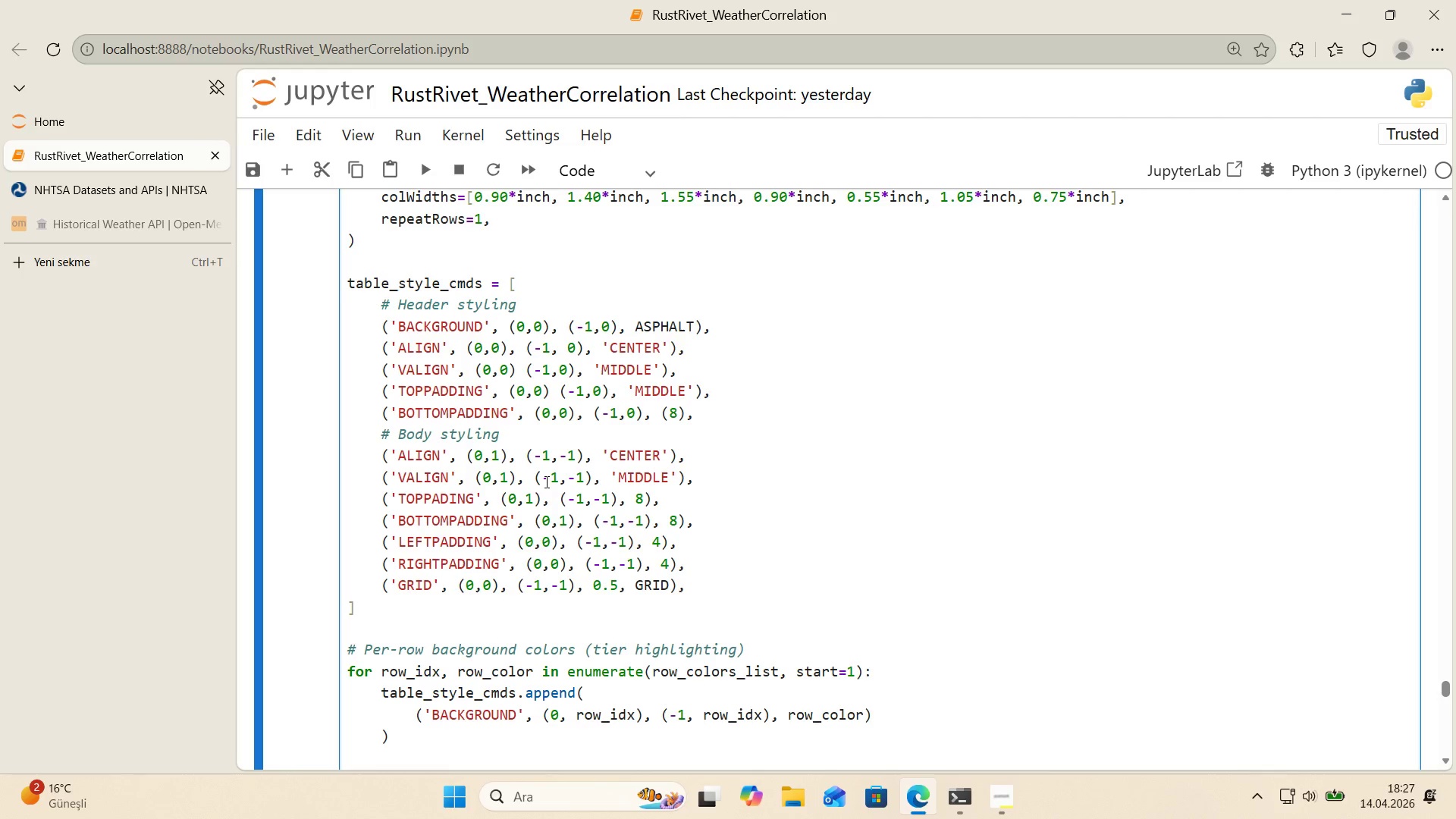 
key(Backspace)
 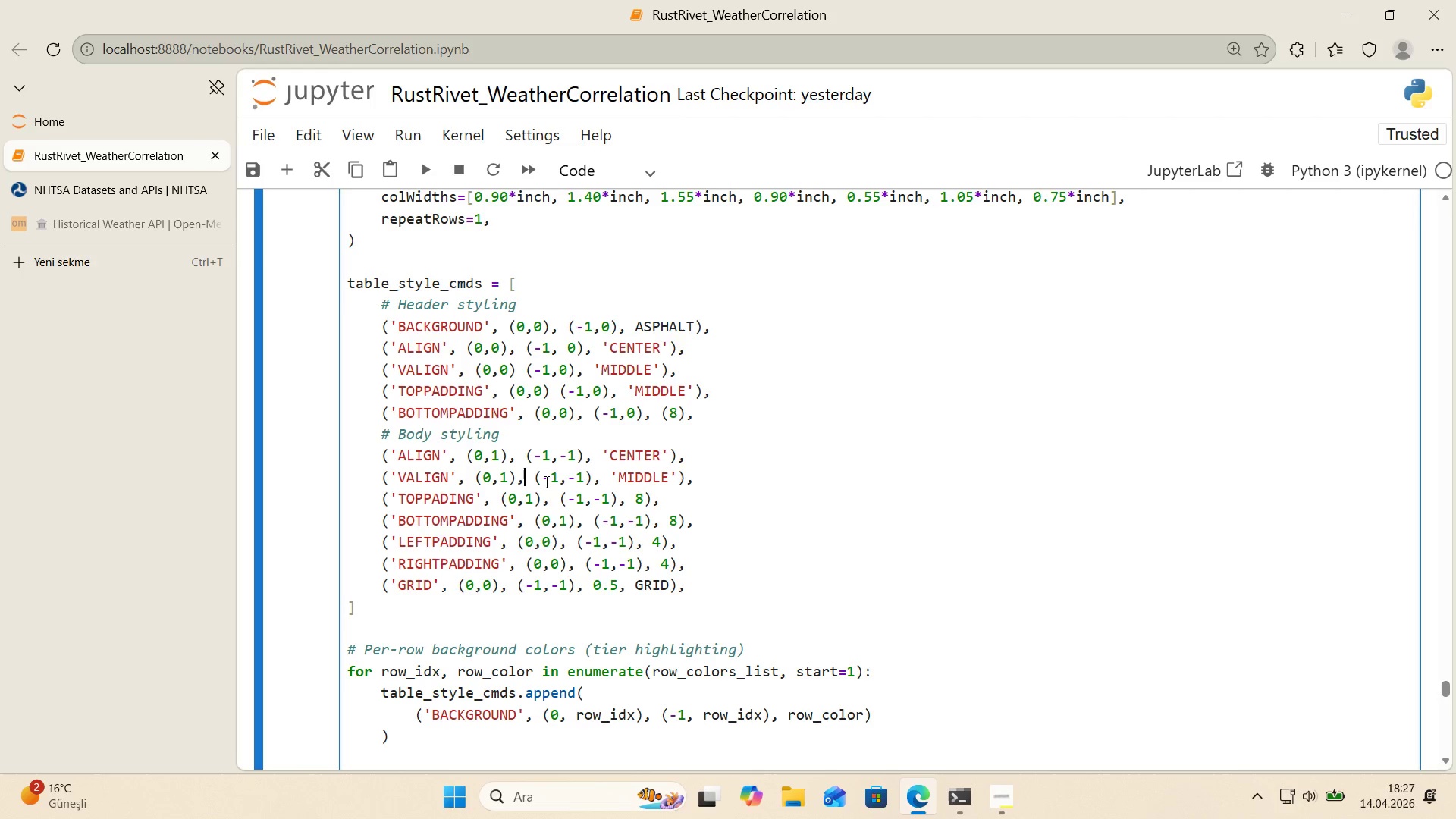 
key(Comma)
 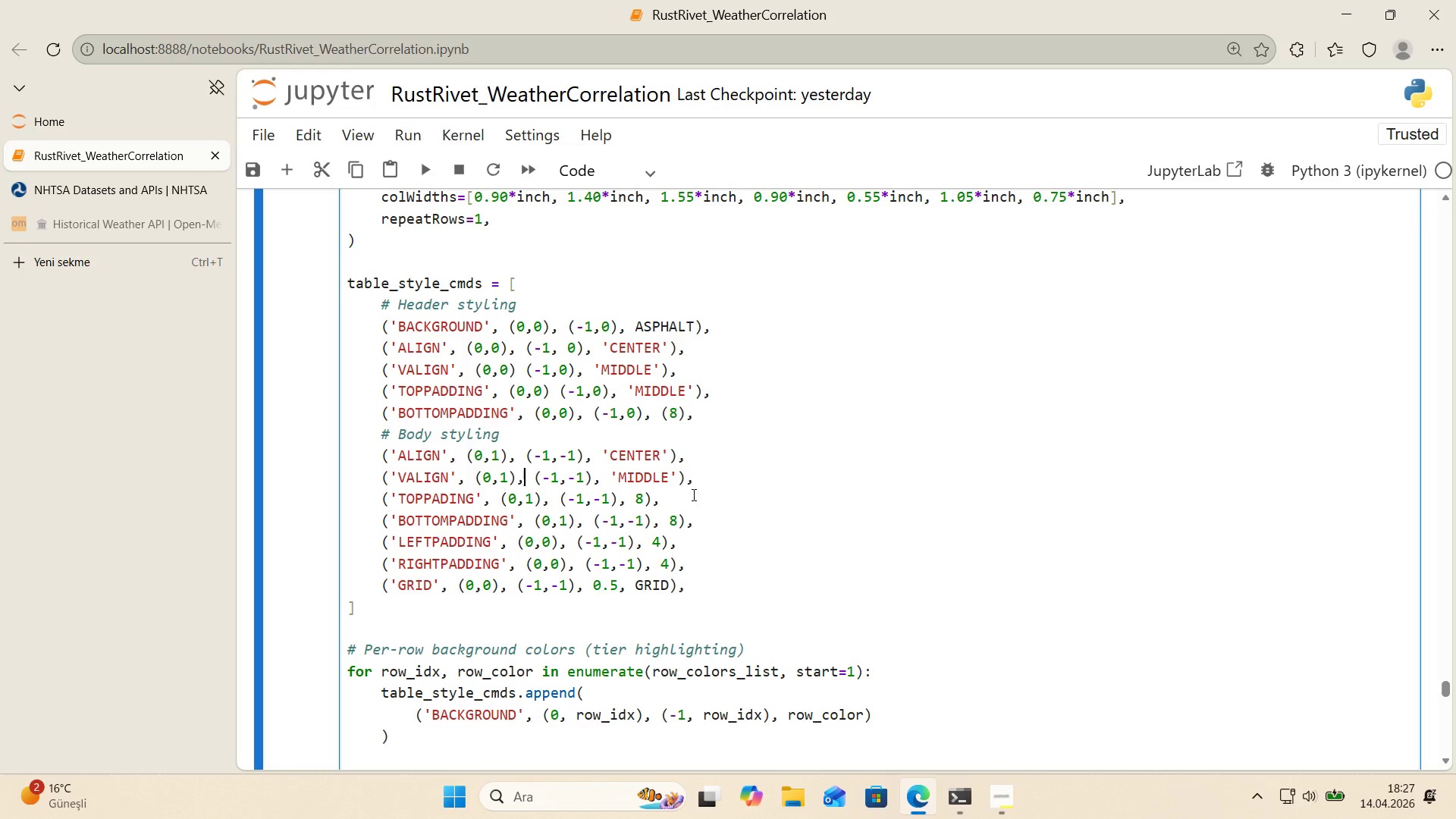 
wait(12.34)
 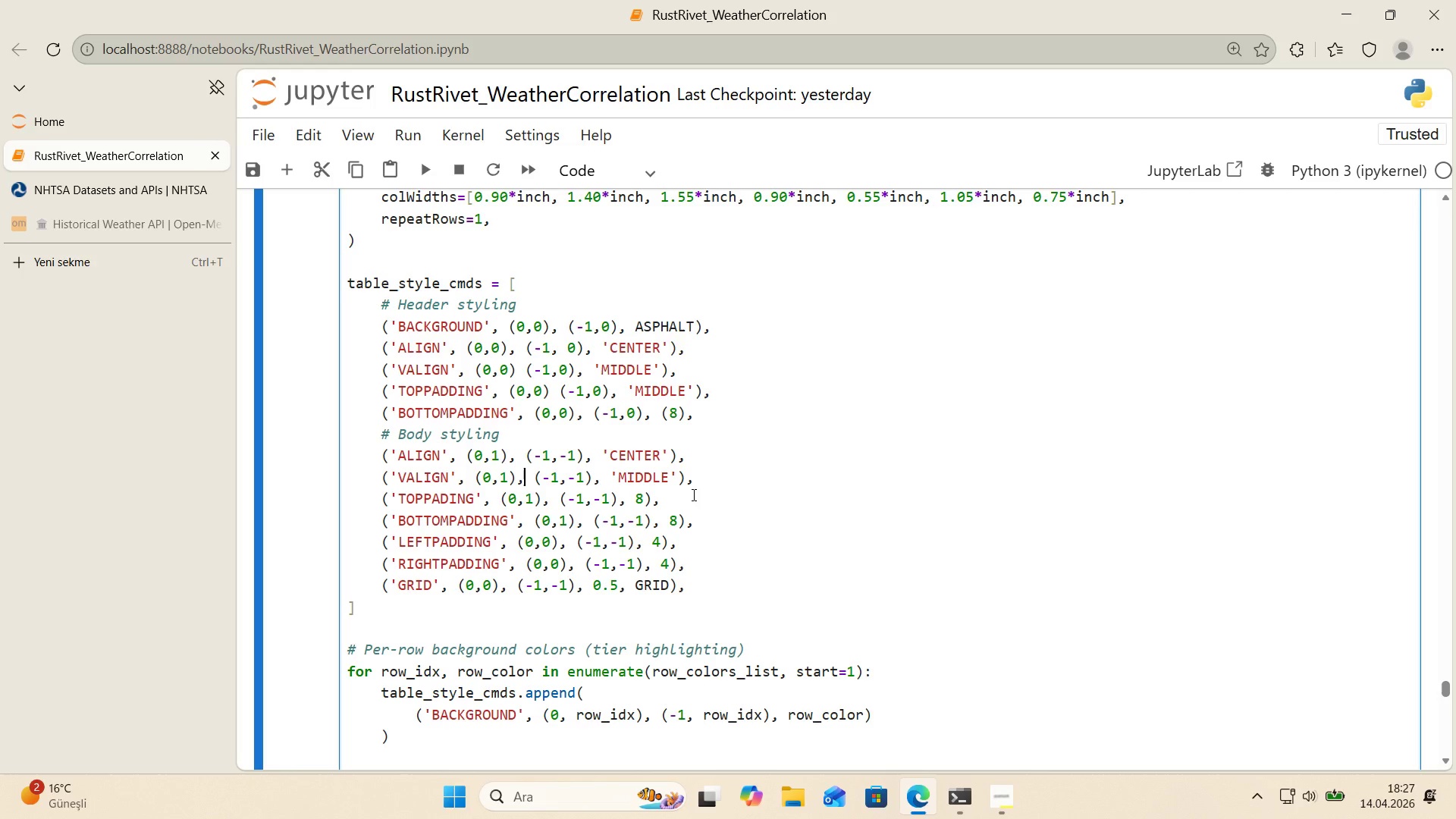 
left_click_drag(start_coordinate=[448, 474], to_coordinate=[400, 474])
 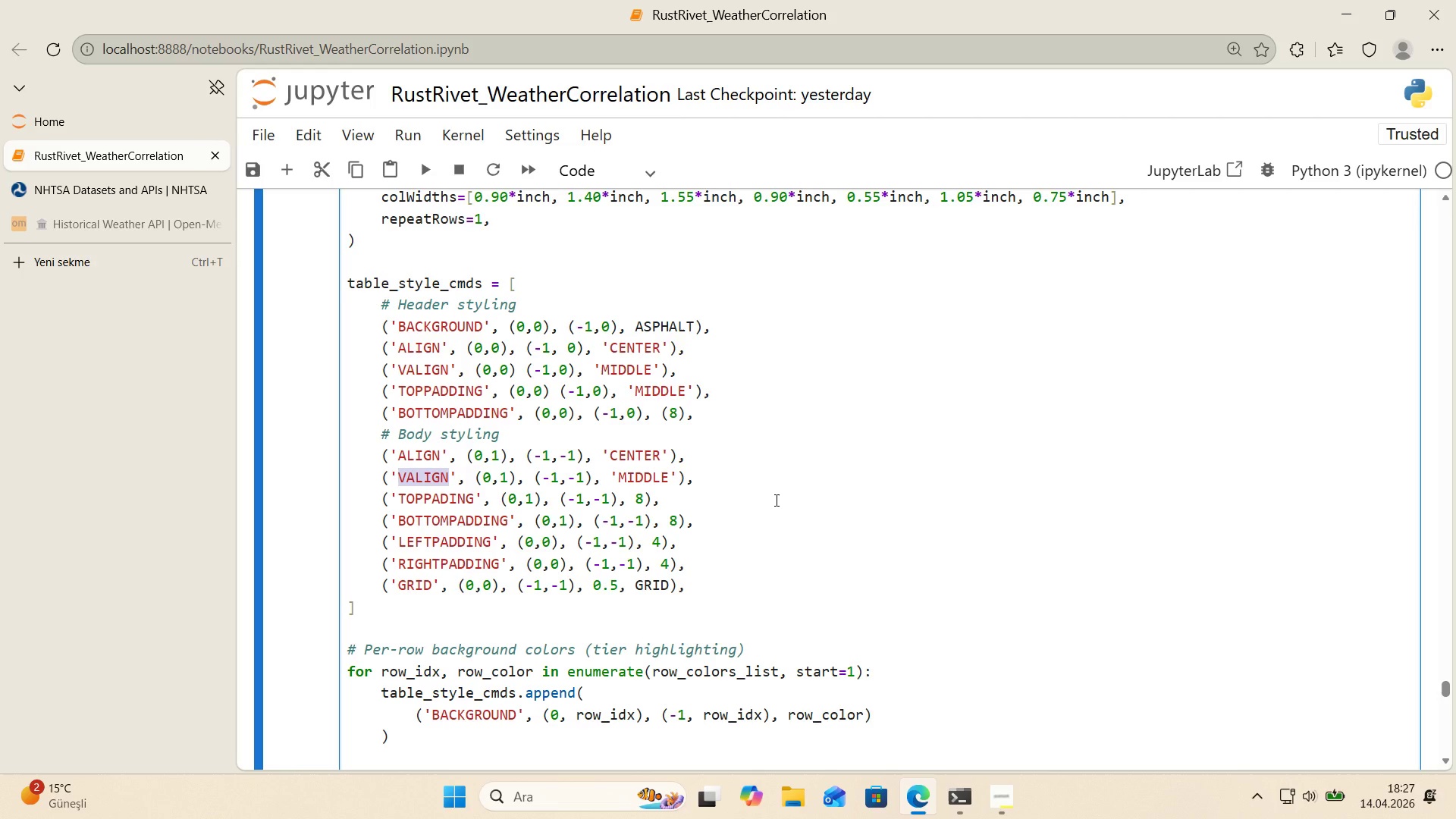 
key(Control+ControlLeft)
 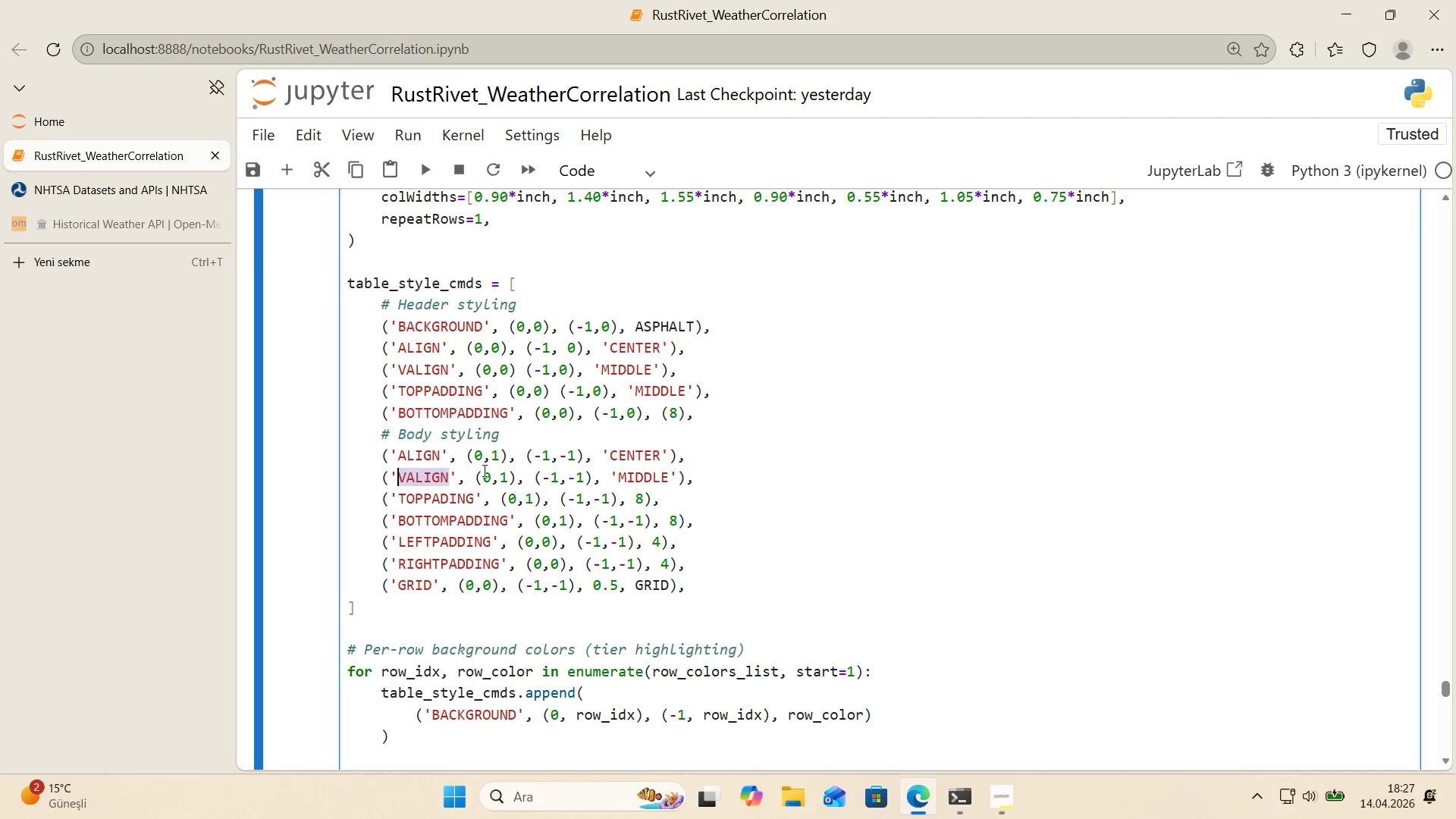 
key(Control+C)
 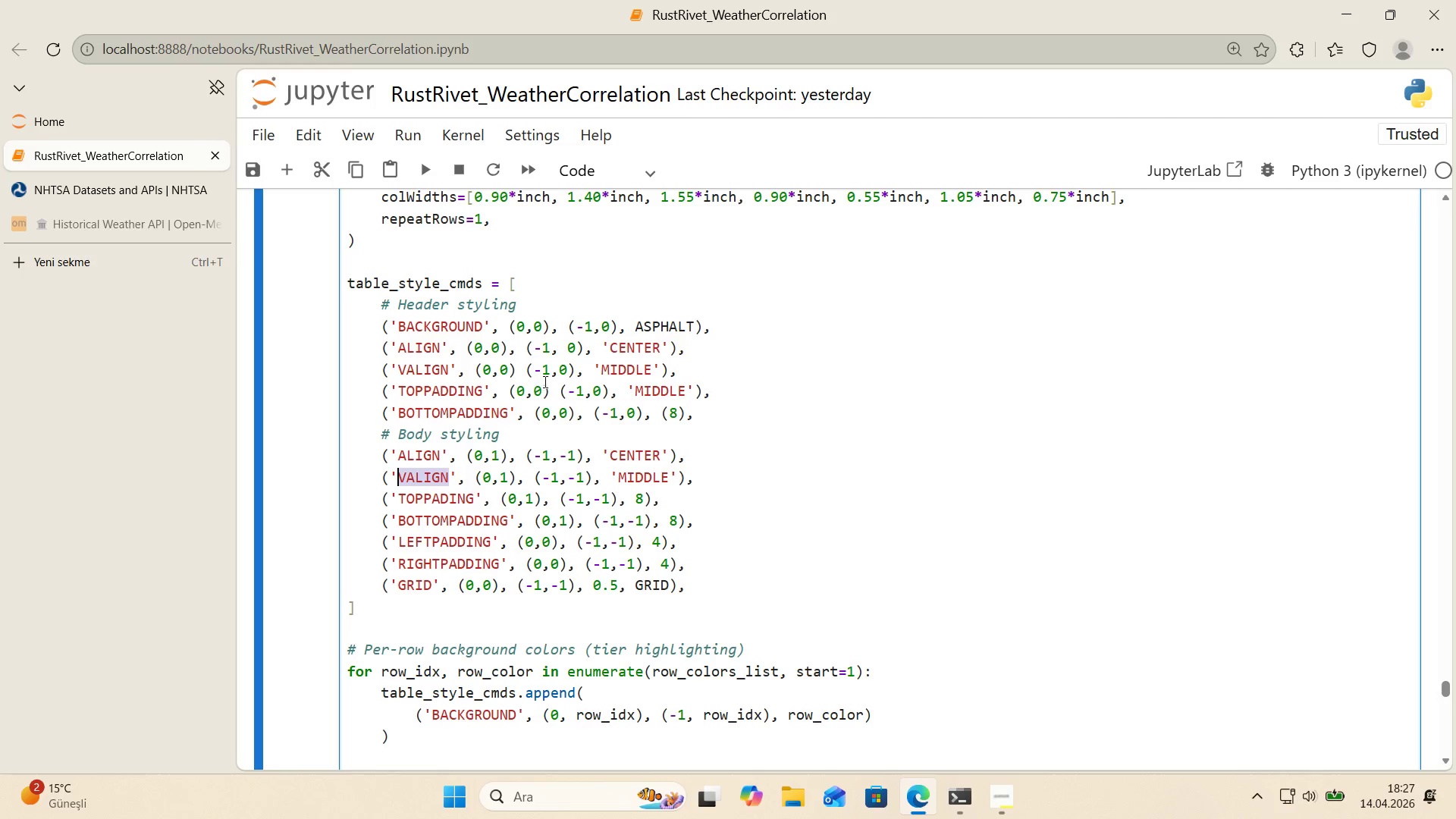 
left_click([527, 369])
 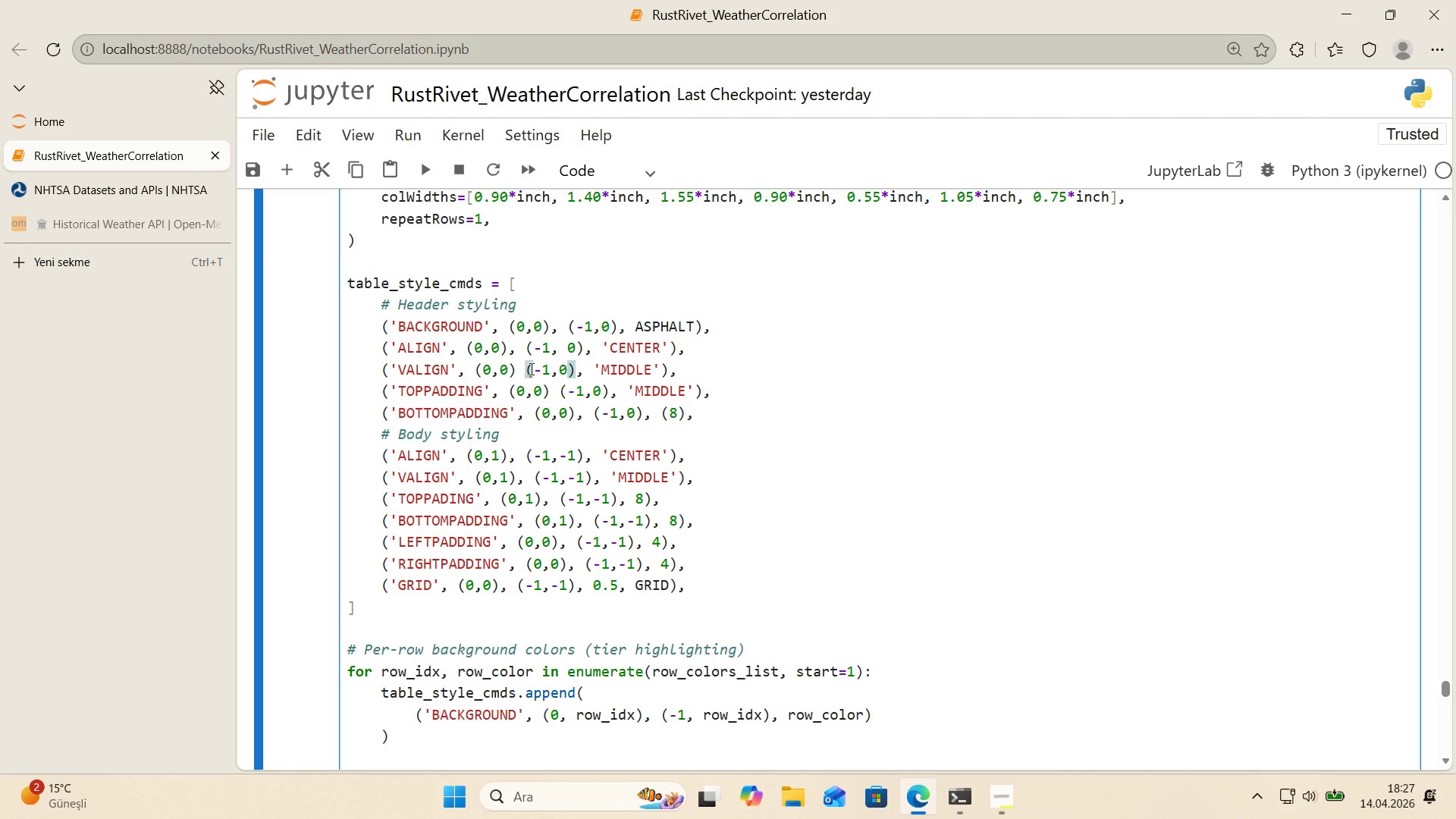 
key(Backspace)
 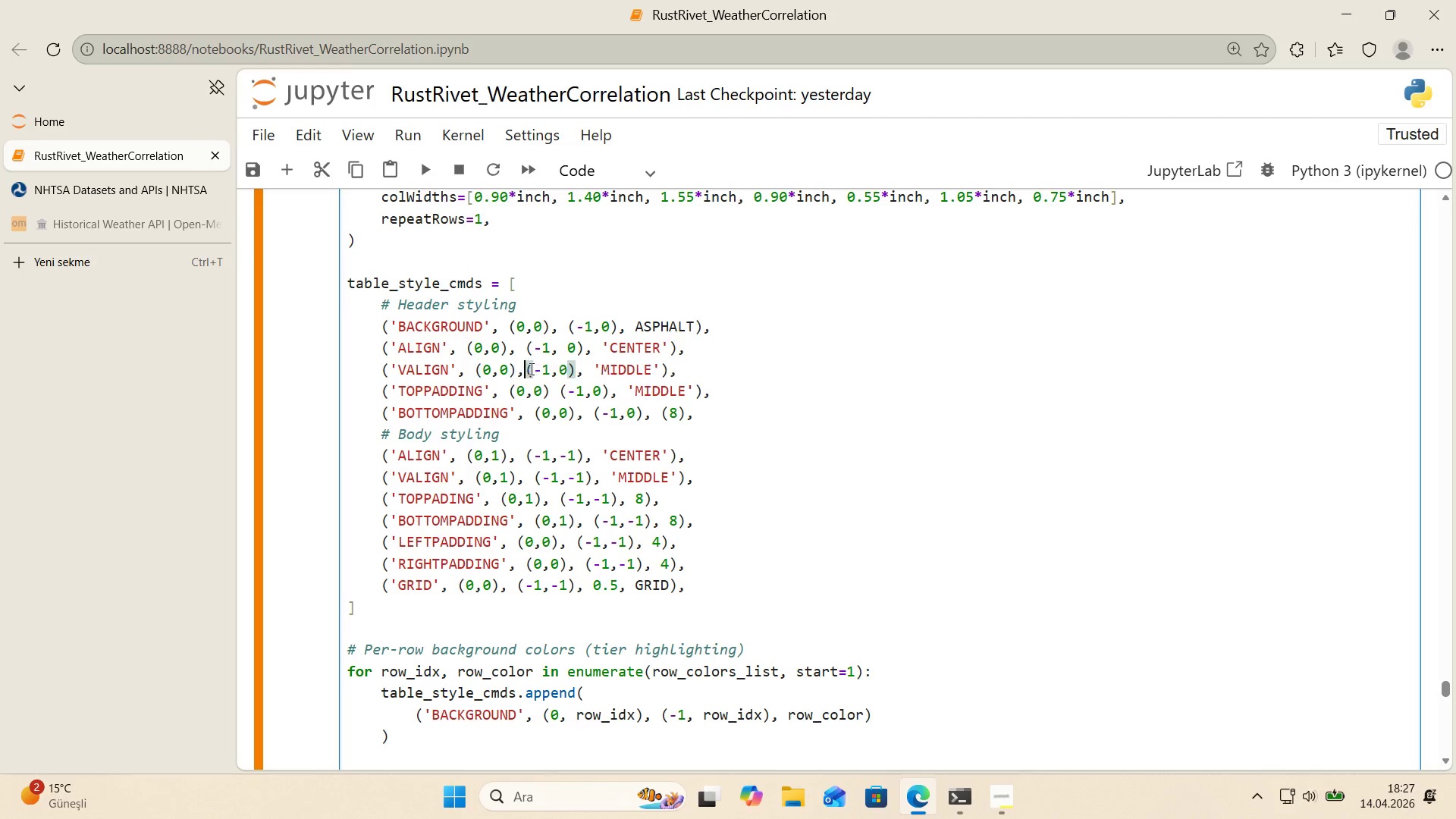 
key(Comma)
 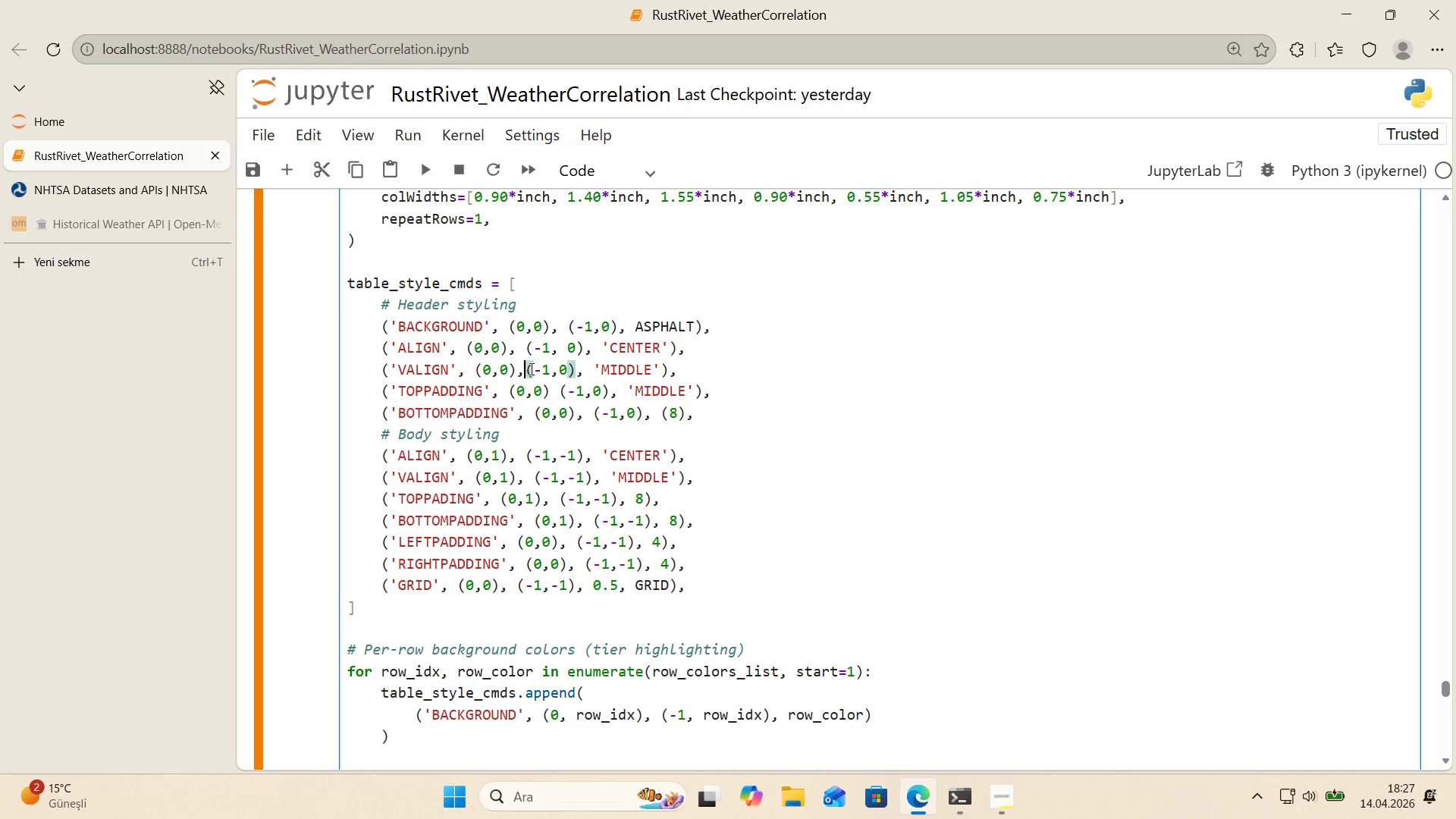 
key(Space)
 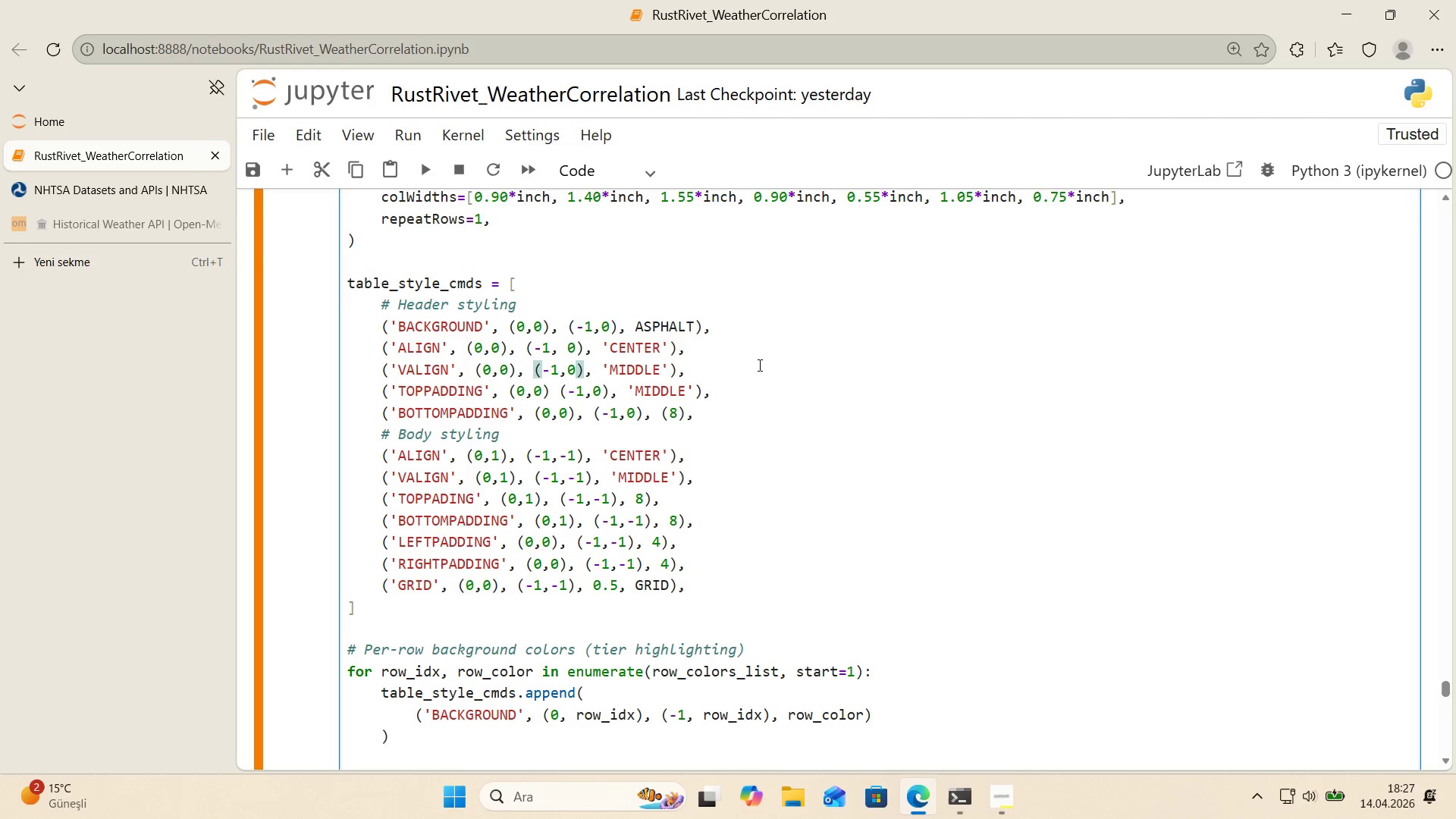 
left_click([765, 370])
 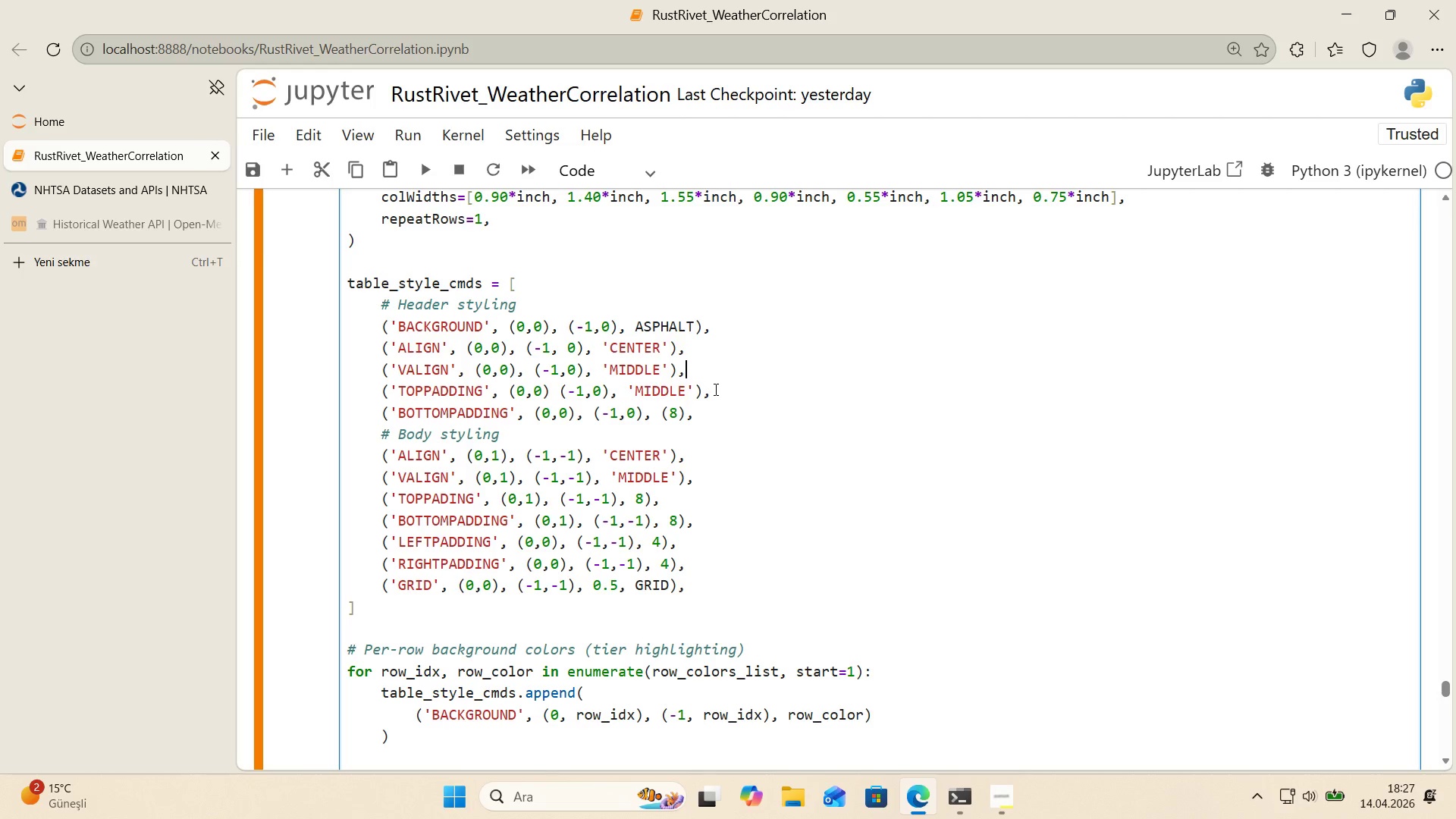 
wait(23.42)
 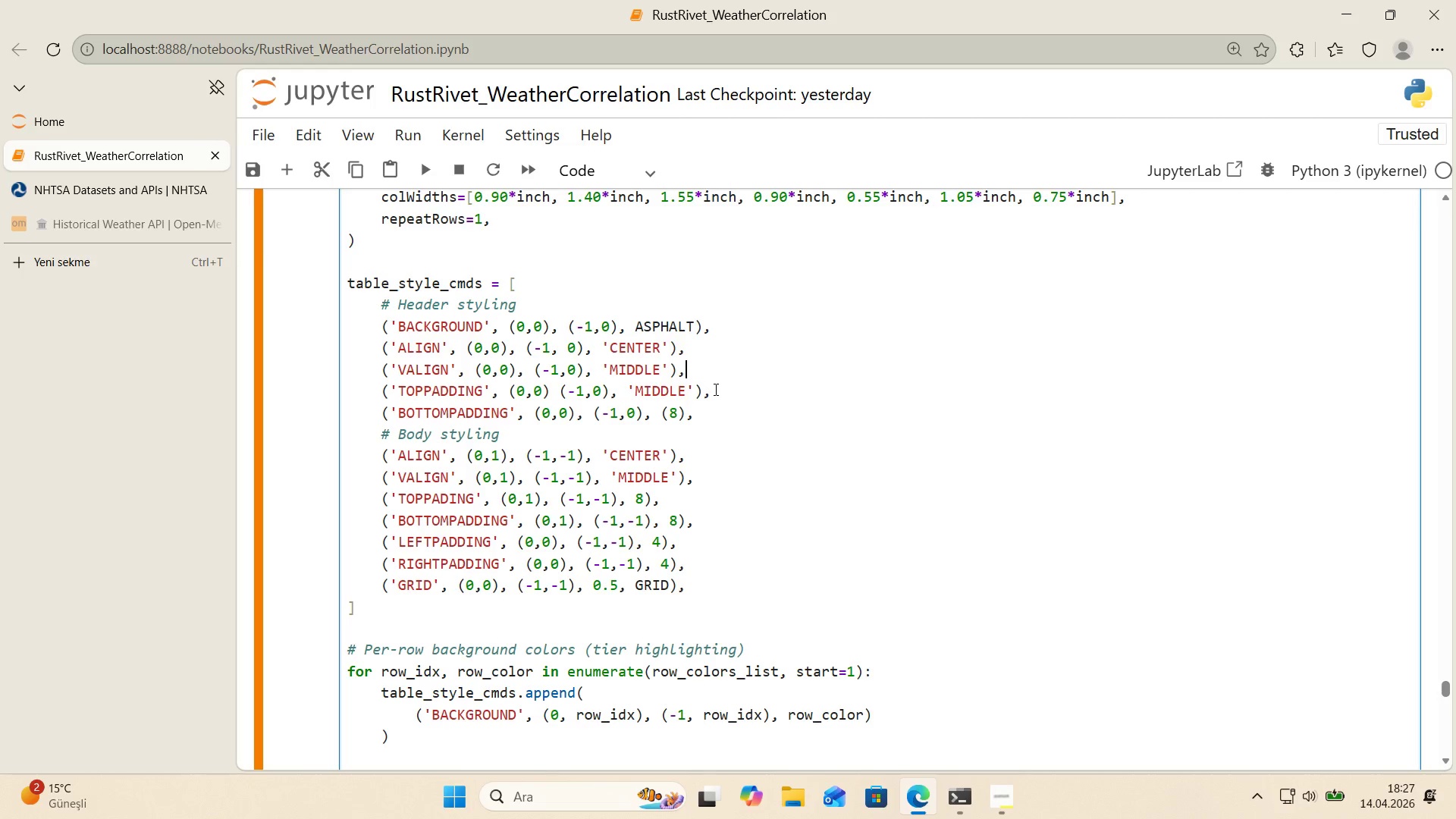 
left_click_drag(start_coordinate=[690, 389], to_coordinate=[632, 391])
 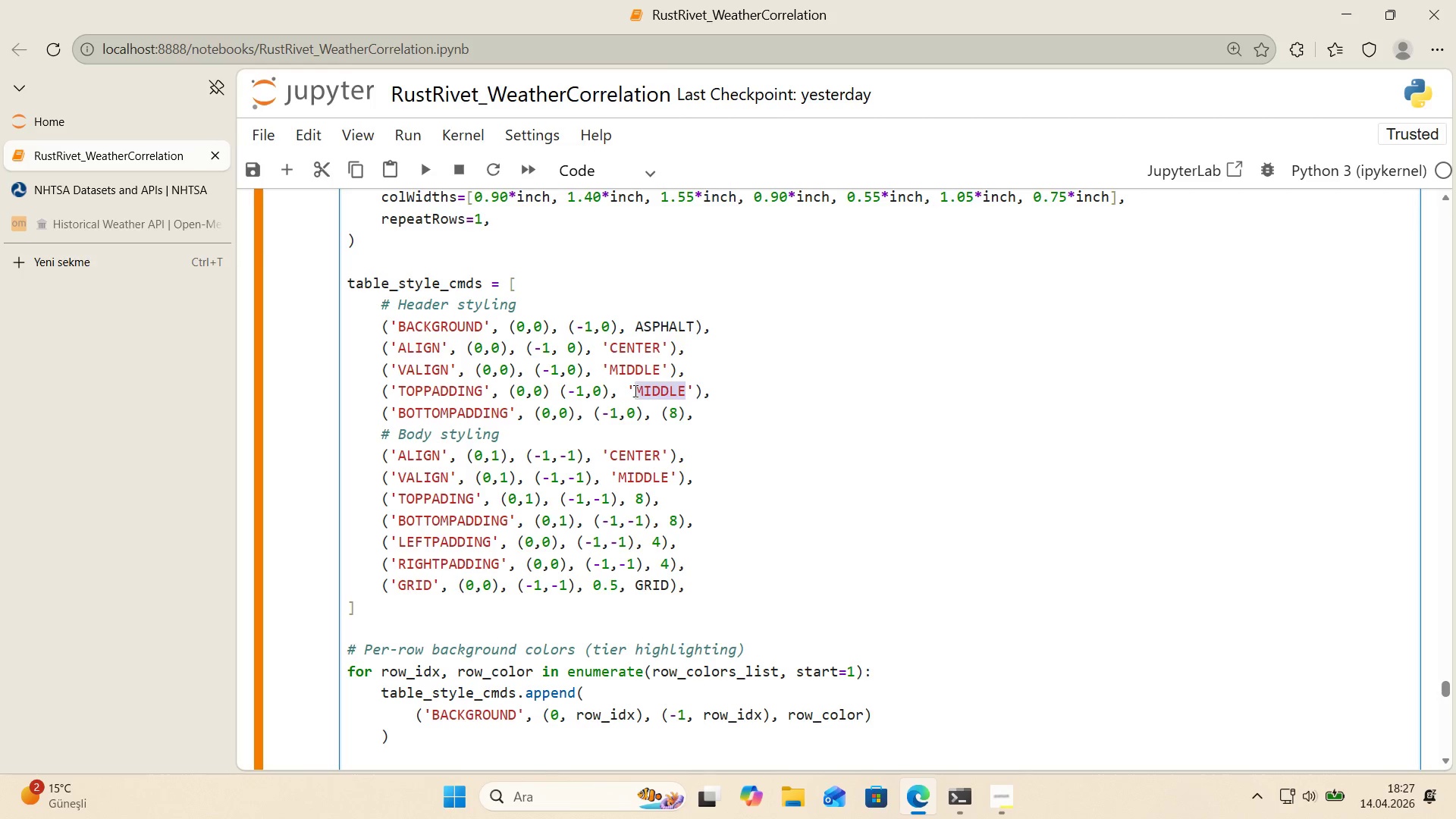 
key(Backspace)
 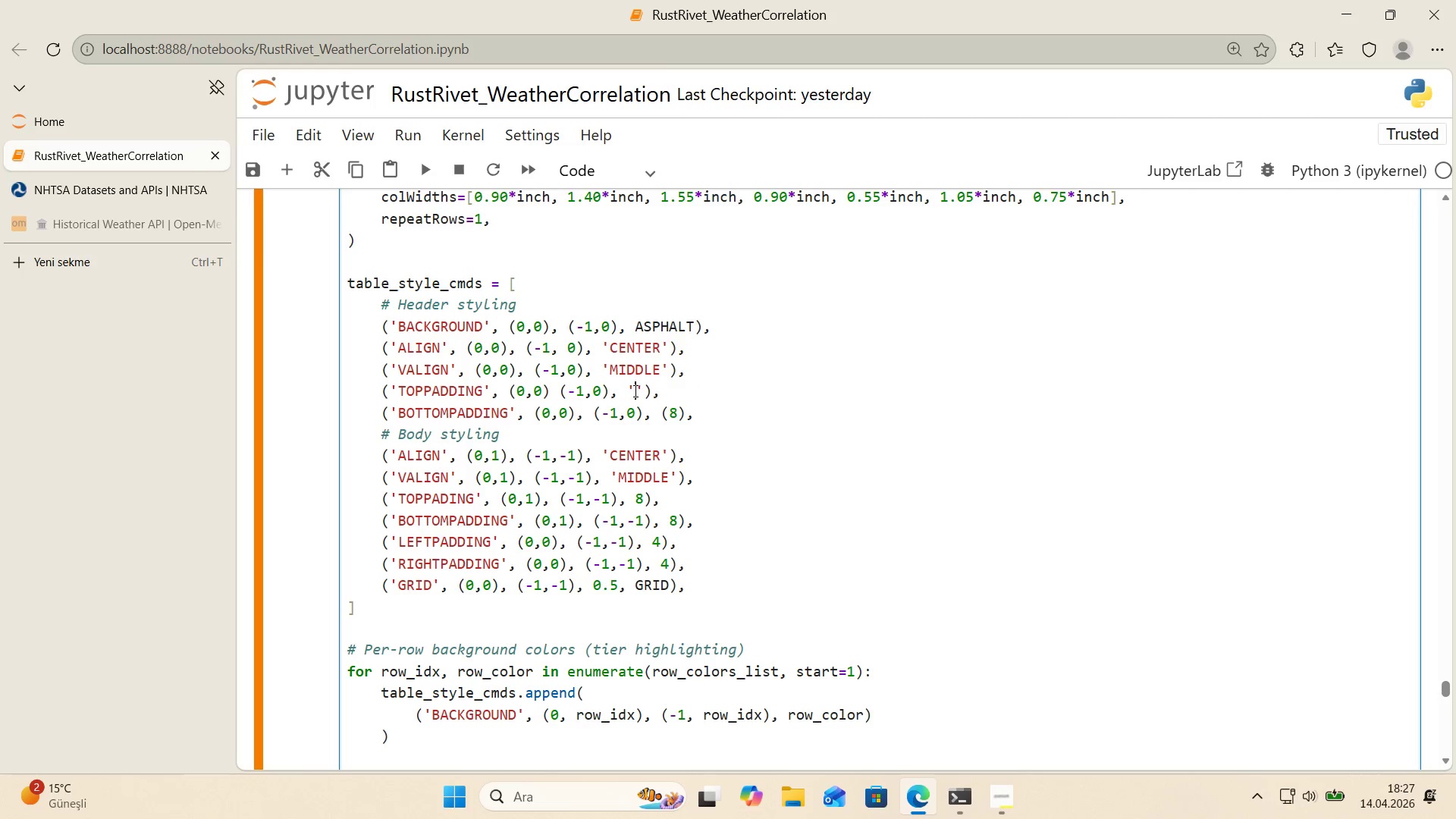 
key(Delete)
 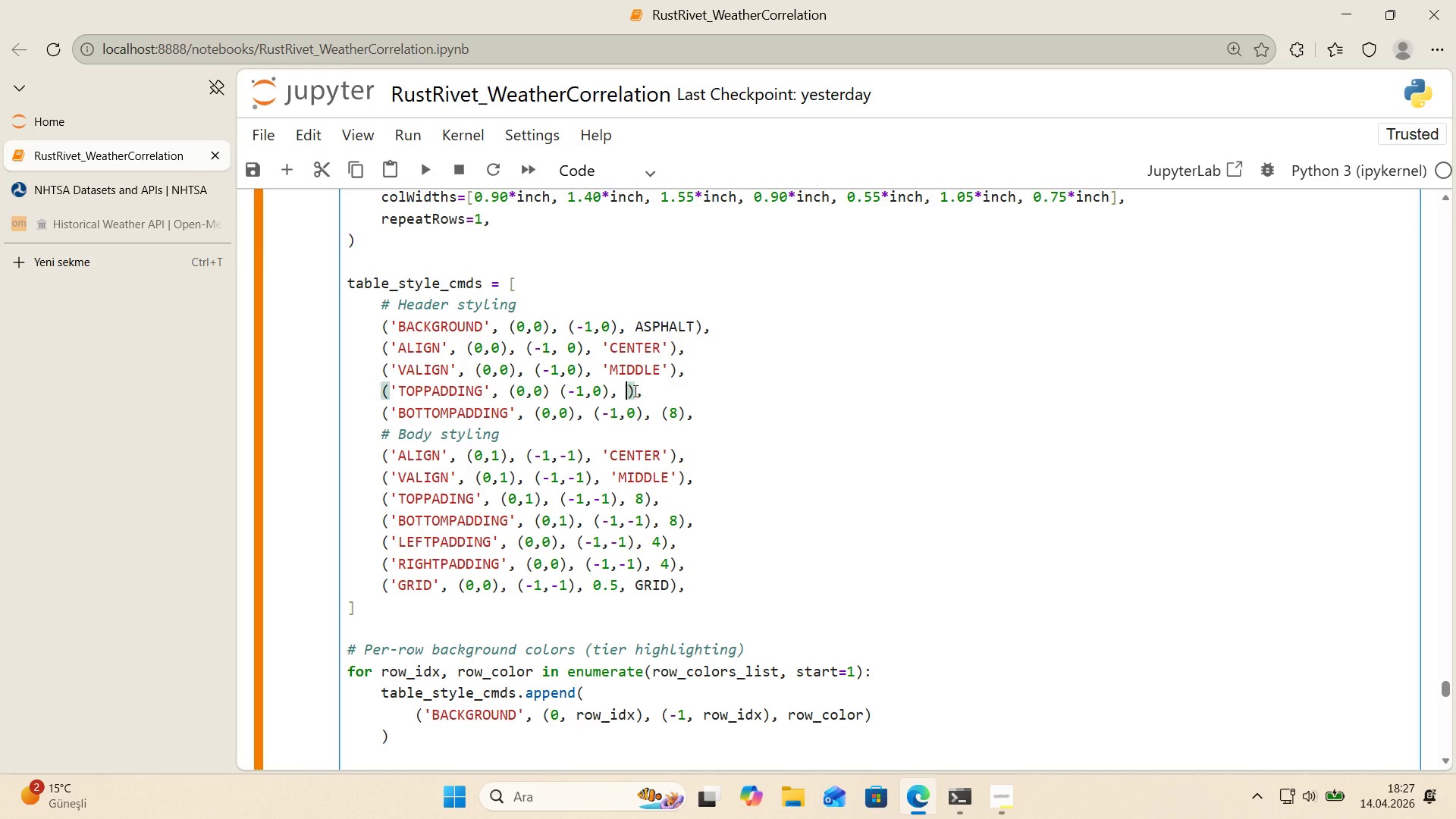 
key(Backspace)
 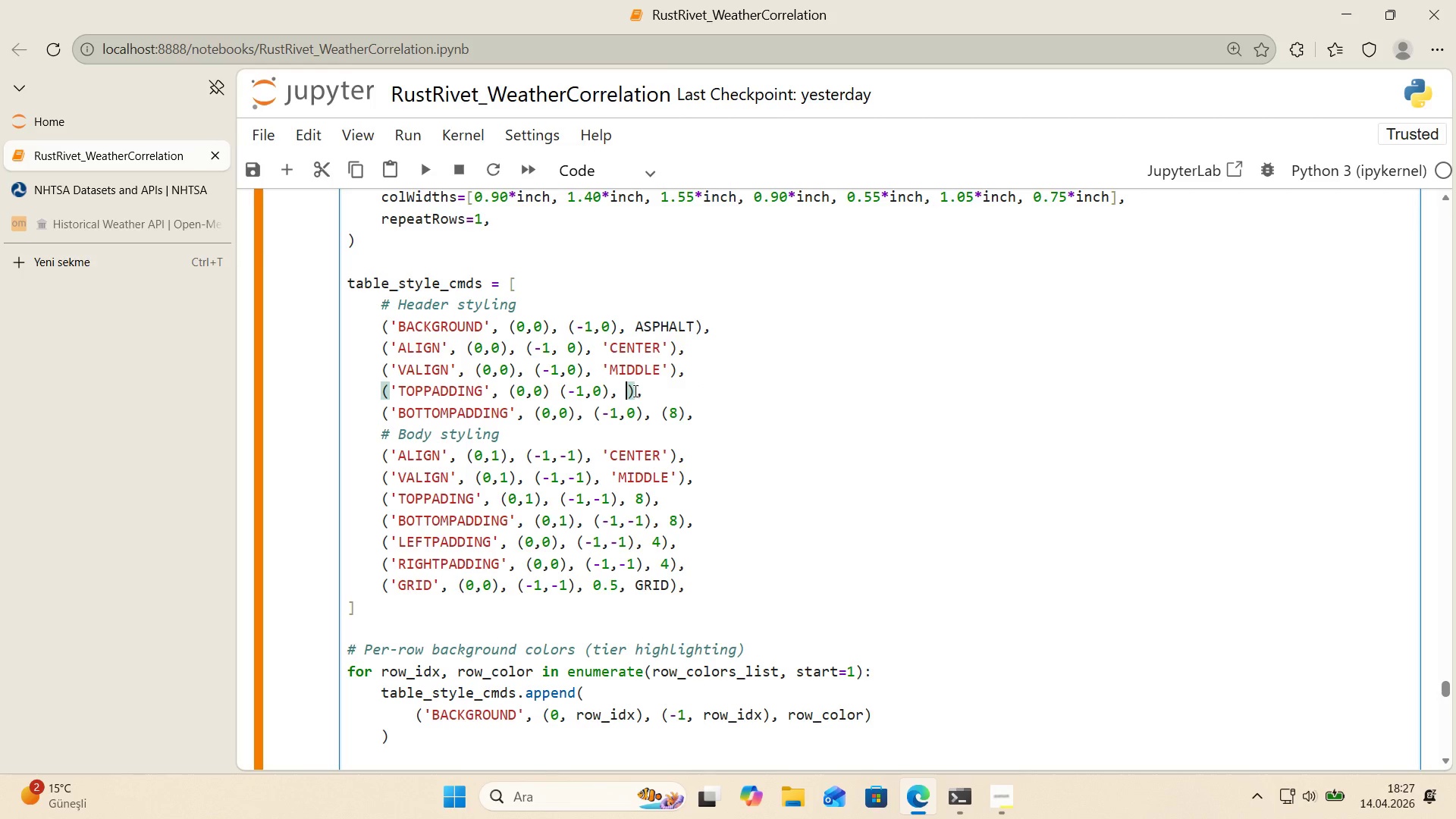 
key(Numpad8)
 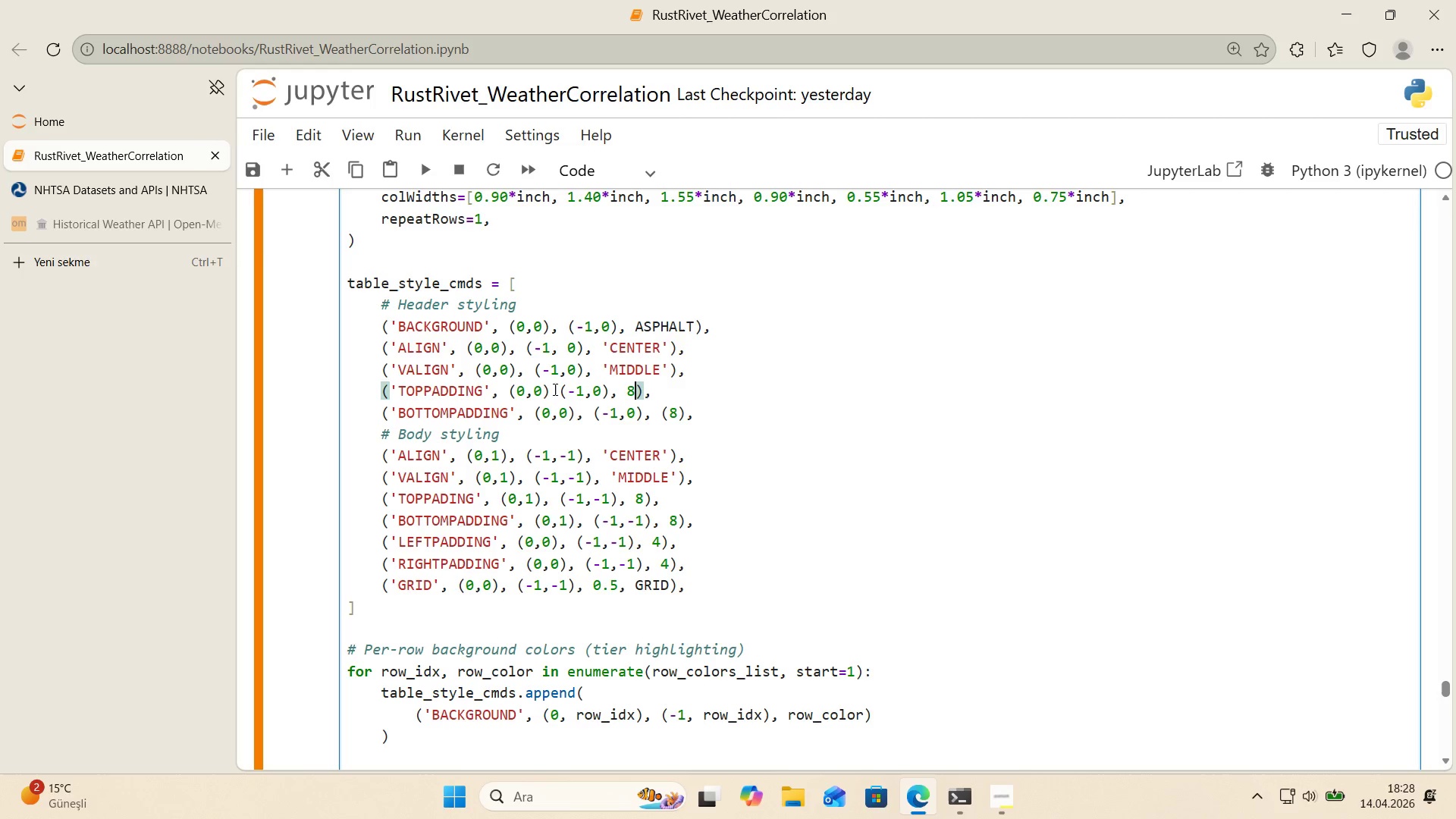 
wait(13.56)
 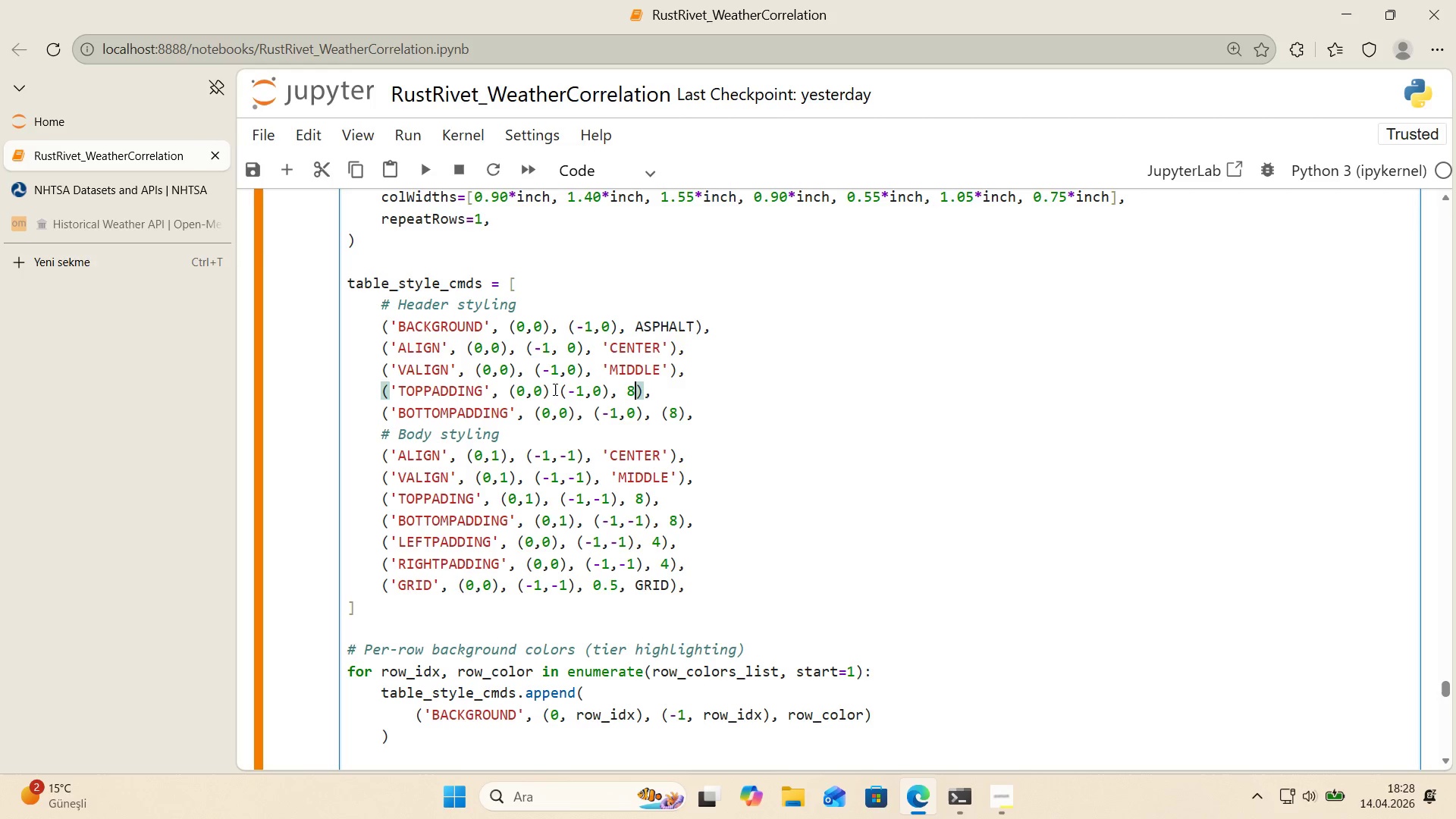 
key(Backspace)
 